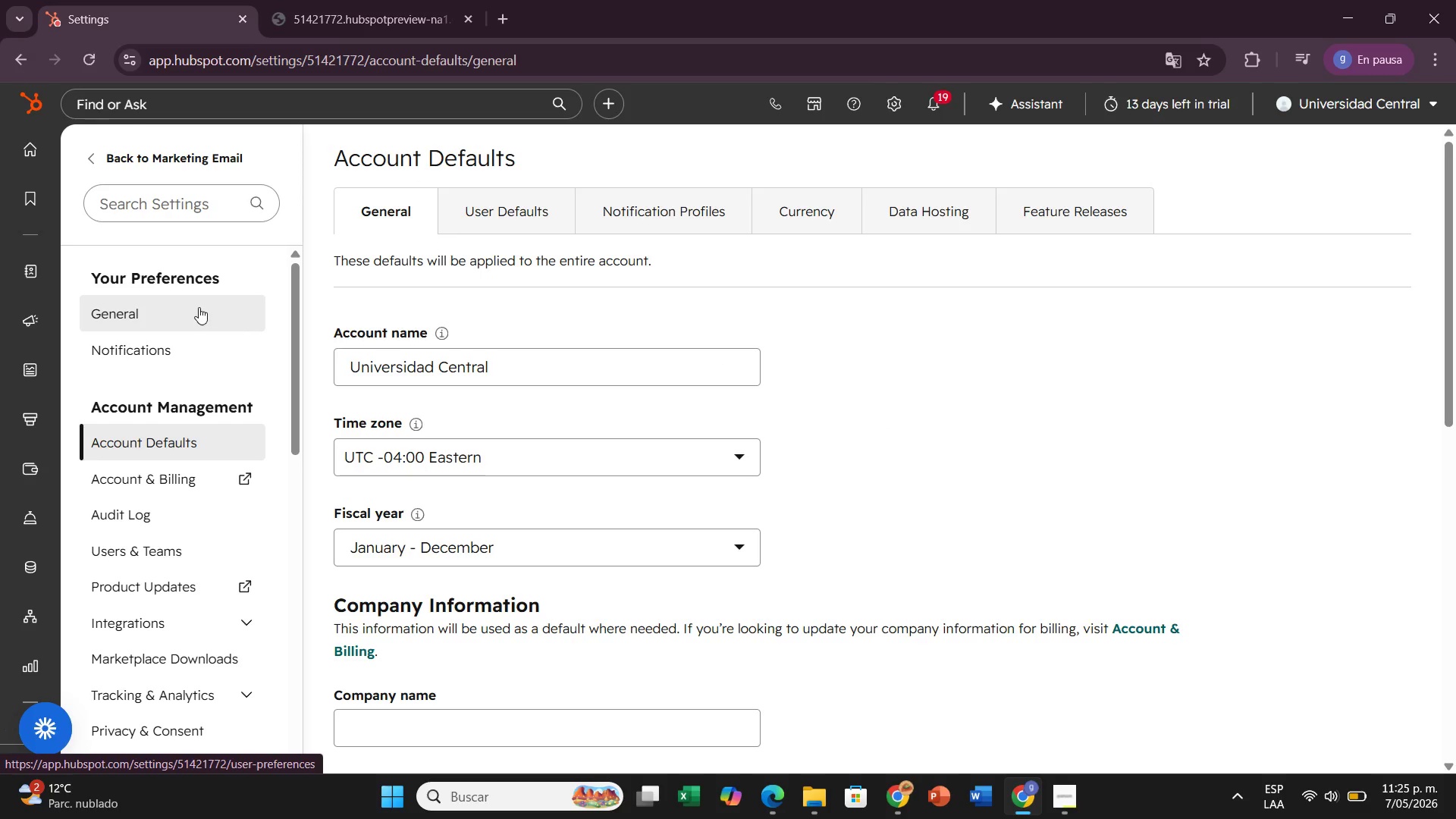 
wait(5.99)
 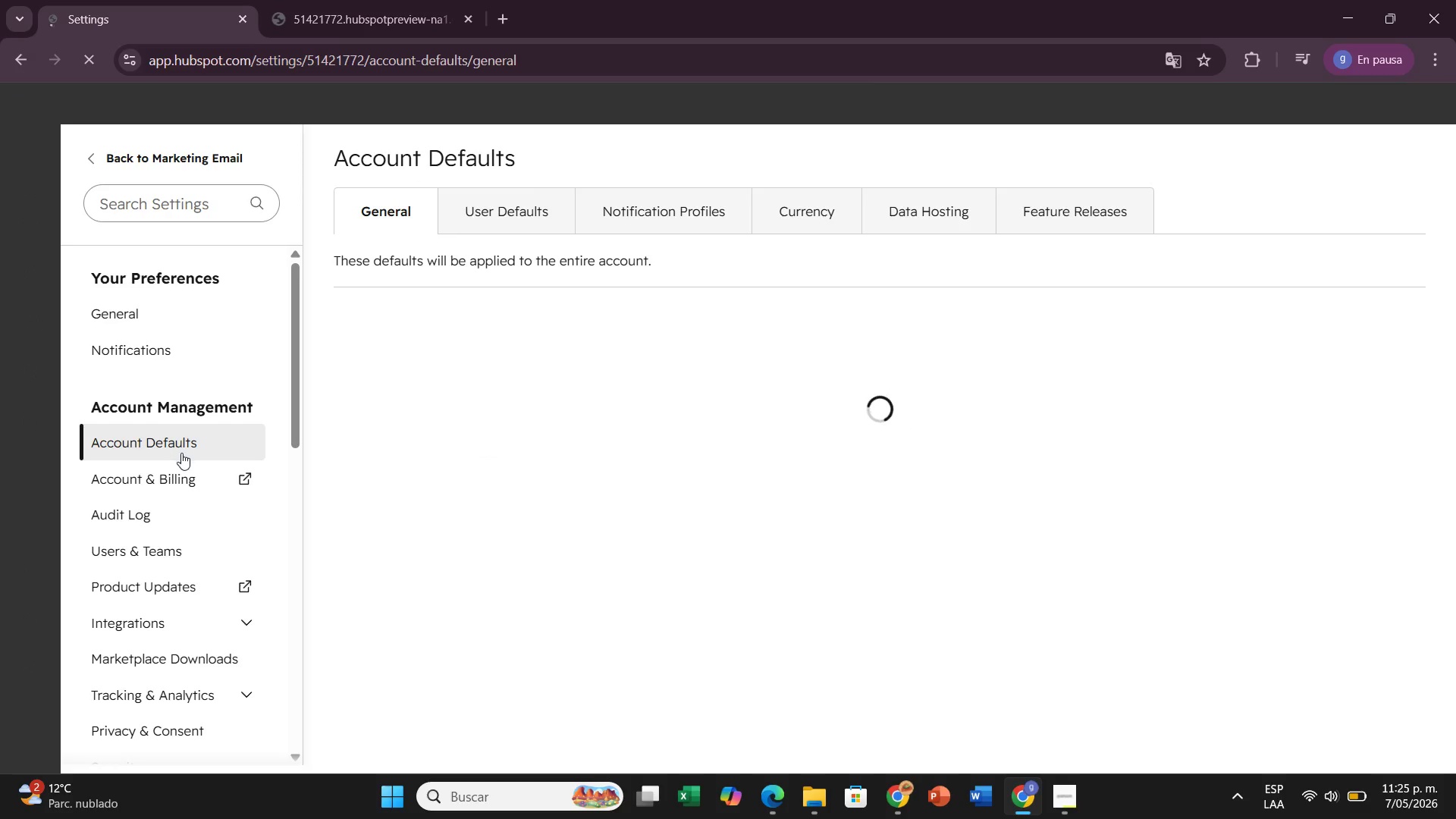 
left_click([24, 64])
 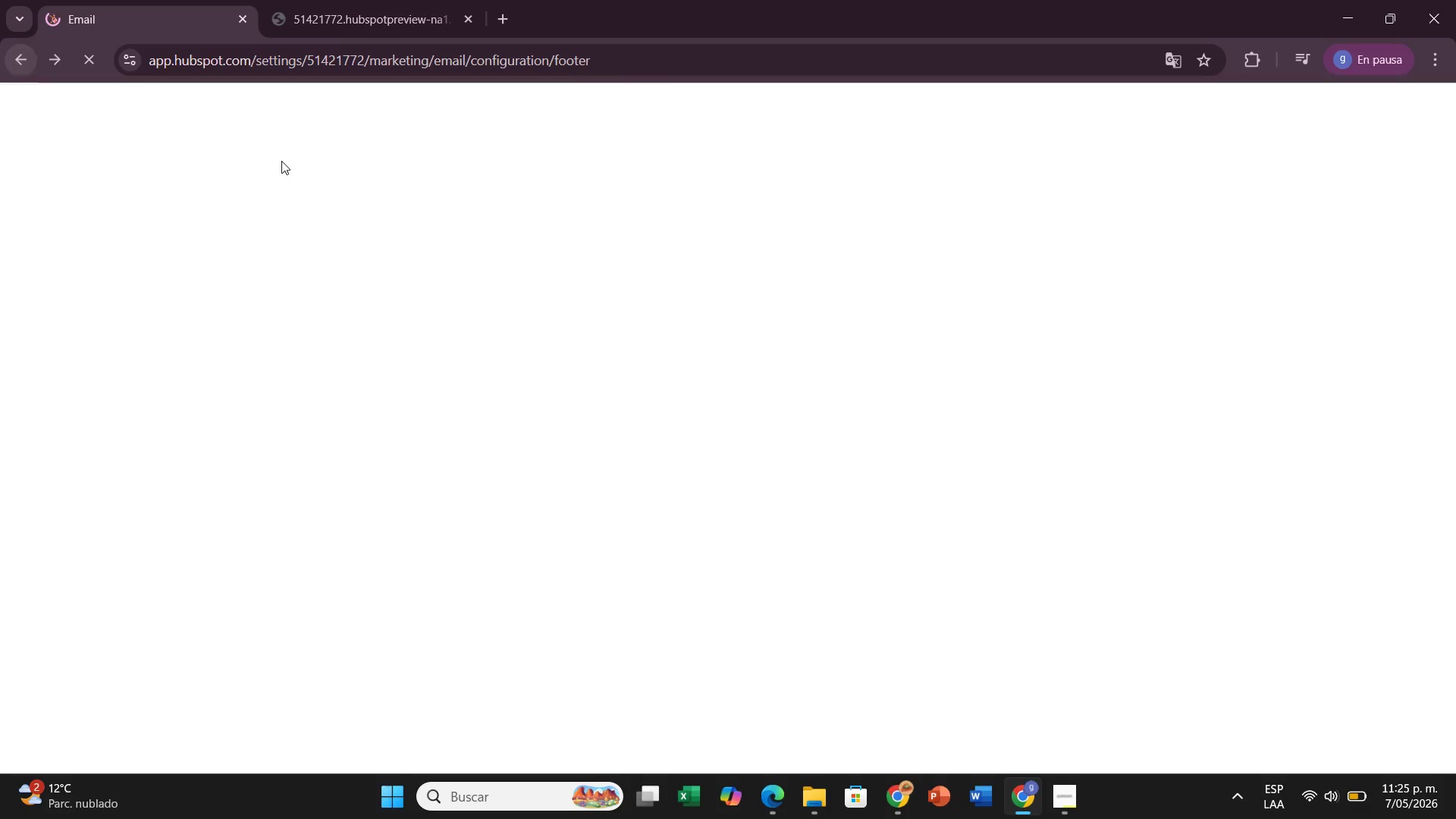 
mouse_move([444, 216])
 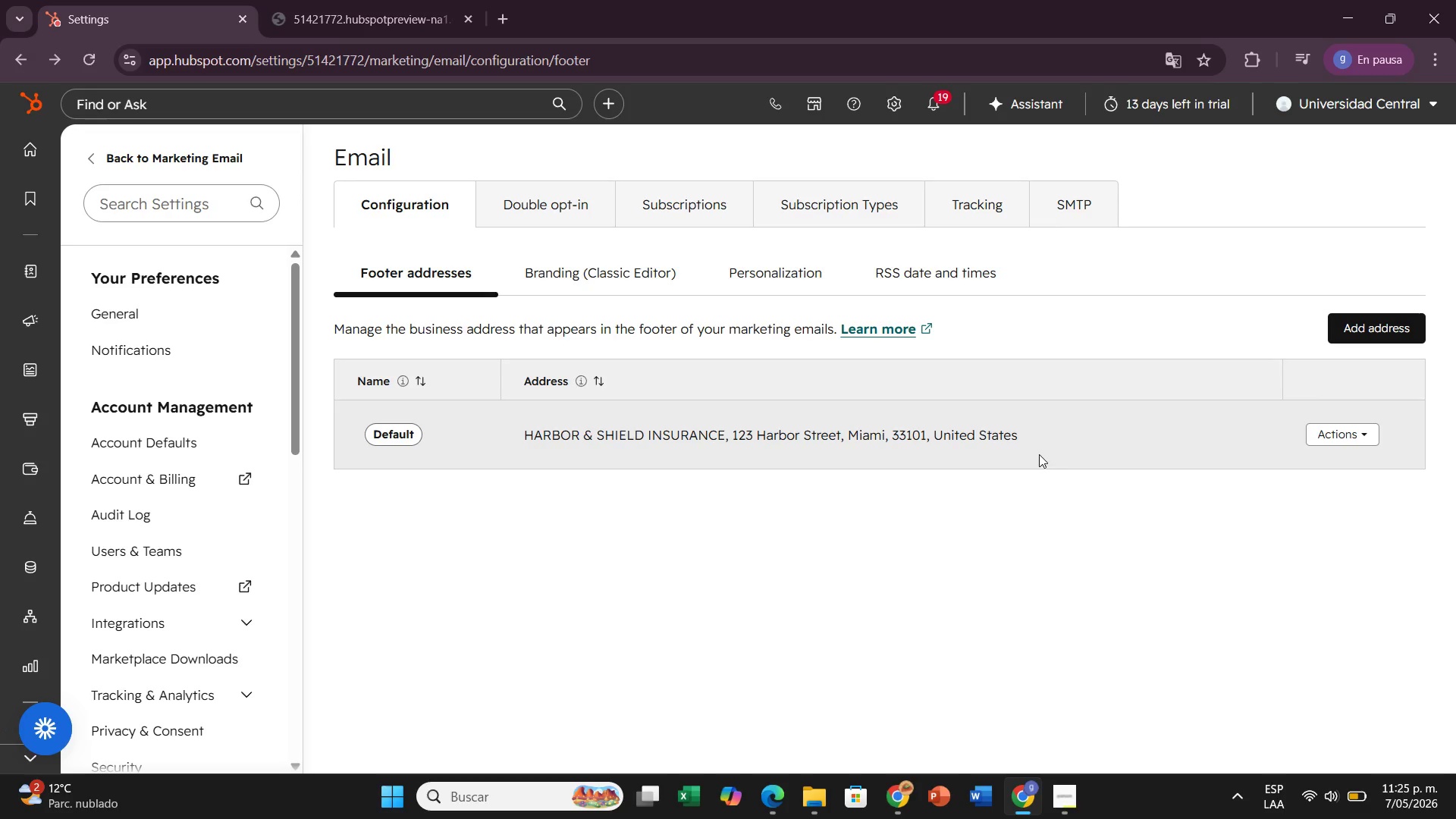 
left_click([526, 433])
 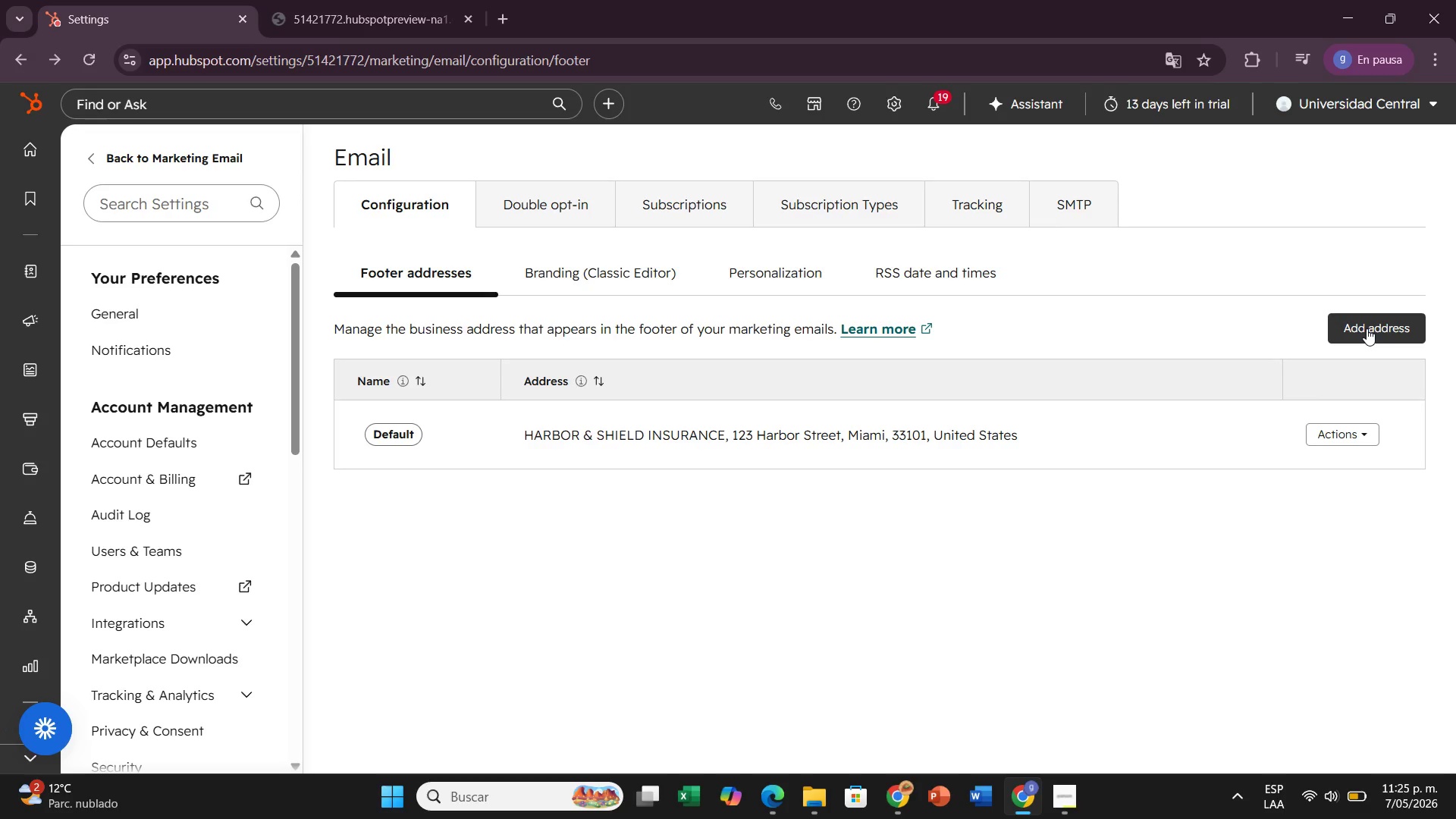 
left_click([1367, 328])
 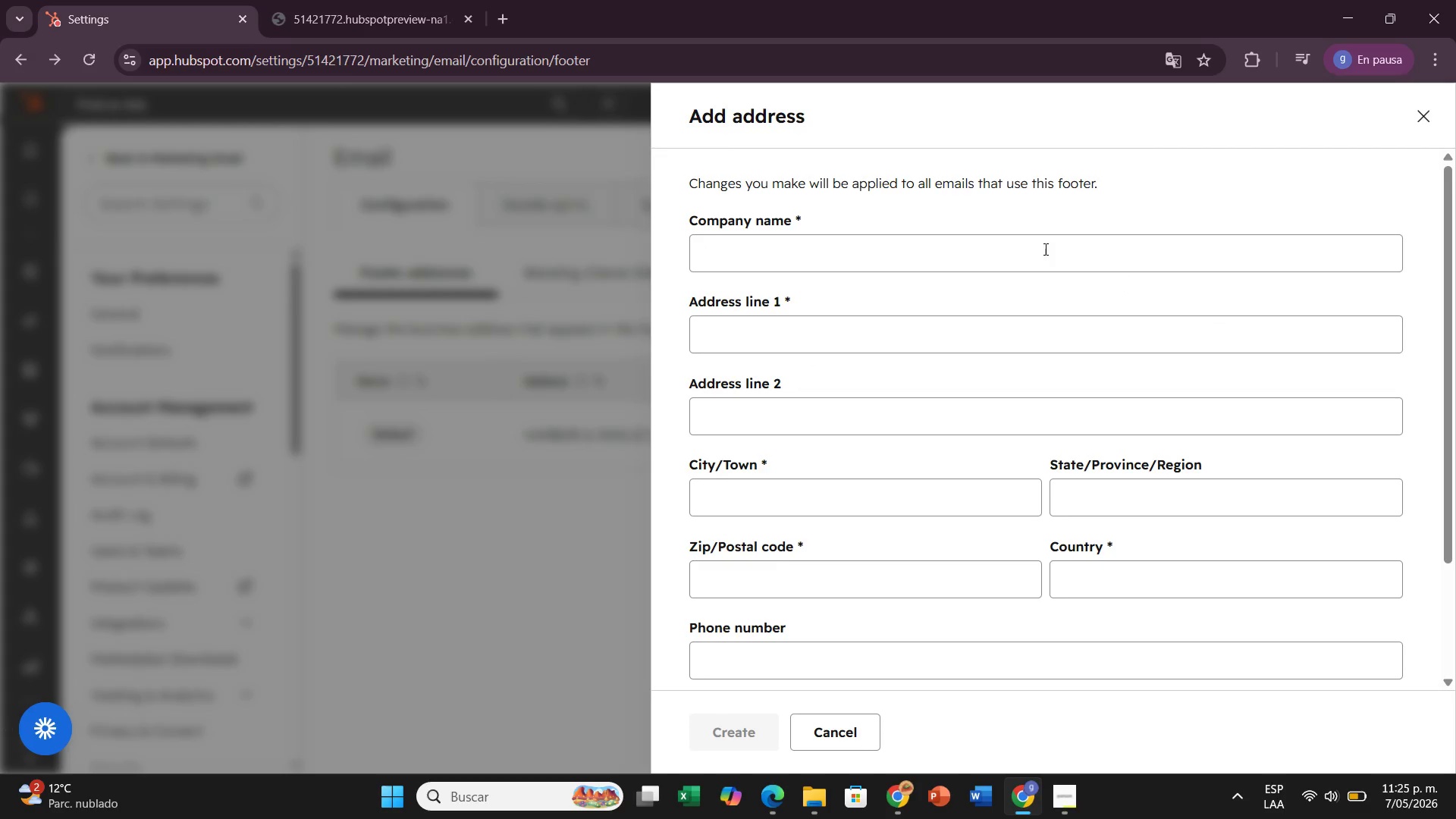 
left_click([1041, 259])
 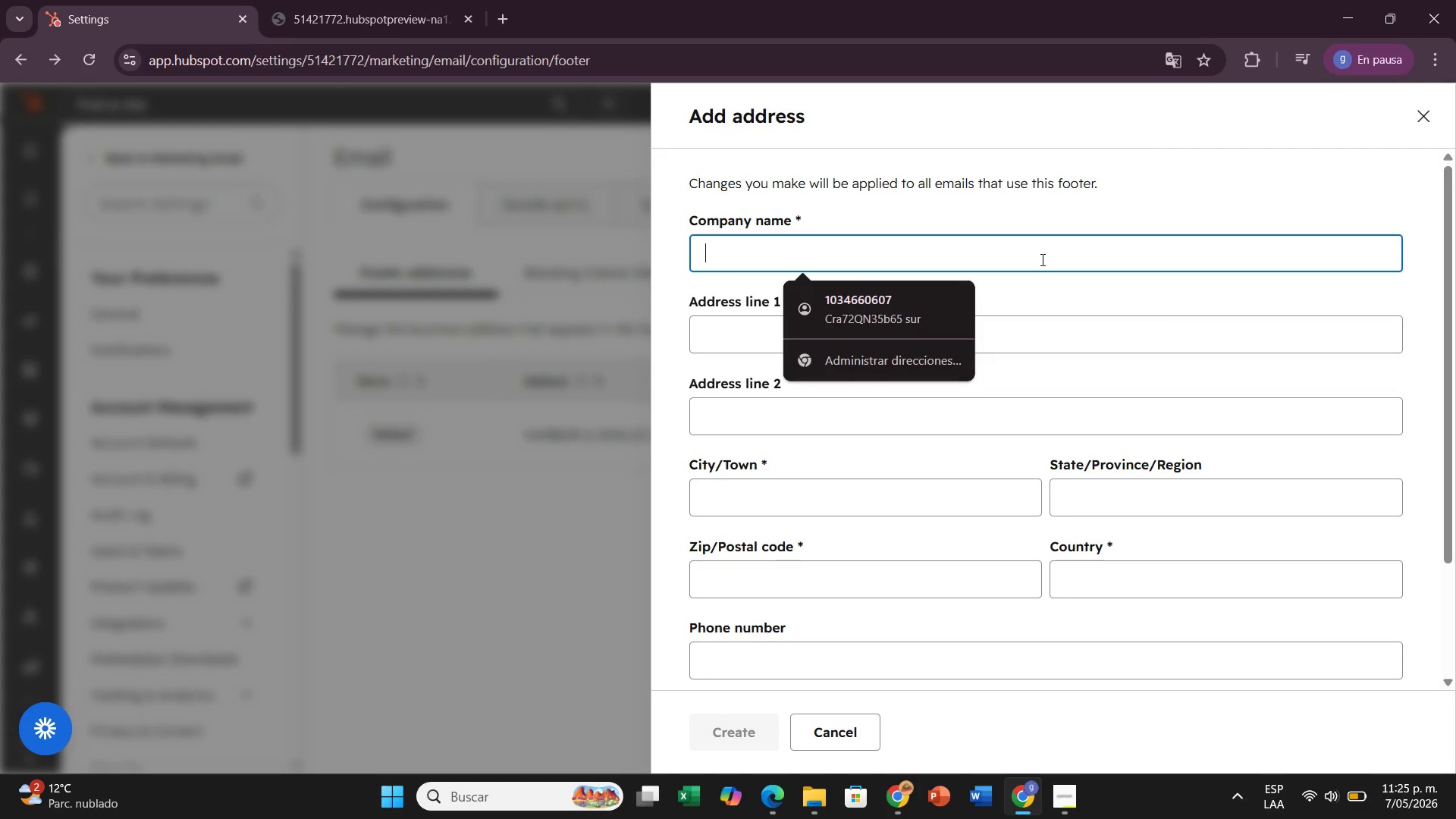 
type(Light )
key(Backspace)
type(house D)
key(Backspace)
type(Family Law)
 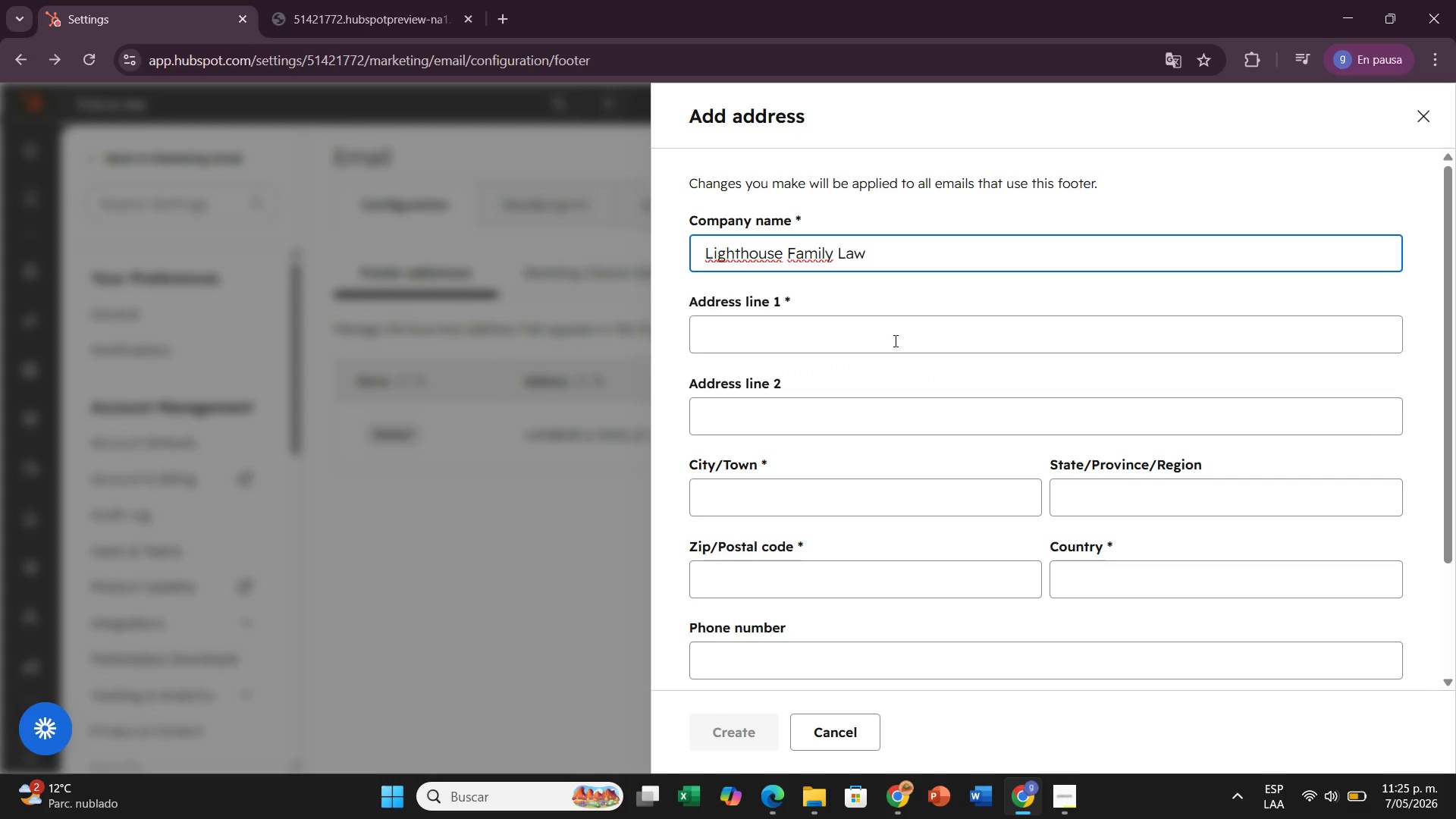 
left_click([894, 340])
 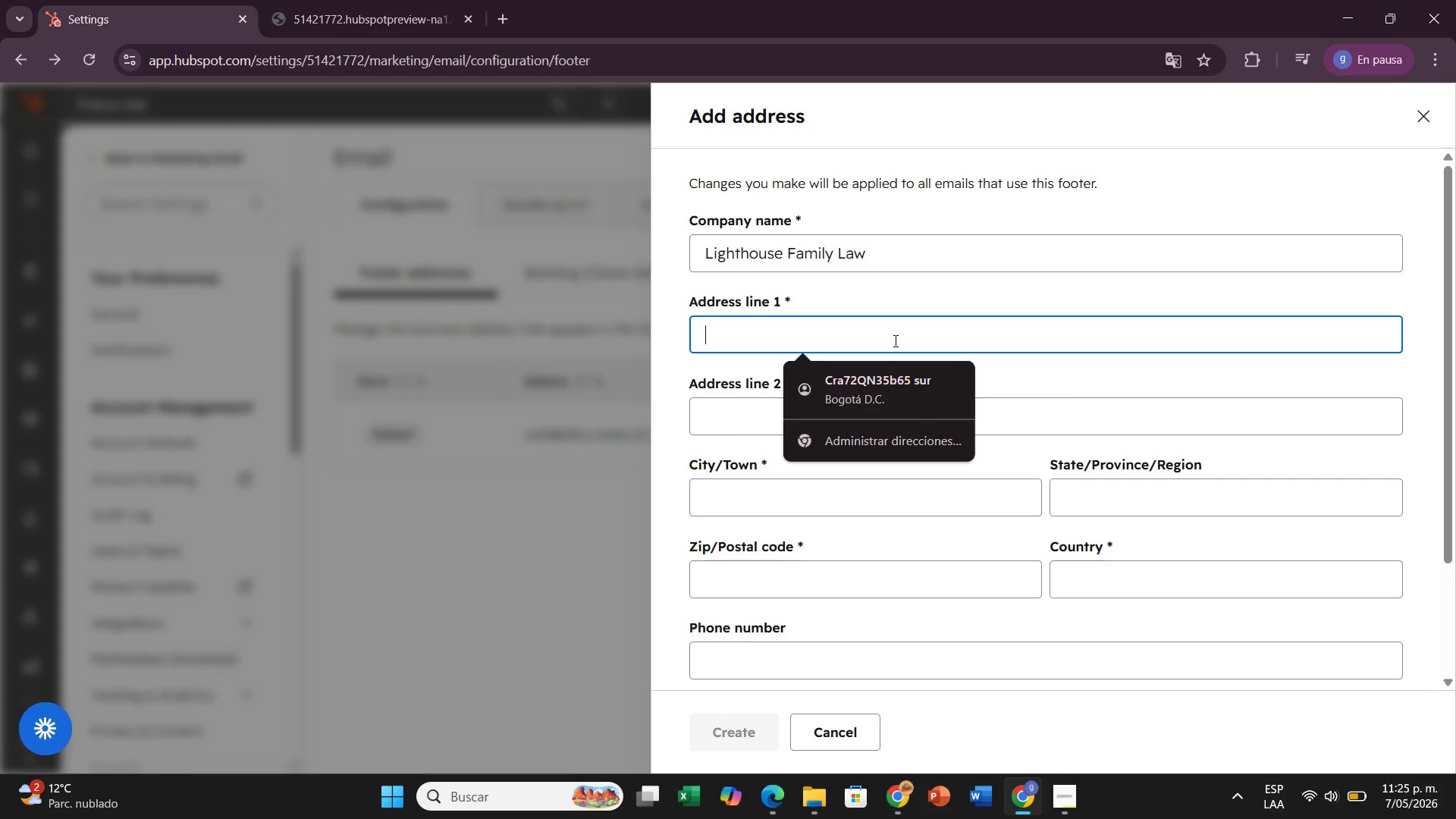 
type(123 Lighthouse Avn)
key(Backspace)
type(enue, Miami )
key(Backspace)
key(Backspace)
key(Backspace)
key(Backspace)
 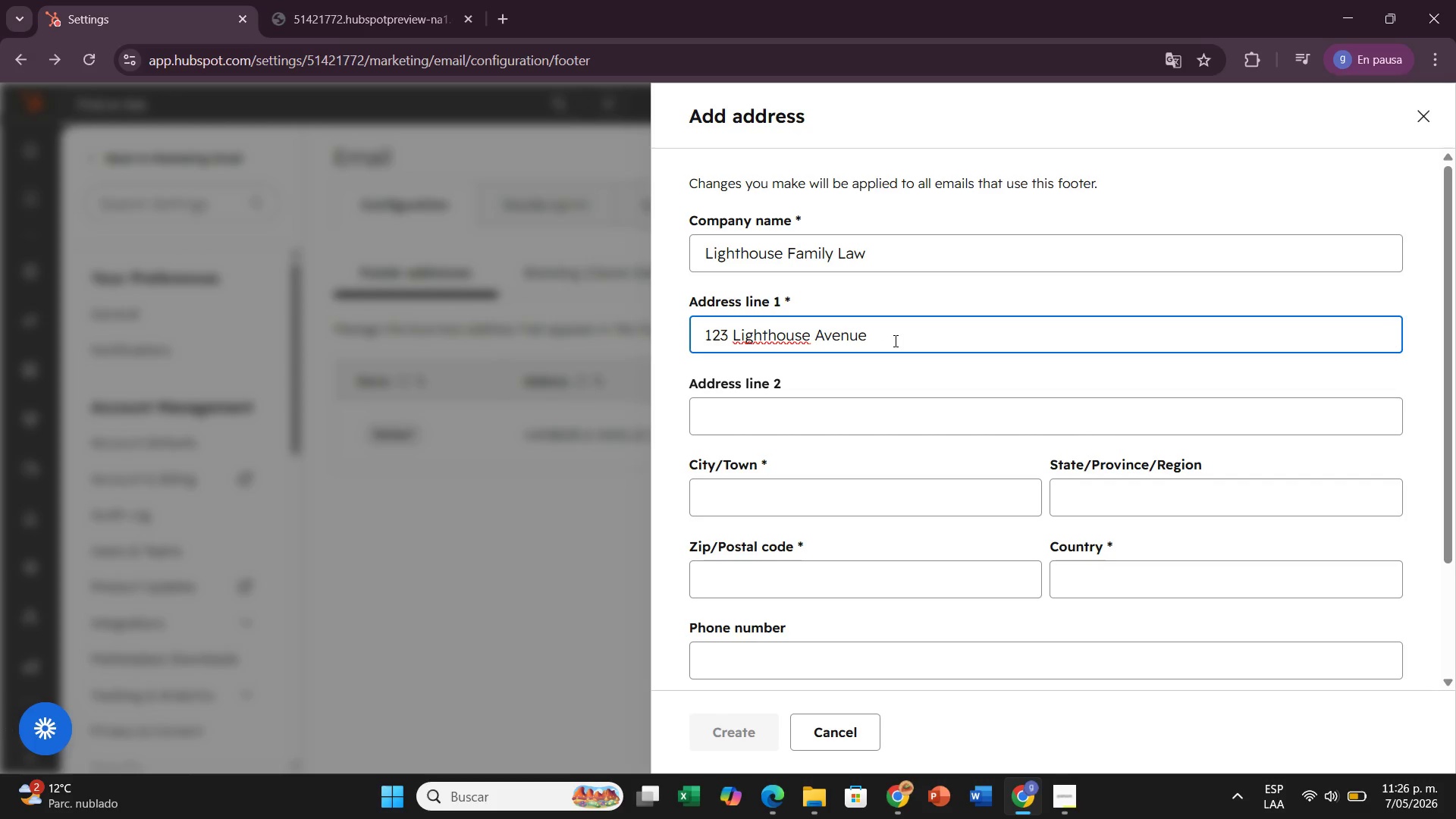 
left_click([786, 507])
 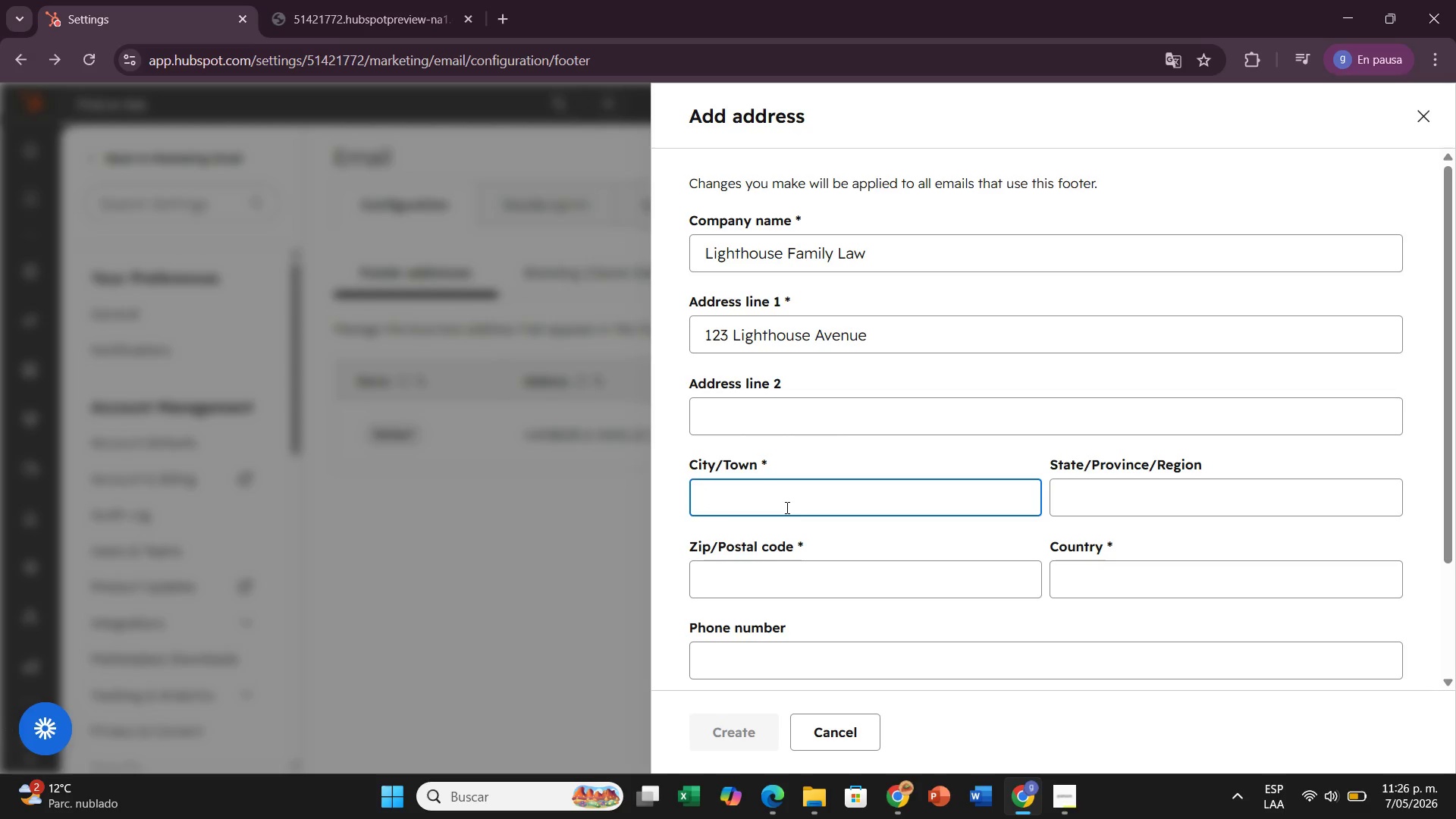 
type(Miami)
 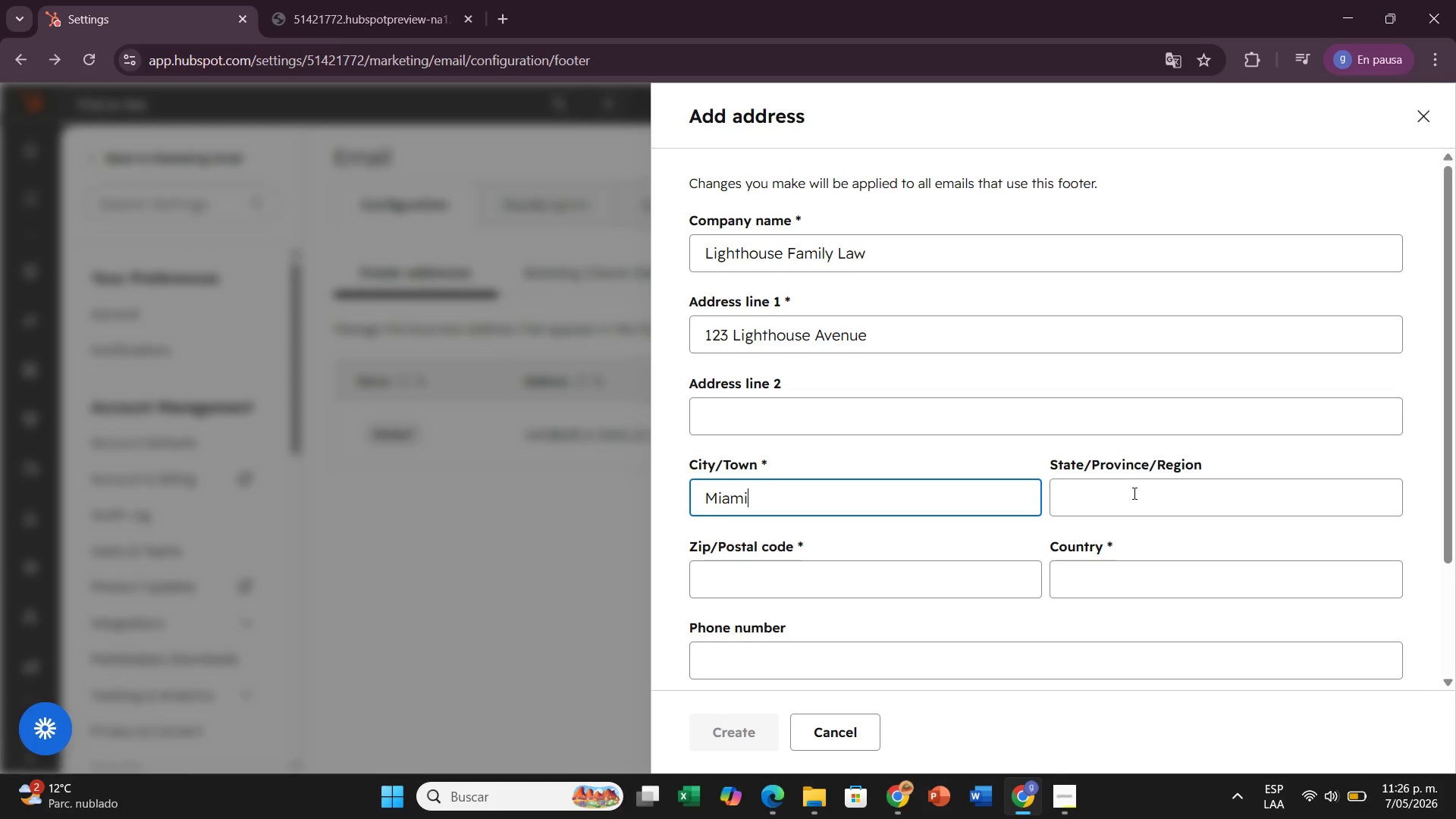 
left_click([1133, 494])
 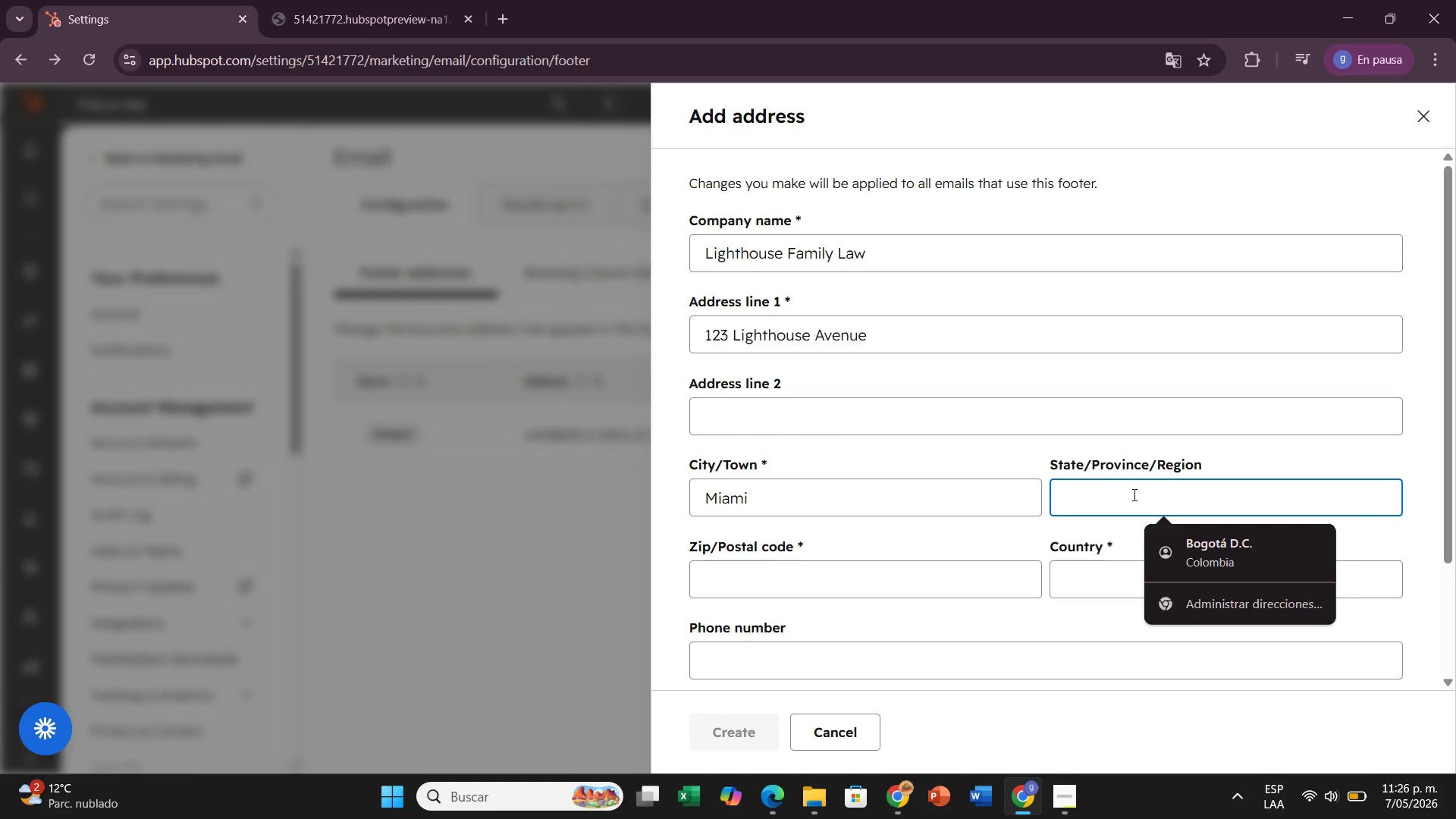 
type(FL)
 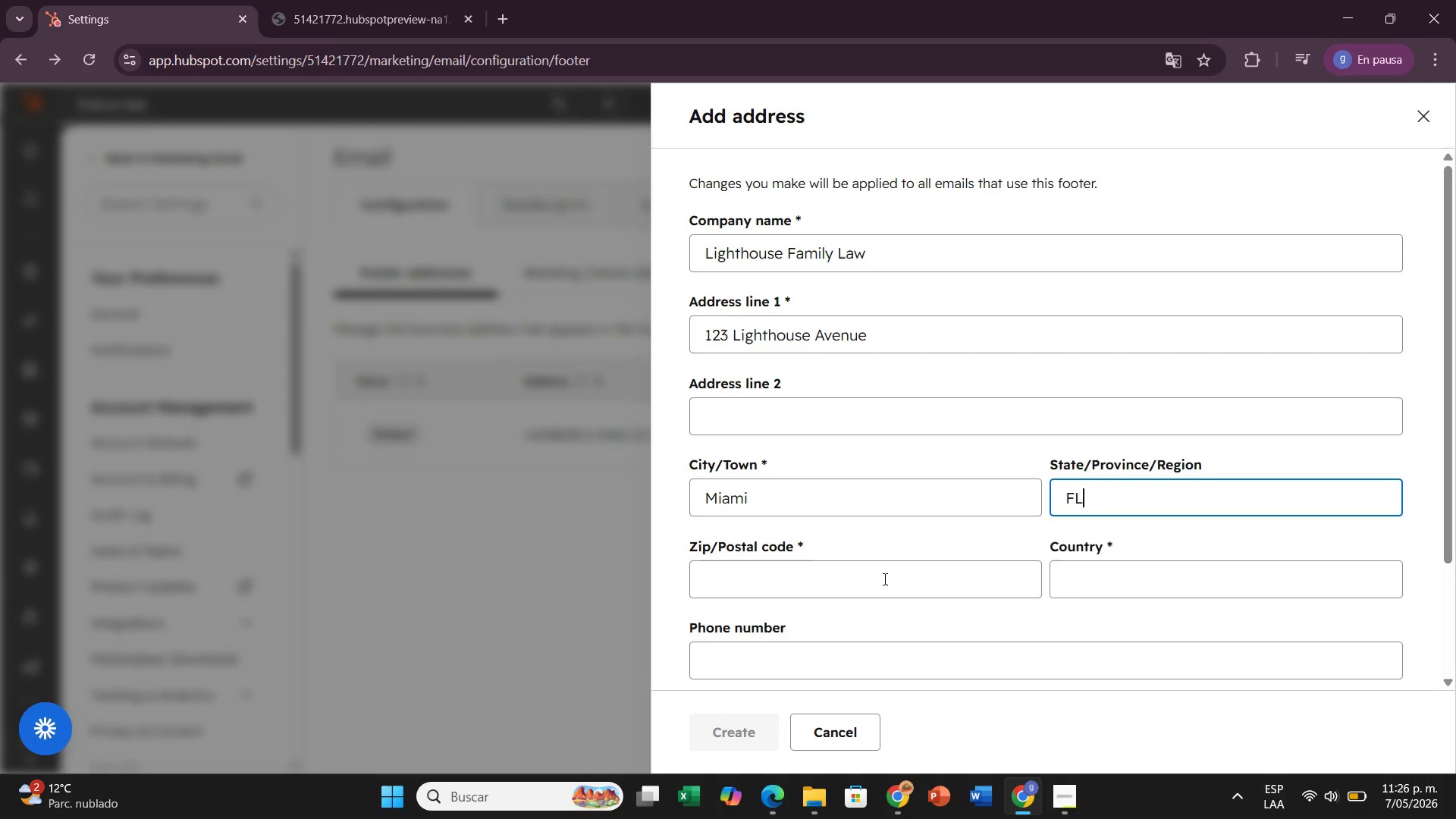 
left_click([883, 578])
 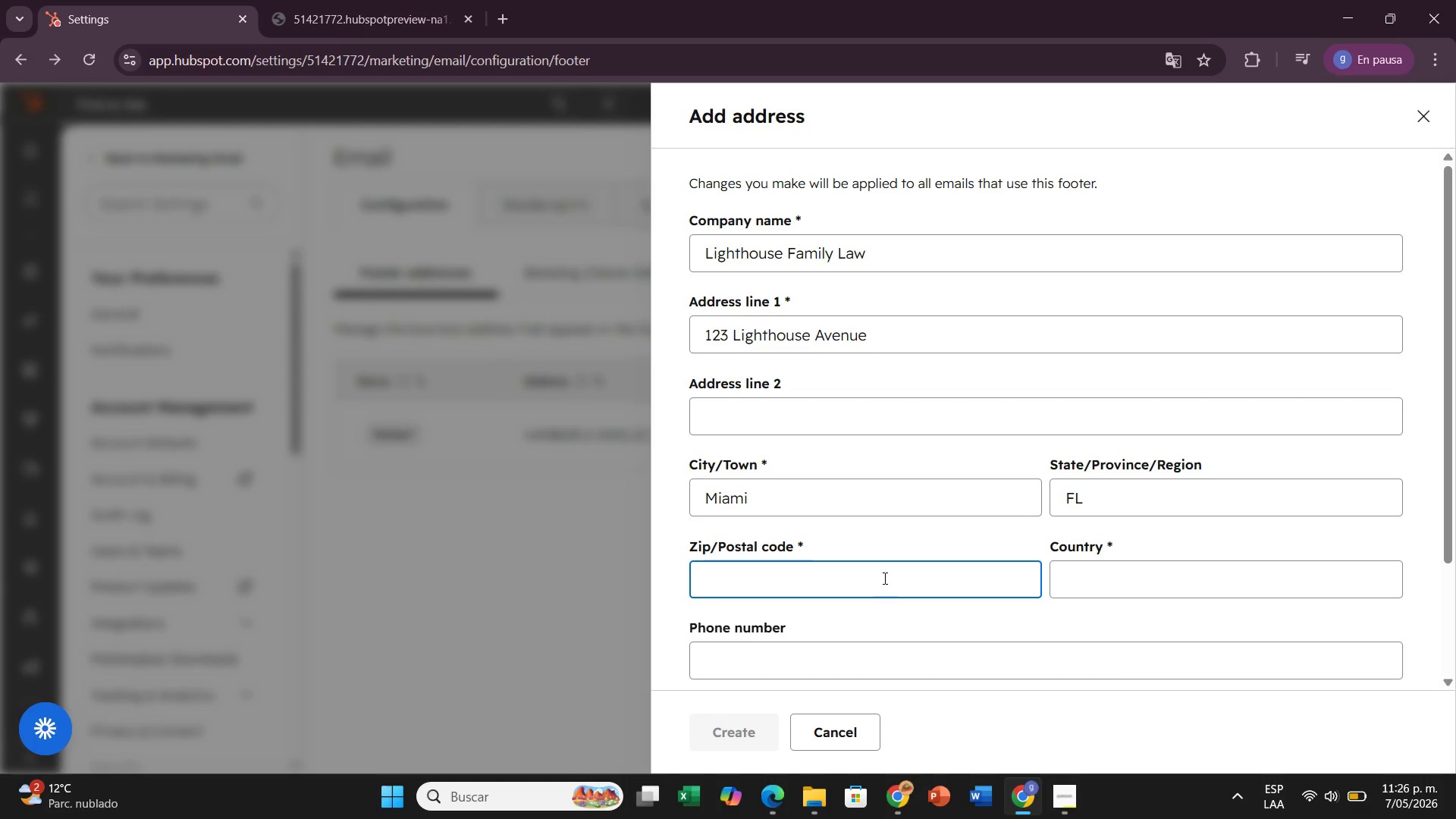 
type(33101)
 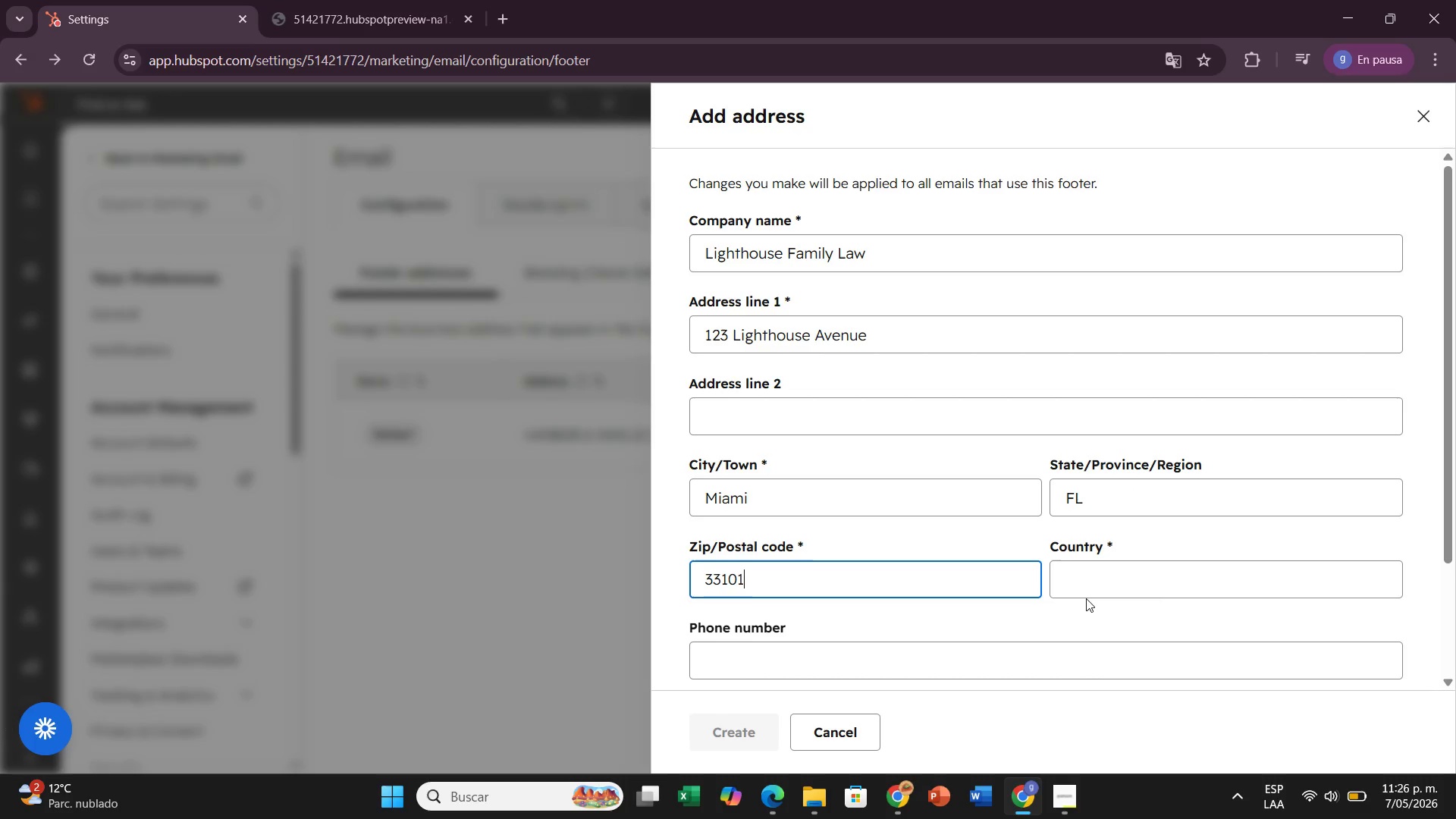 
left_click([1085, 598])
 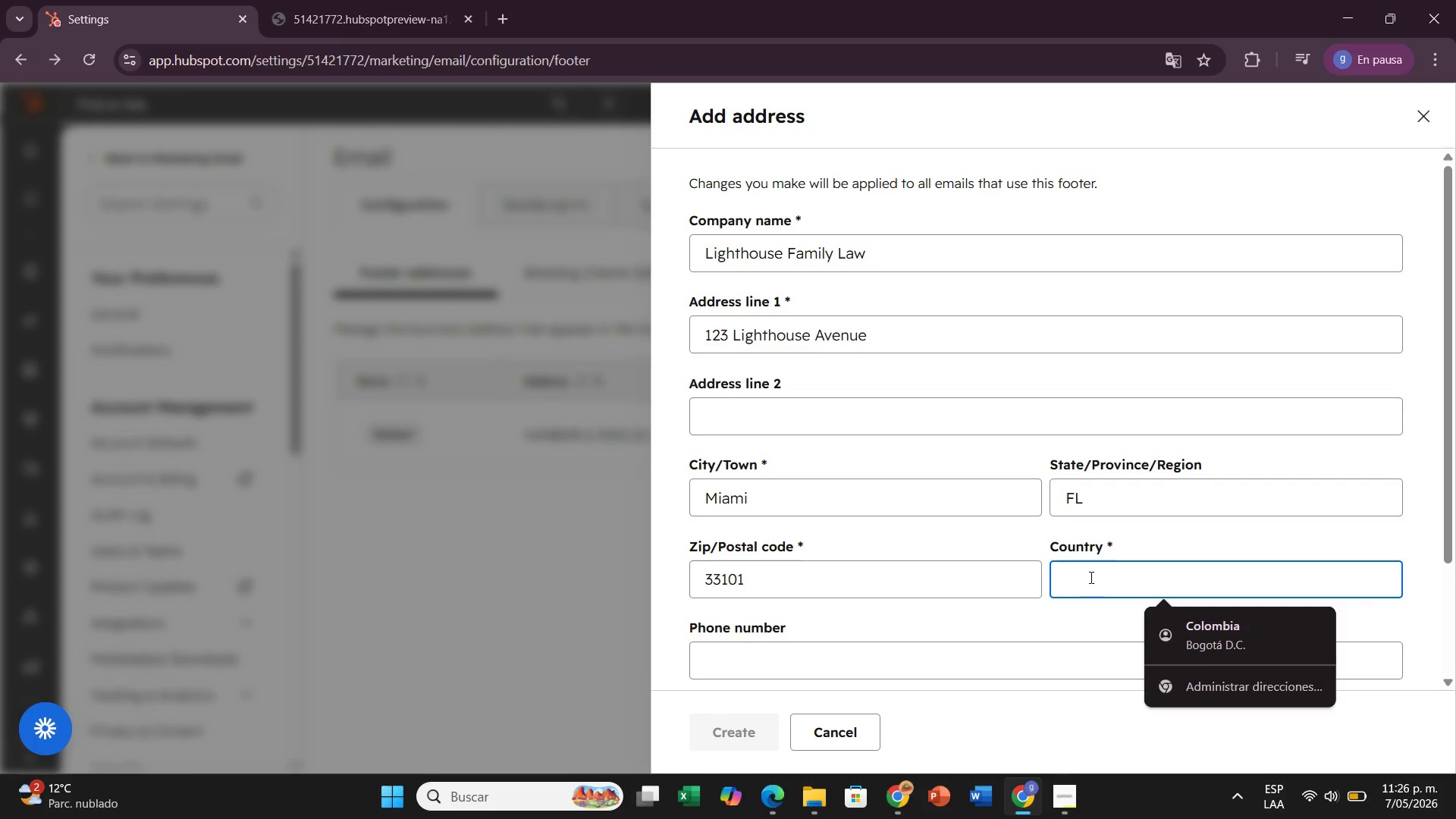 
type(Unitated States)
 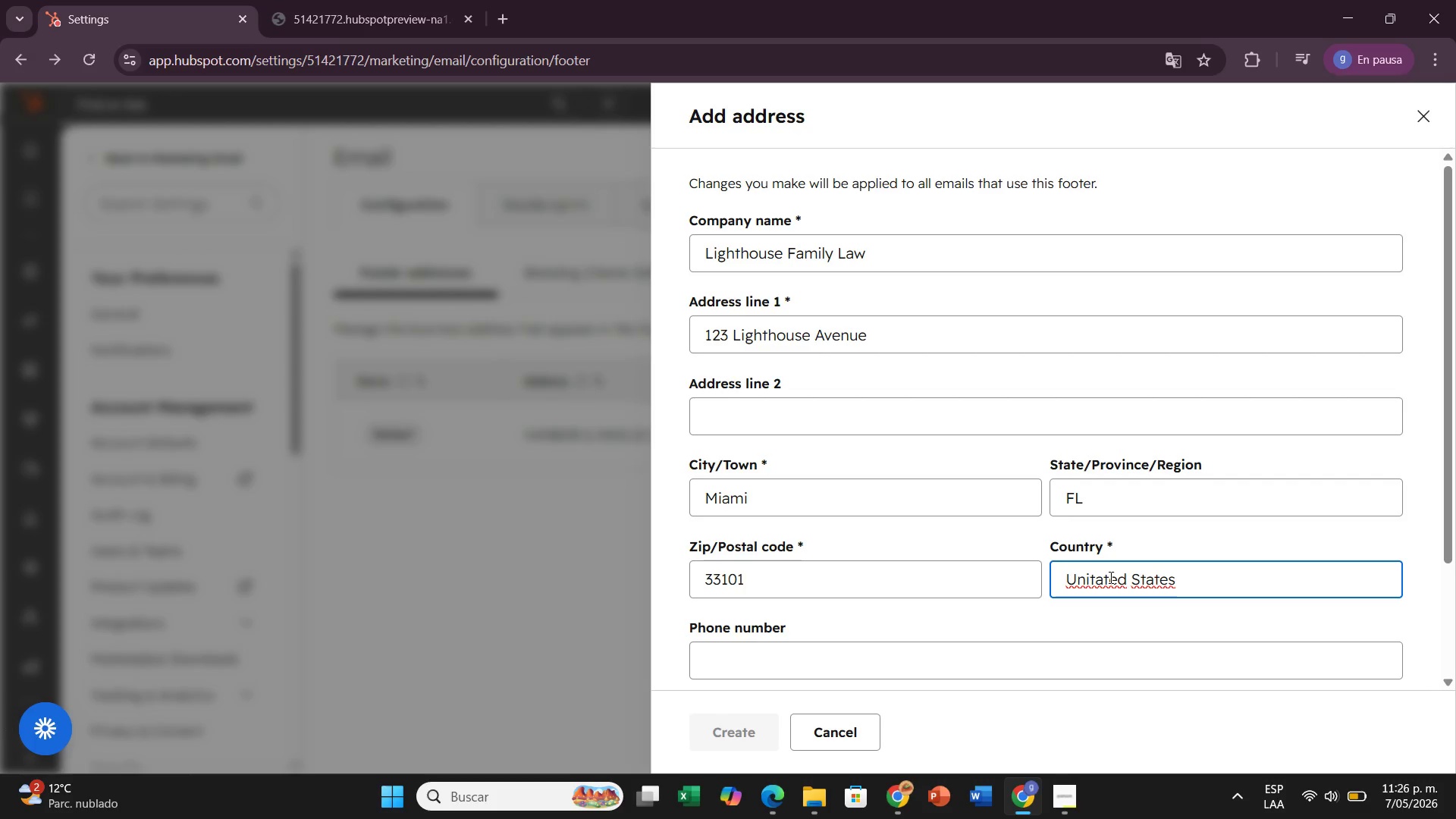 
left_click([1106, 584])
 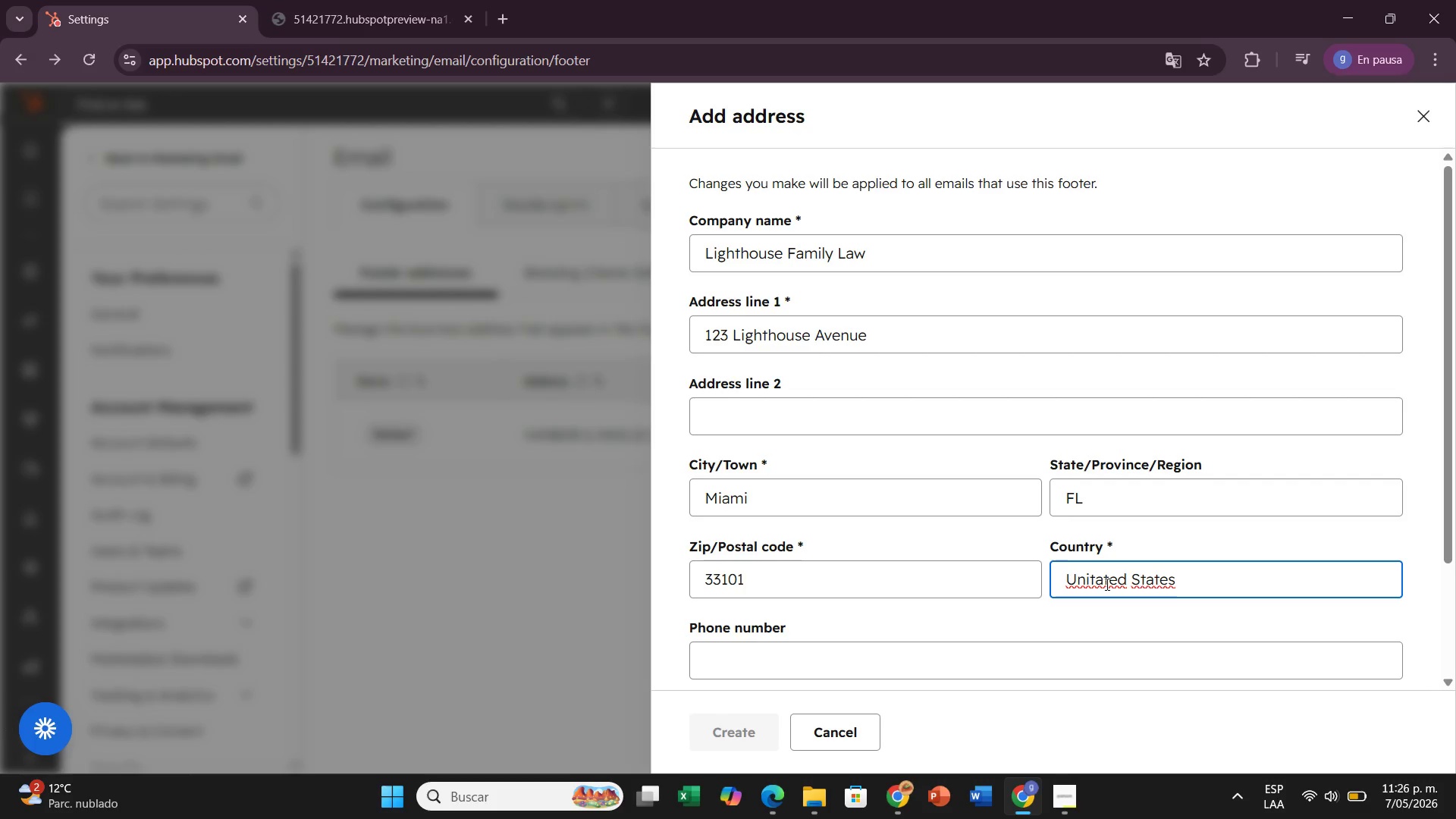 
key(Backspace)
 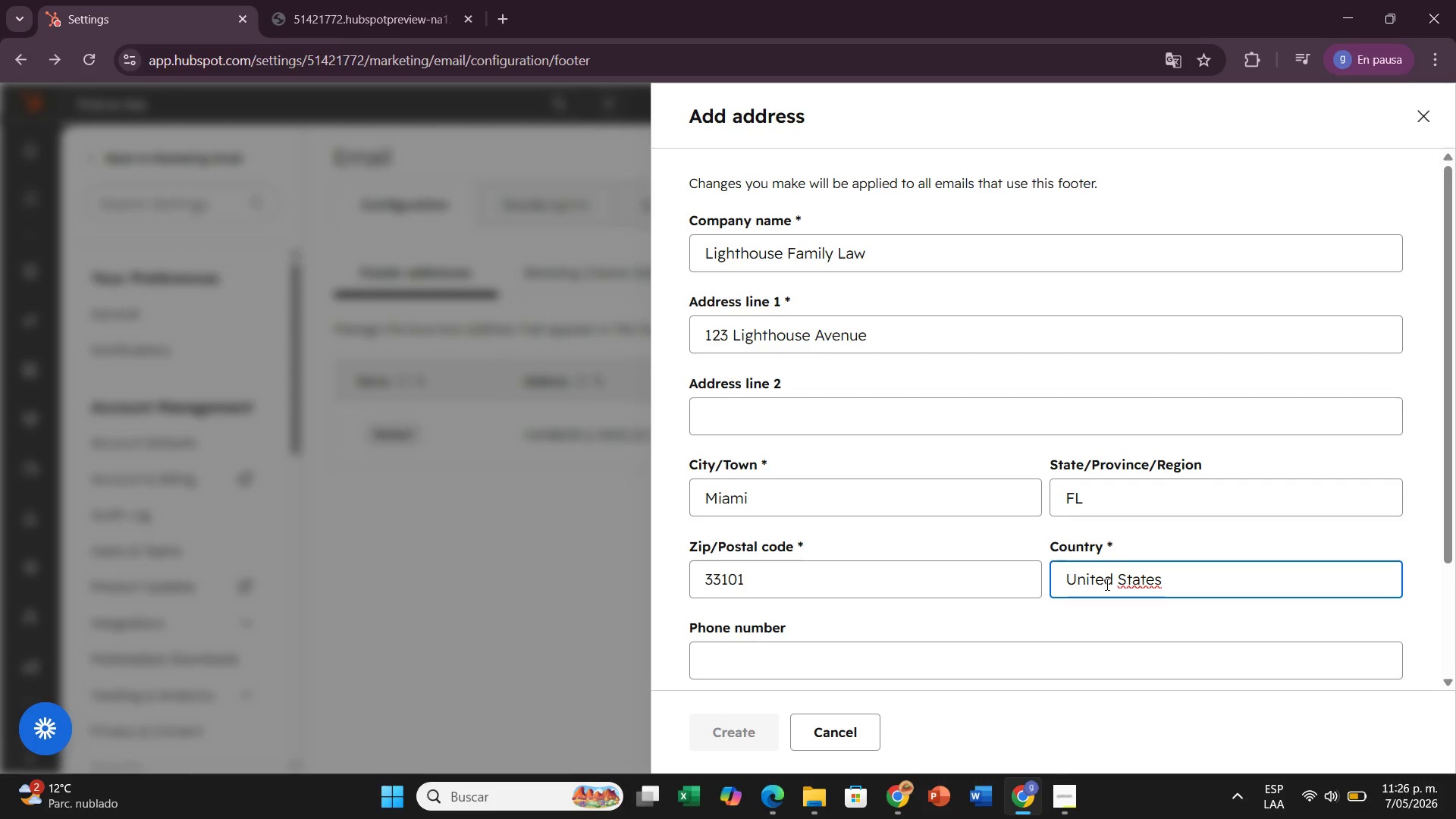 
key(Backspace)
 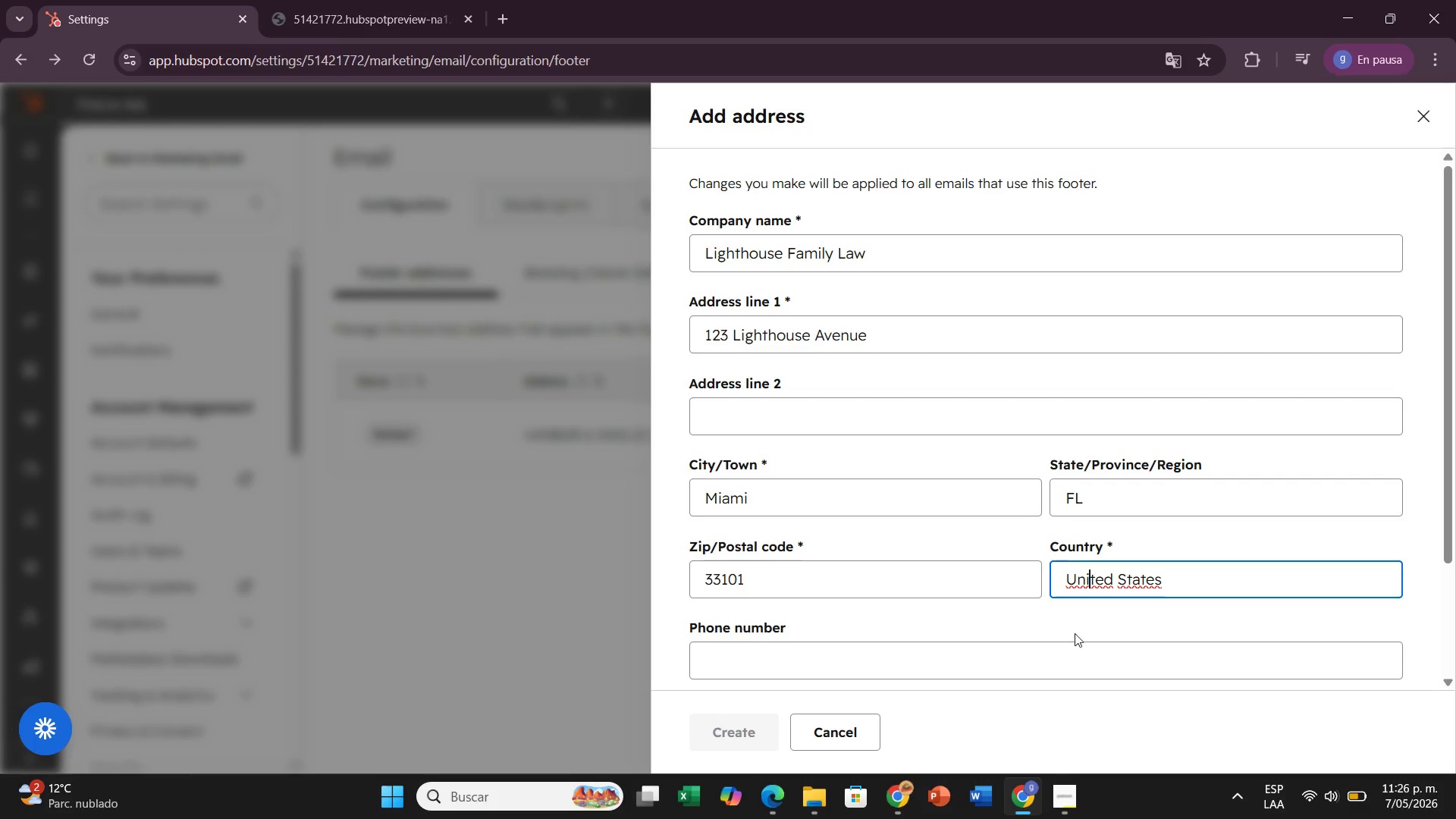 
left_click([1075, 626])
 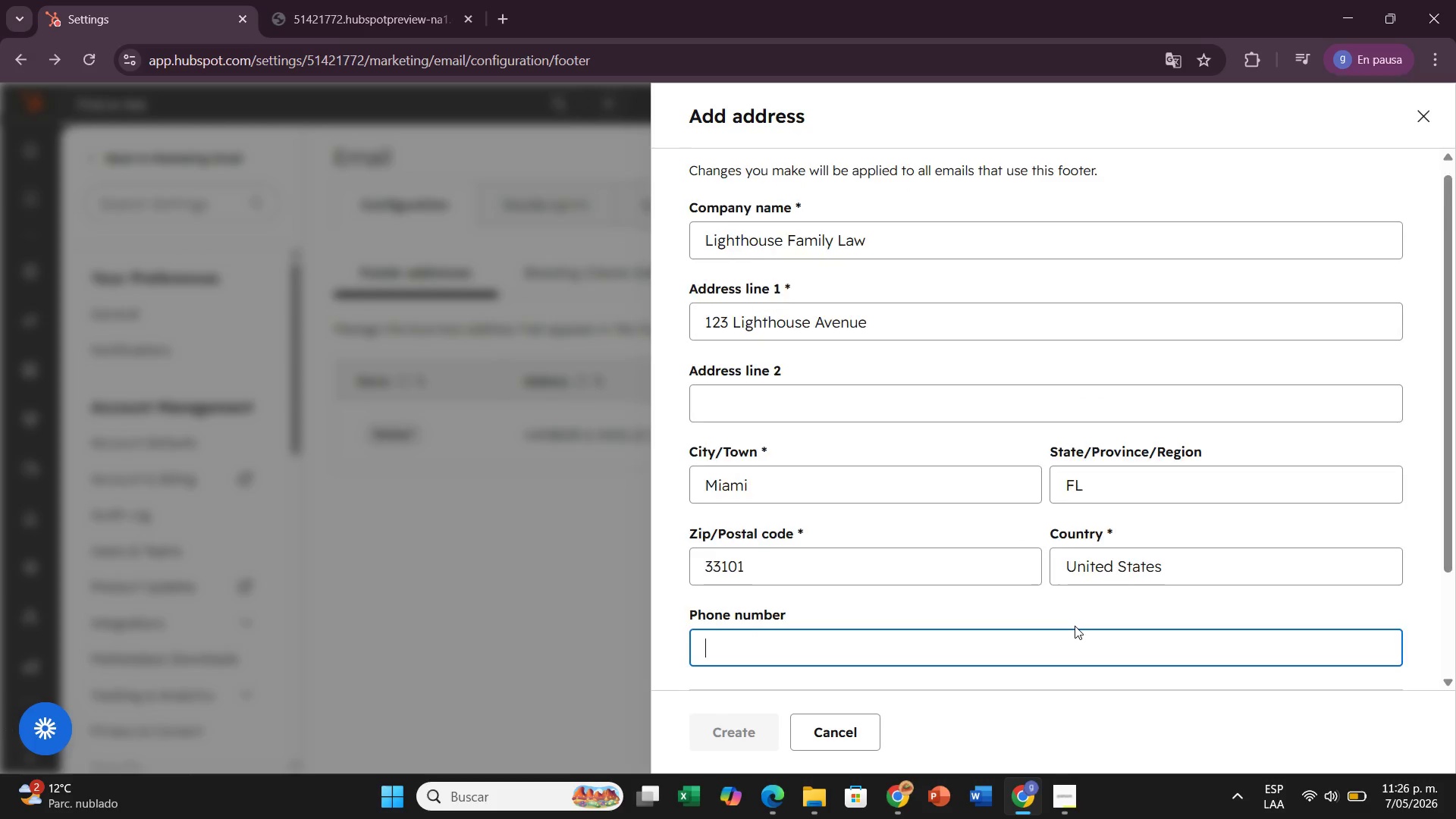 
scroll: coordinate [996, 667], scroll_direction: down, amount: 5.0
 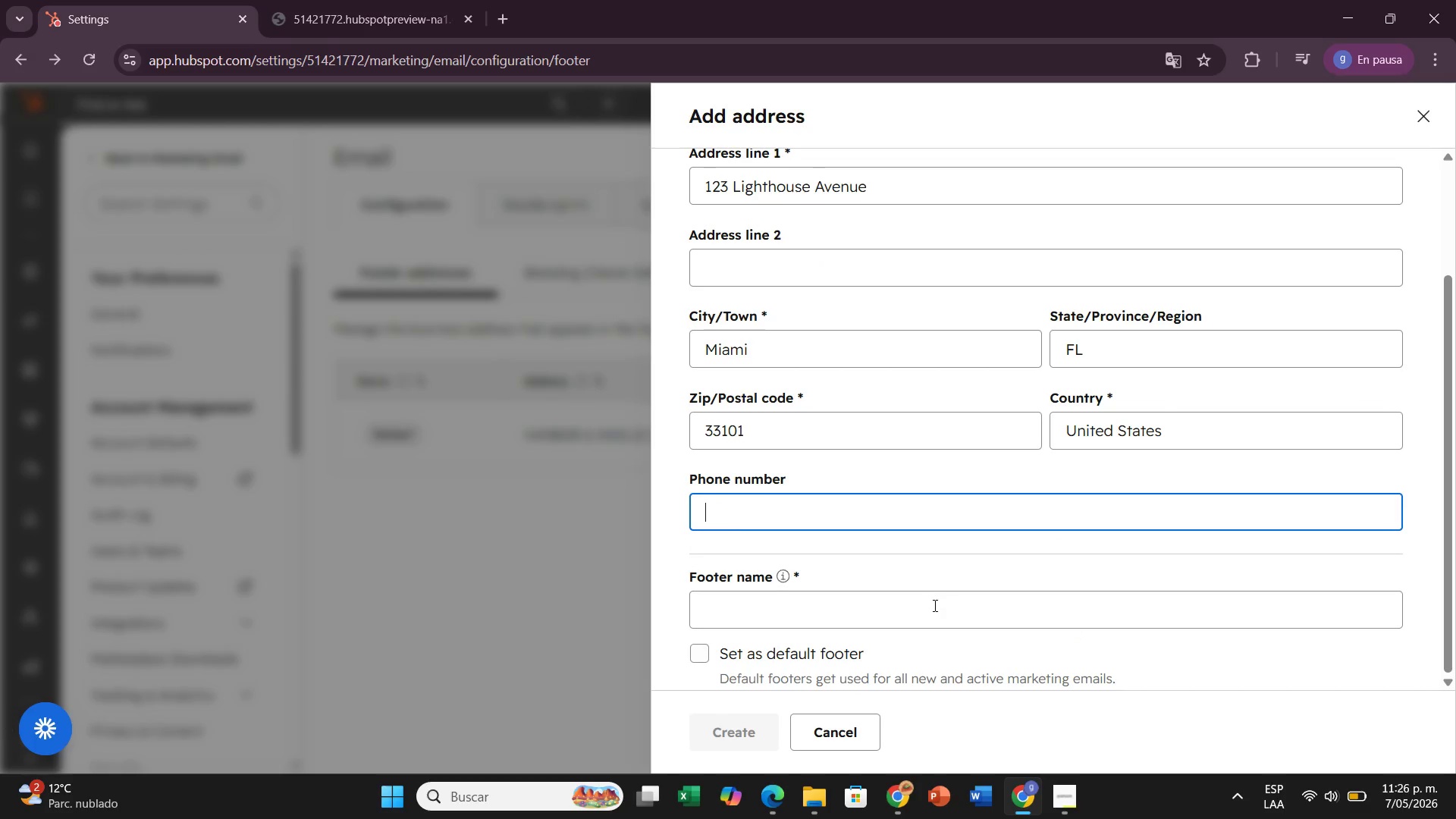 
left_click([902, 606])
 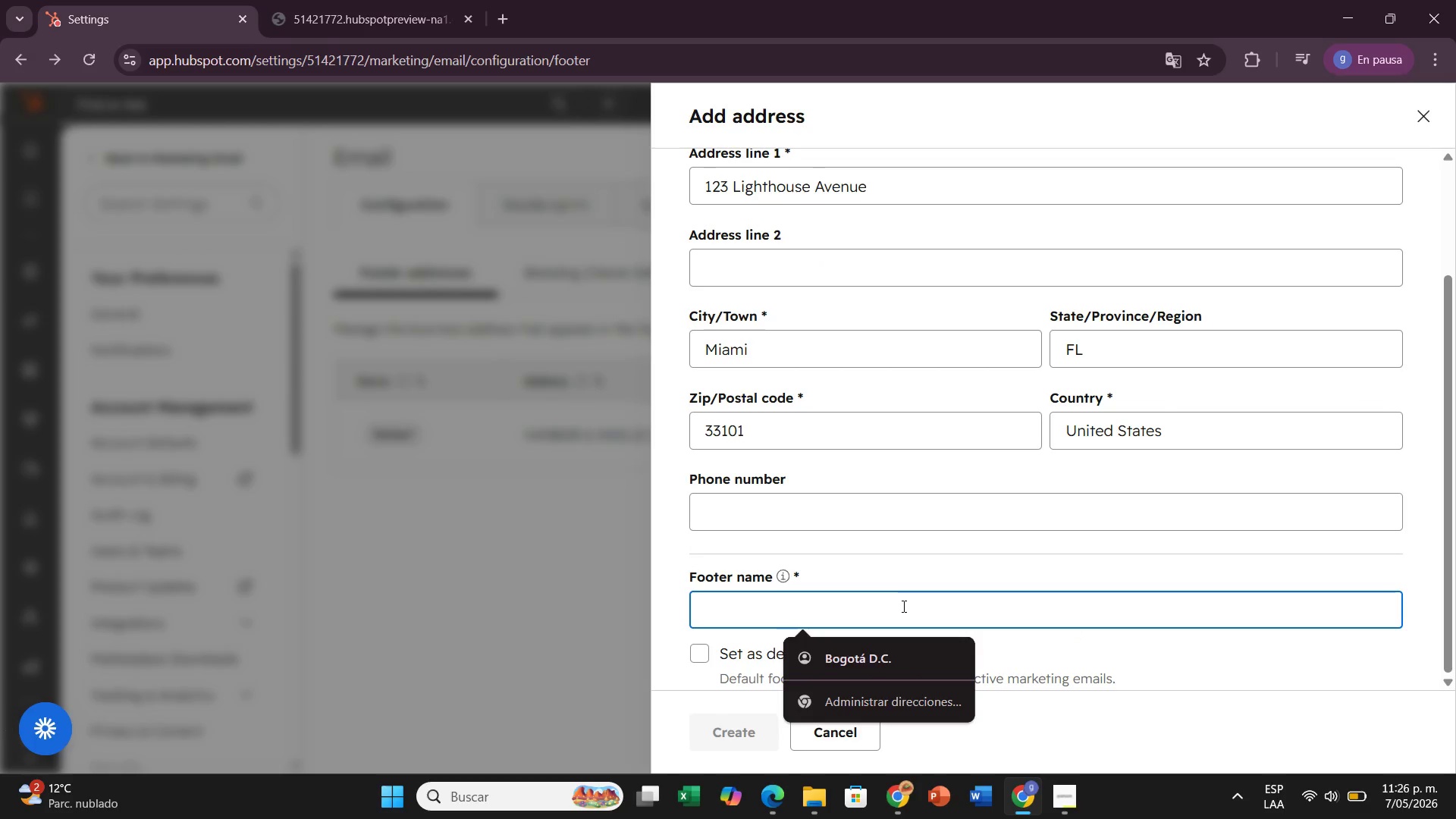 
wait(5.33)
 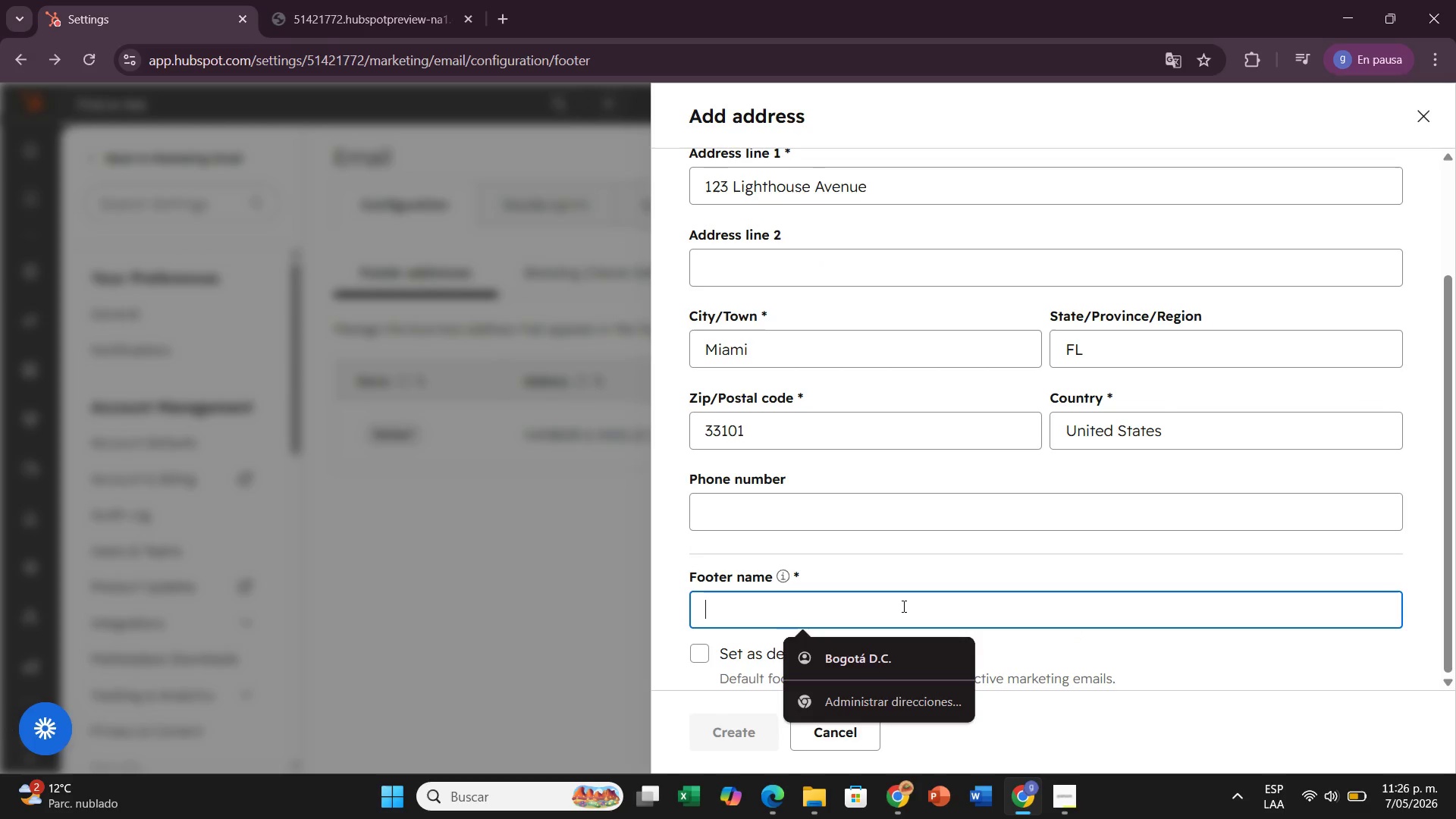 
scroll: coordinate [907, 607], scroll_direction: down, amount: 1.0
 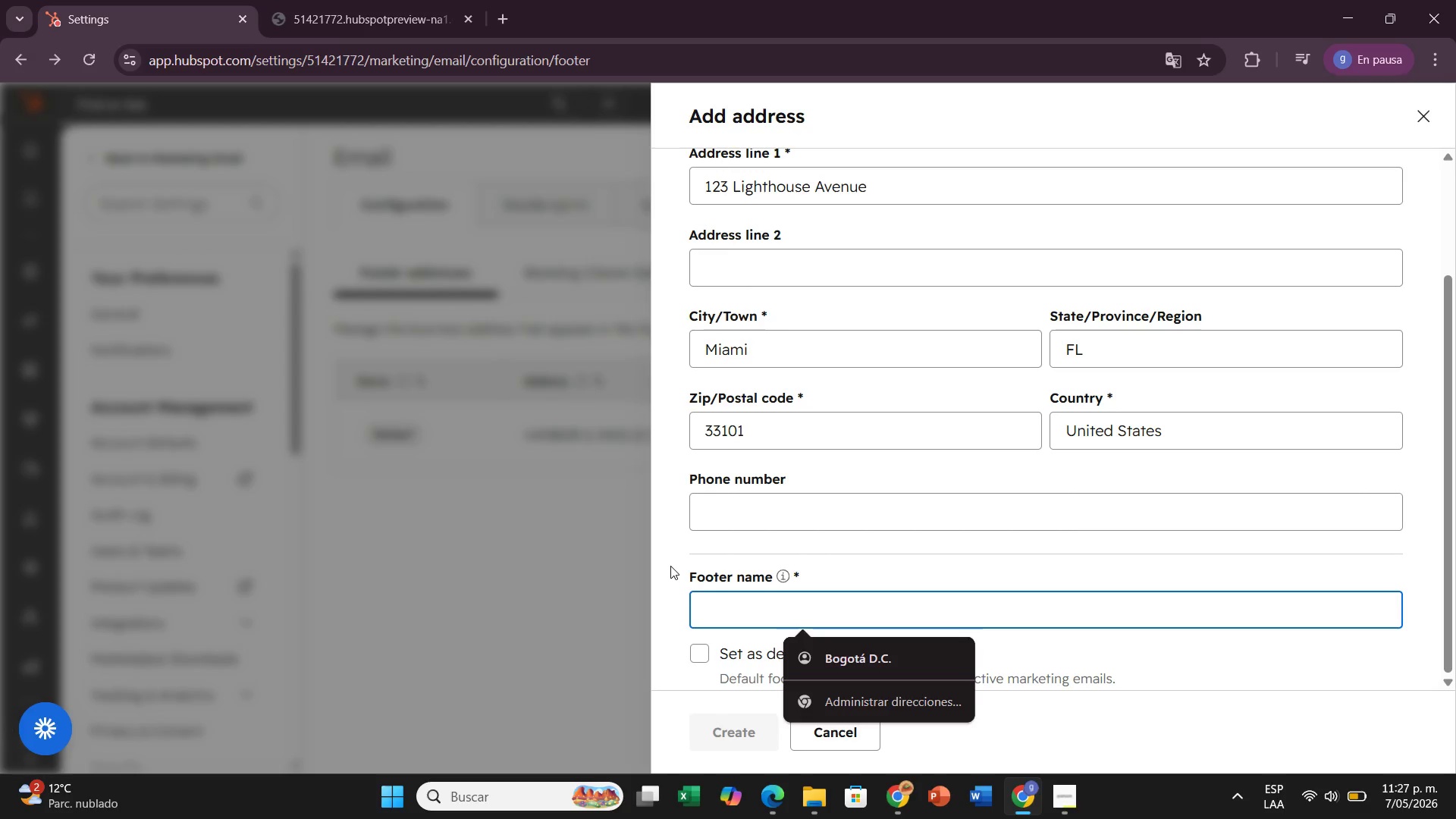 
wait(26.31)
 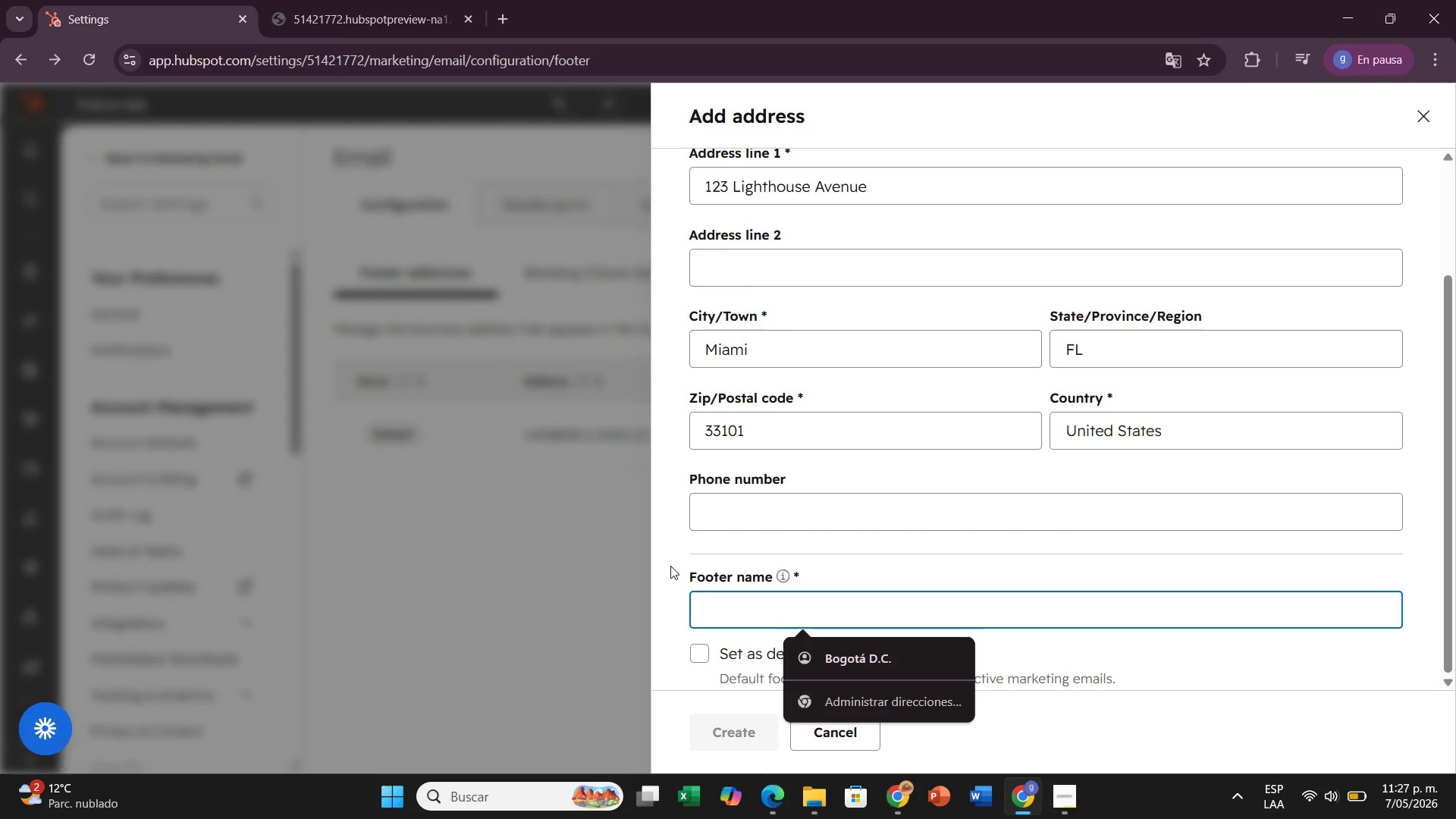 
type(Light)
 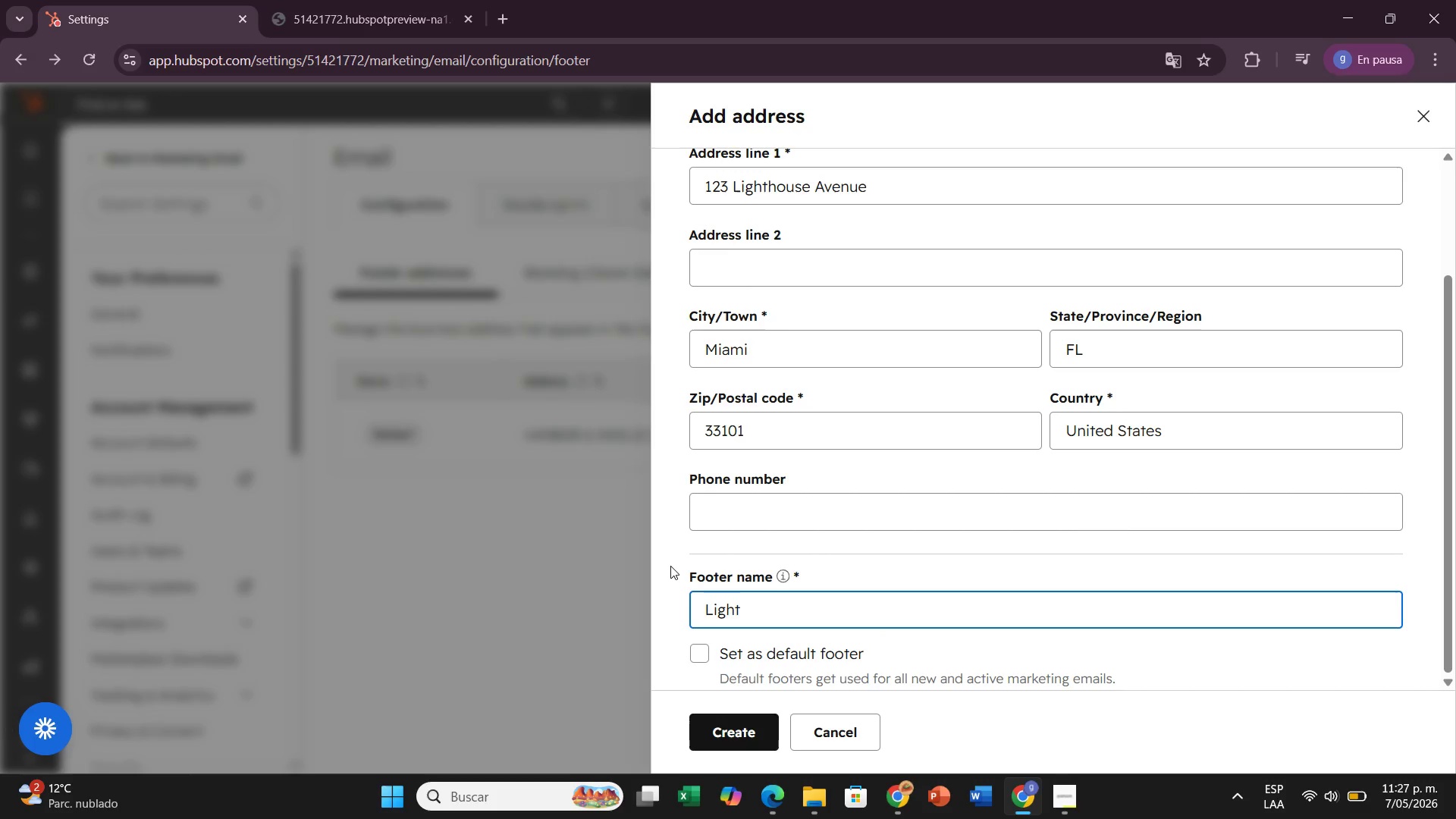 
type(house Damily Law)
 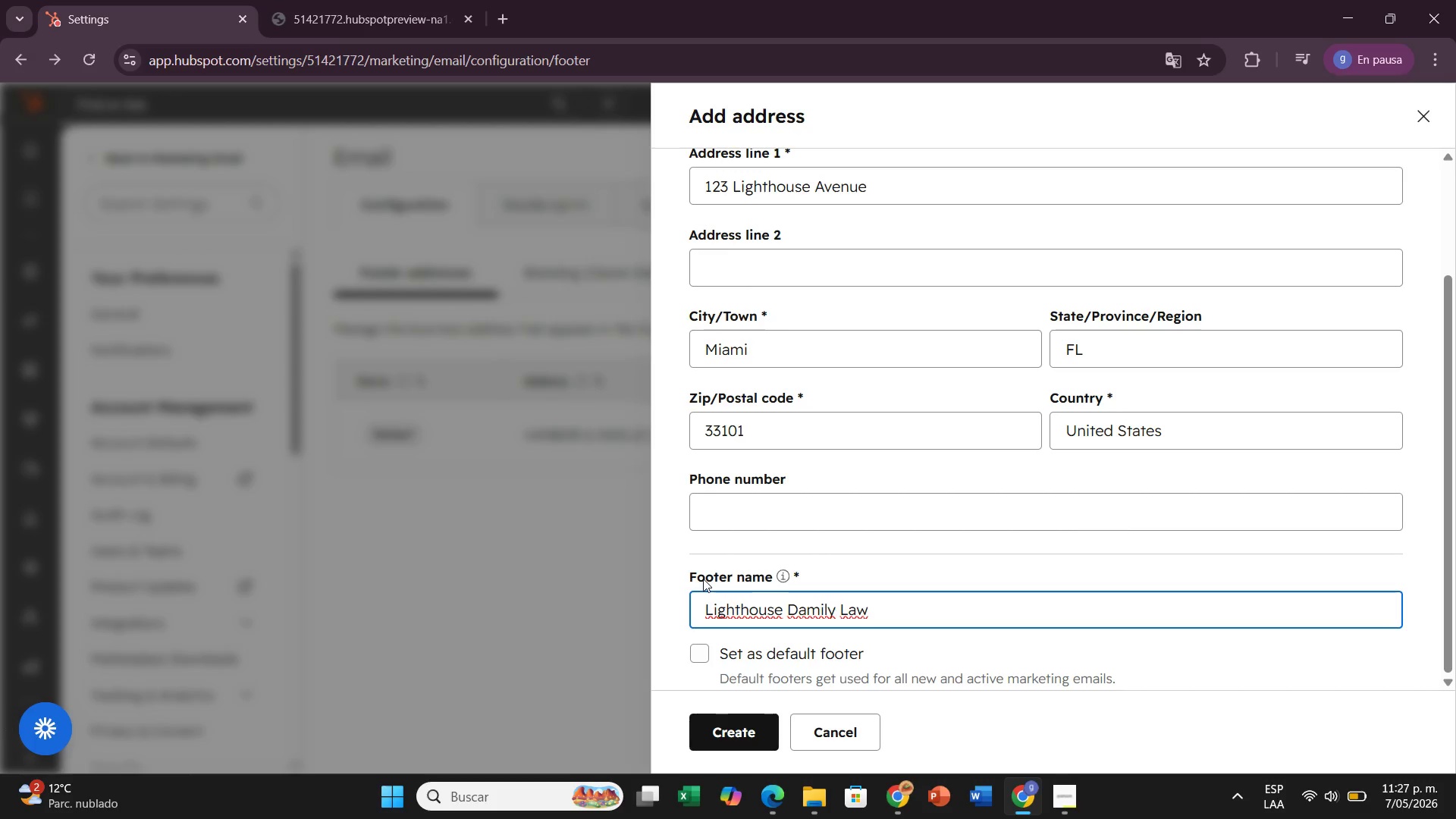 
scroll: coordinate [671, 551], scroll_direction: down, amount: 4.0
 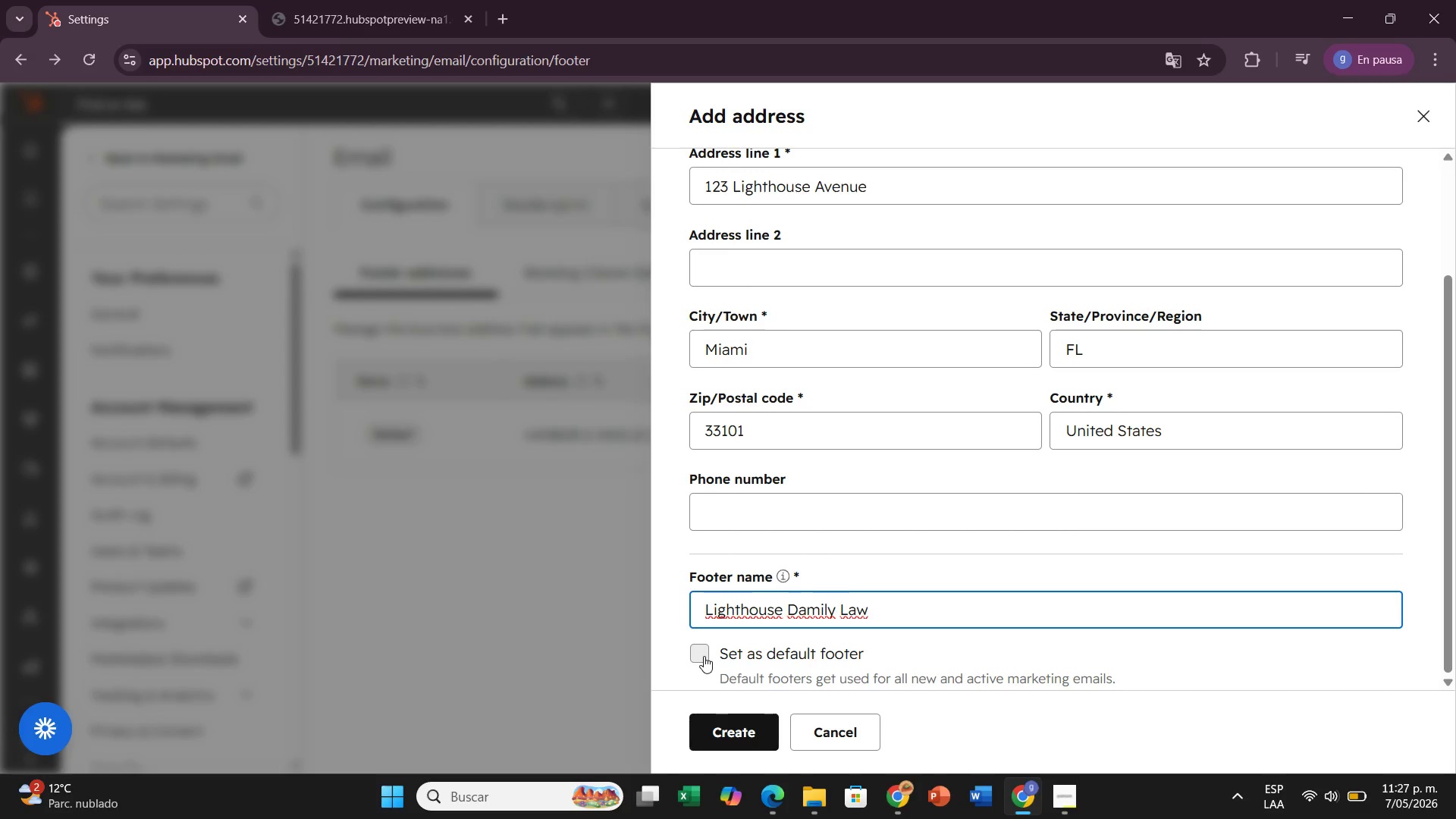 
left_click([702, 656])
 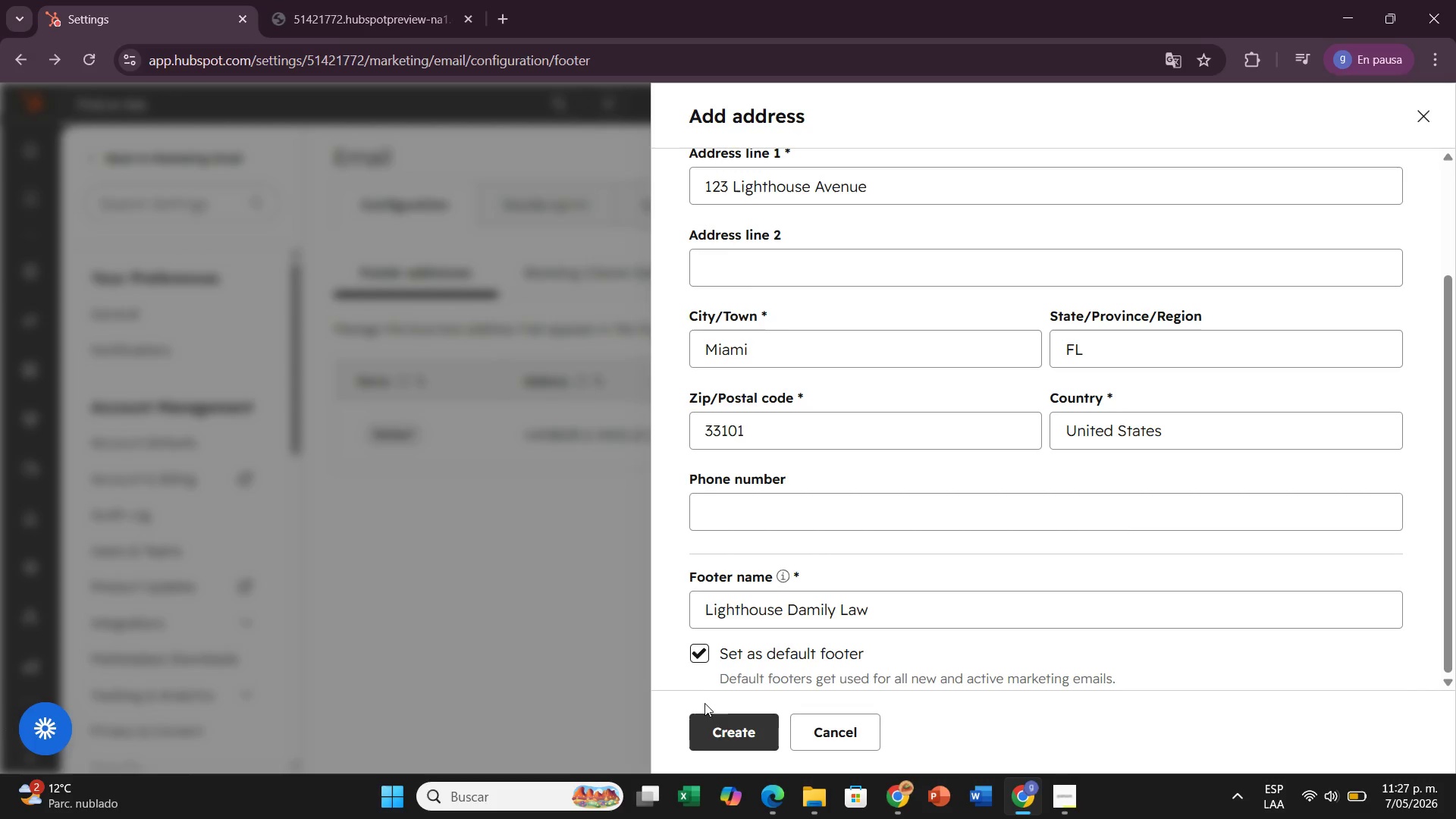 
wait(6.02)
 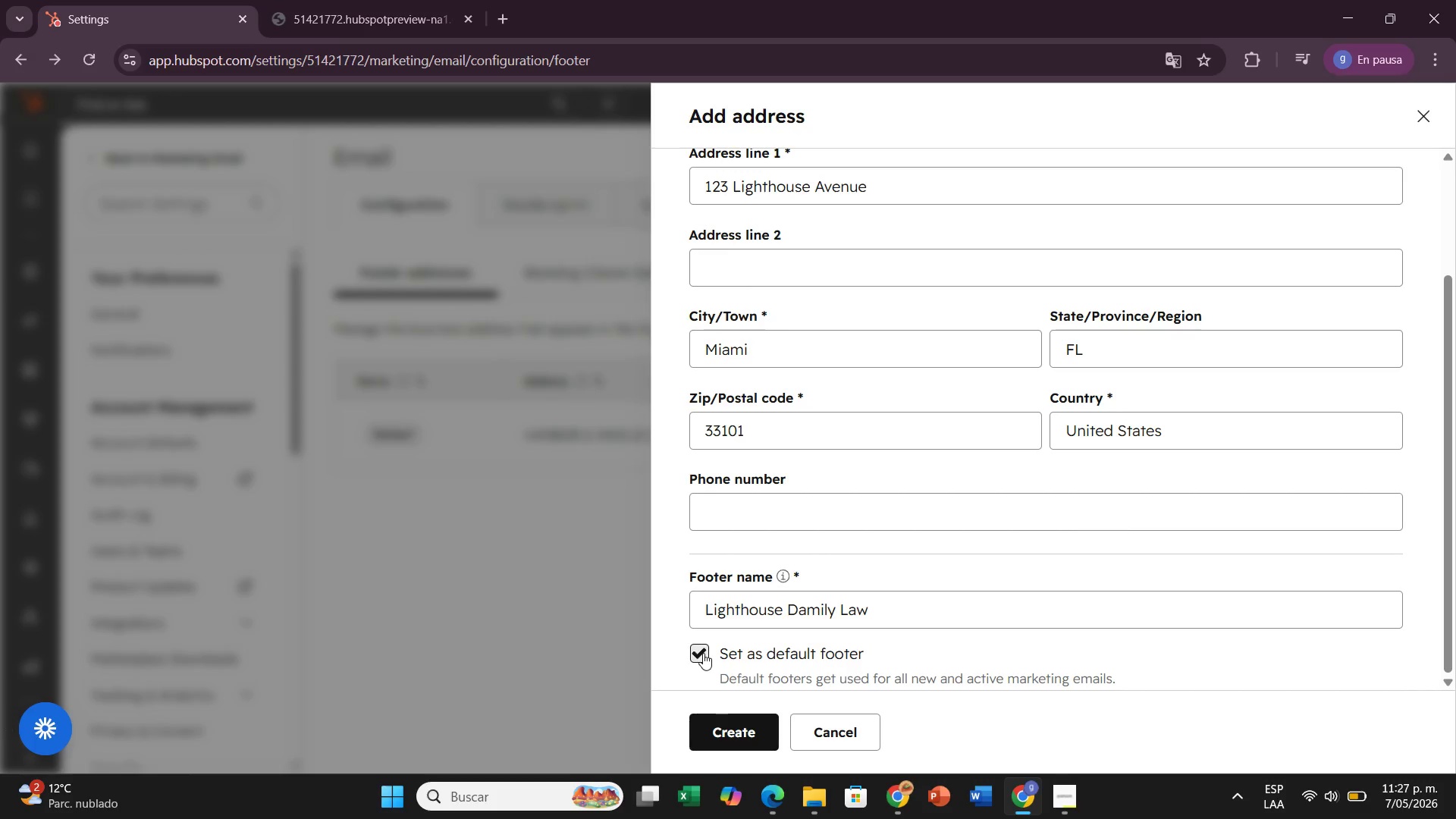 
left_click([692, 656])
 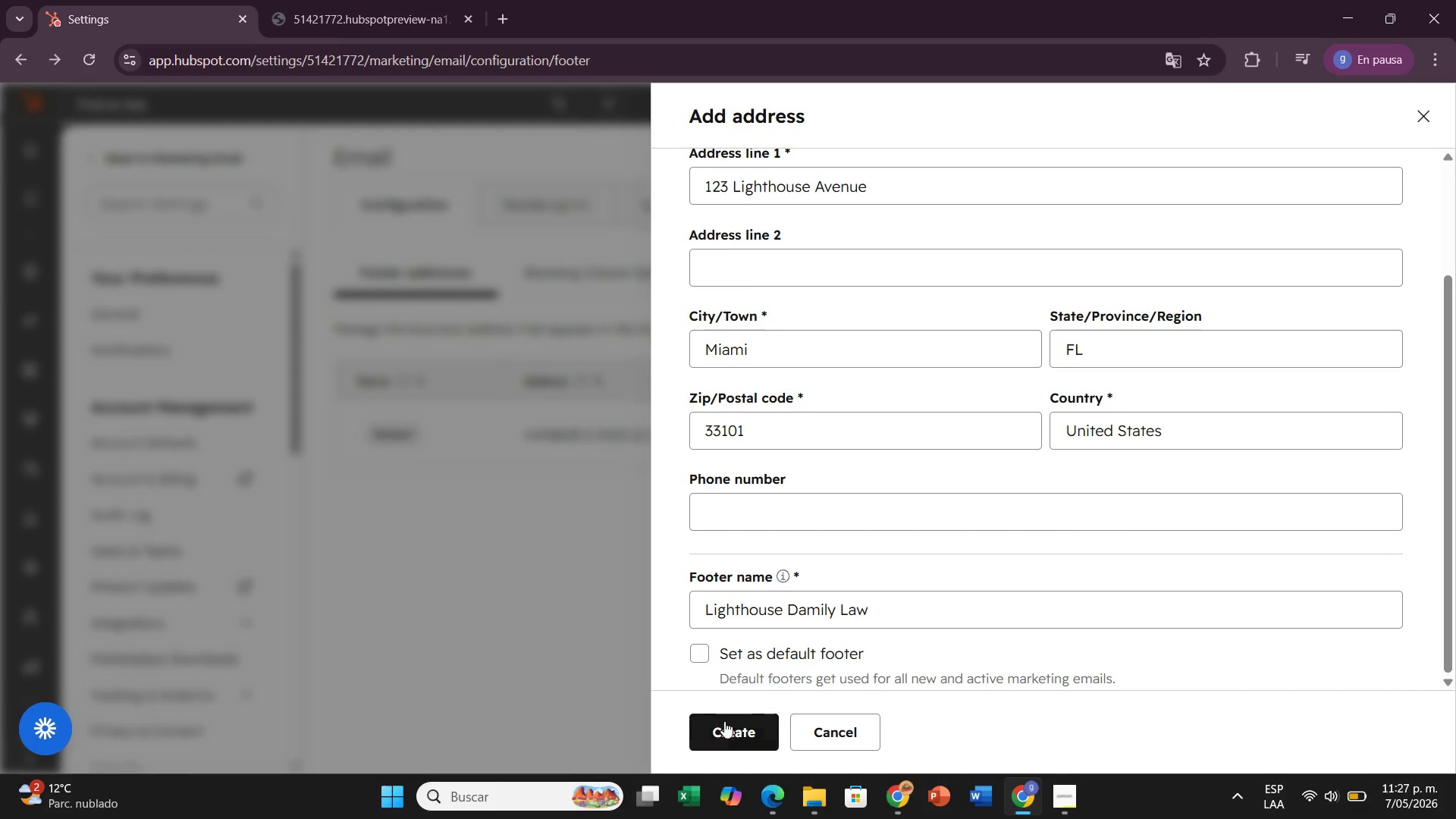 
left_click([724, 722])
 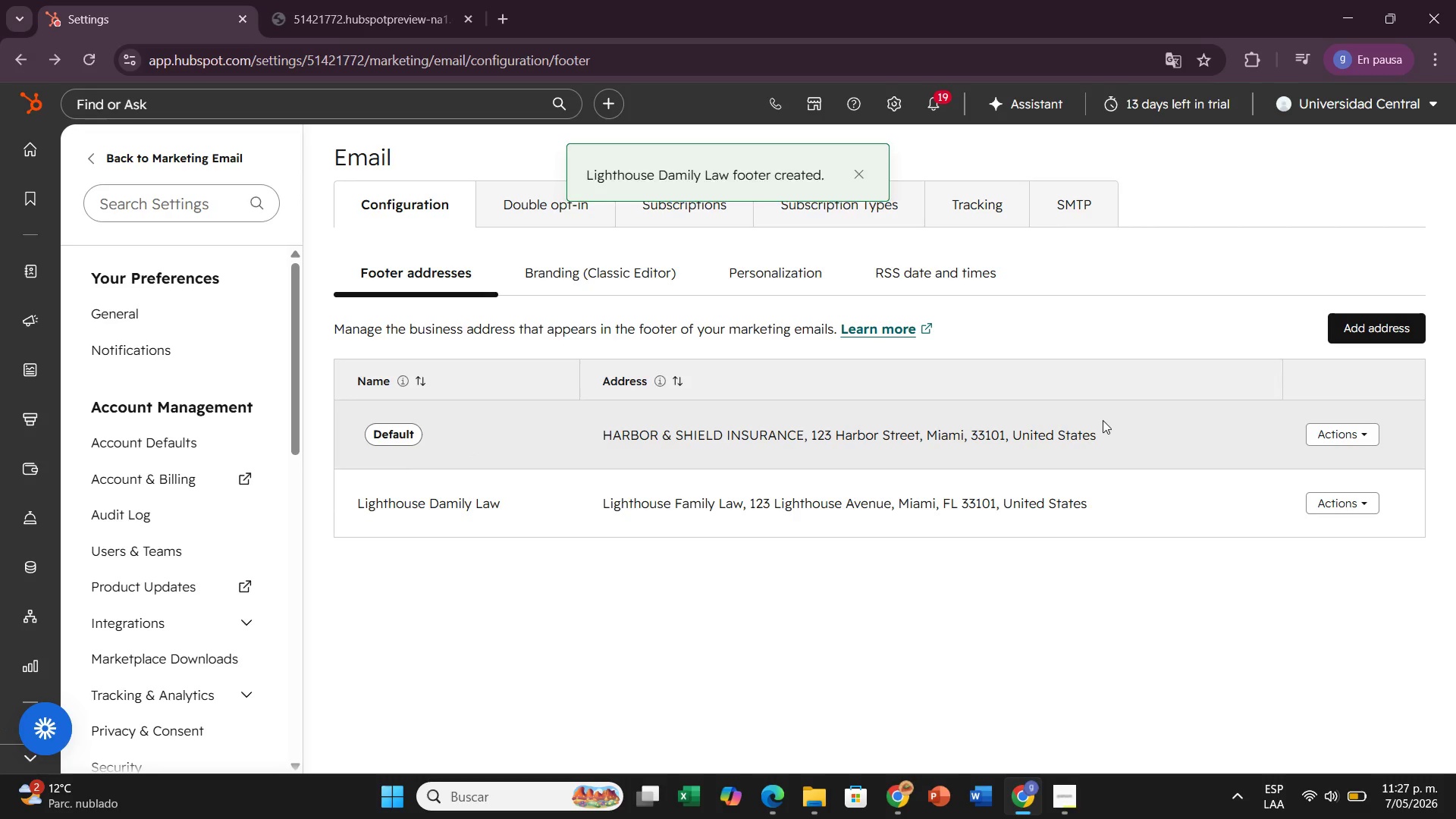 
wait(6.12)
 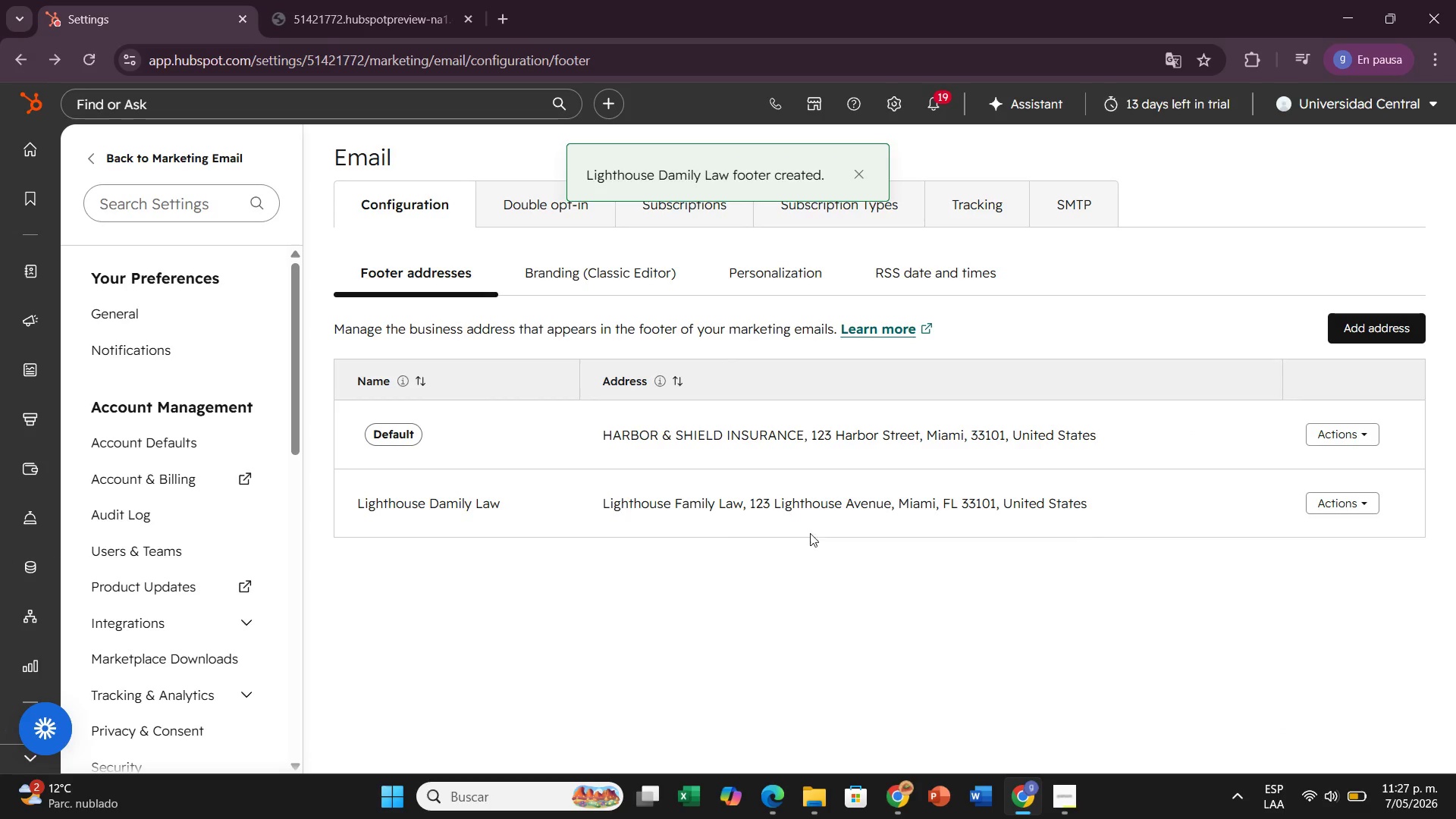 
left_click([1354, 433])
 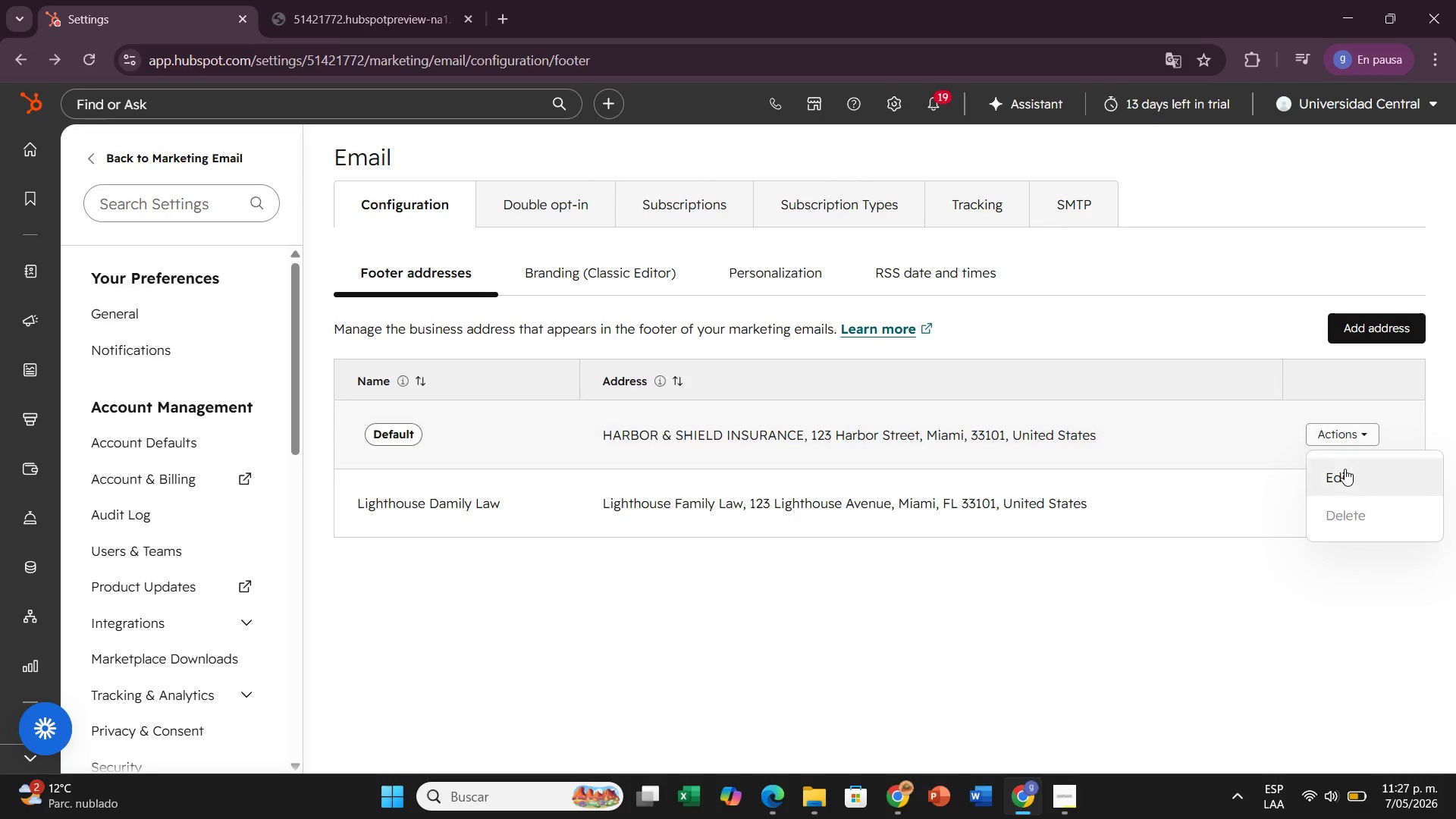 
left_click([1345, 469])
 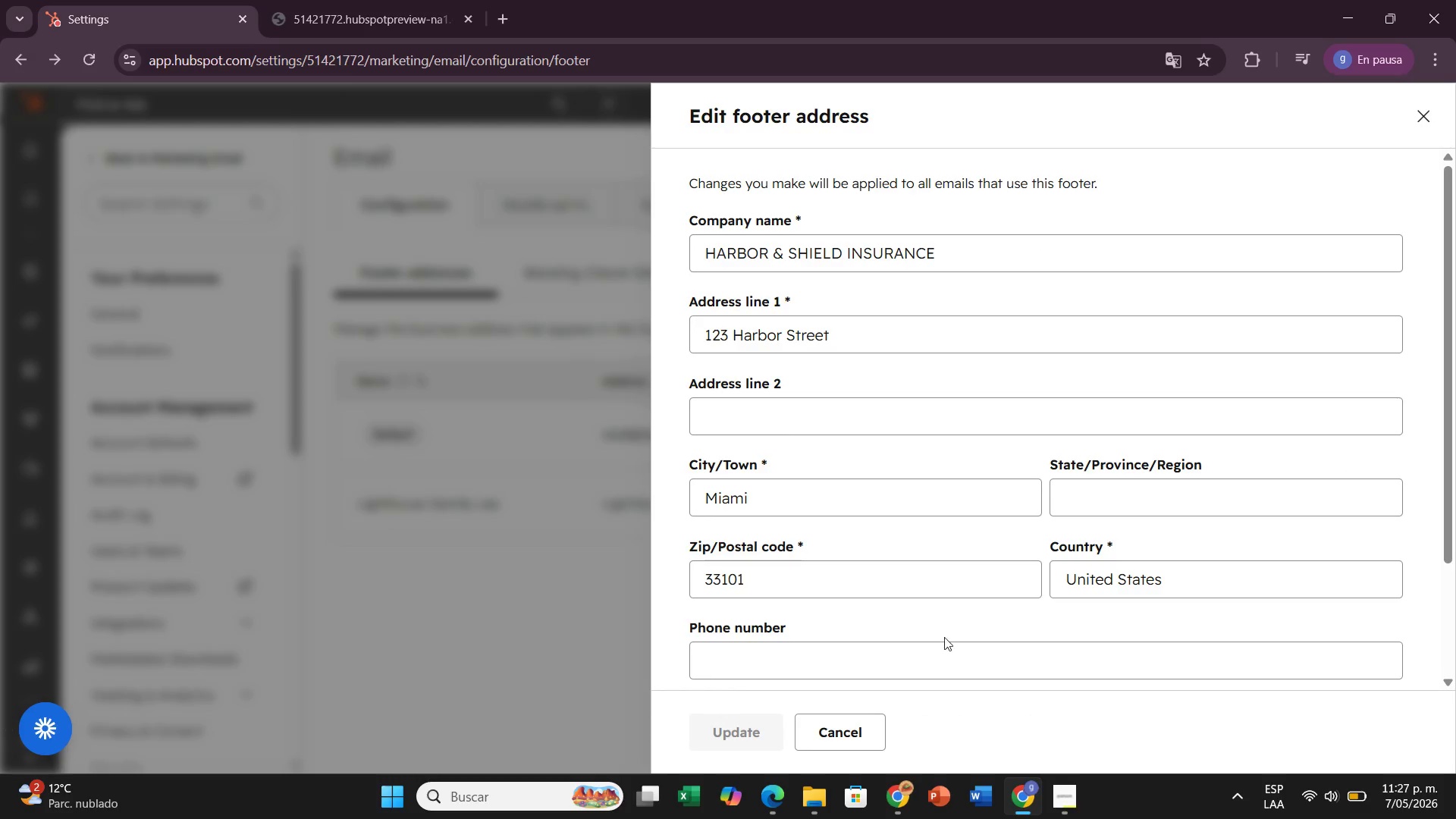 
scroll: coordinate [845, 606], scroll_direction: down, amount: 5.0
 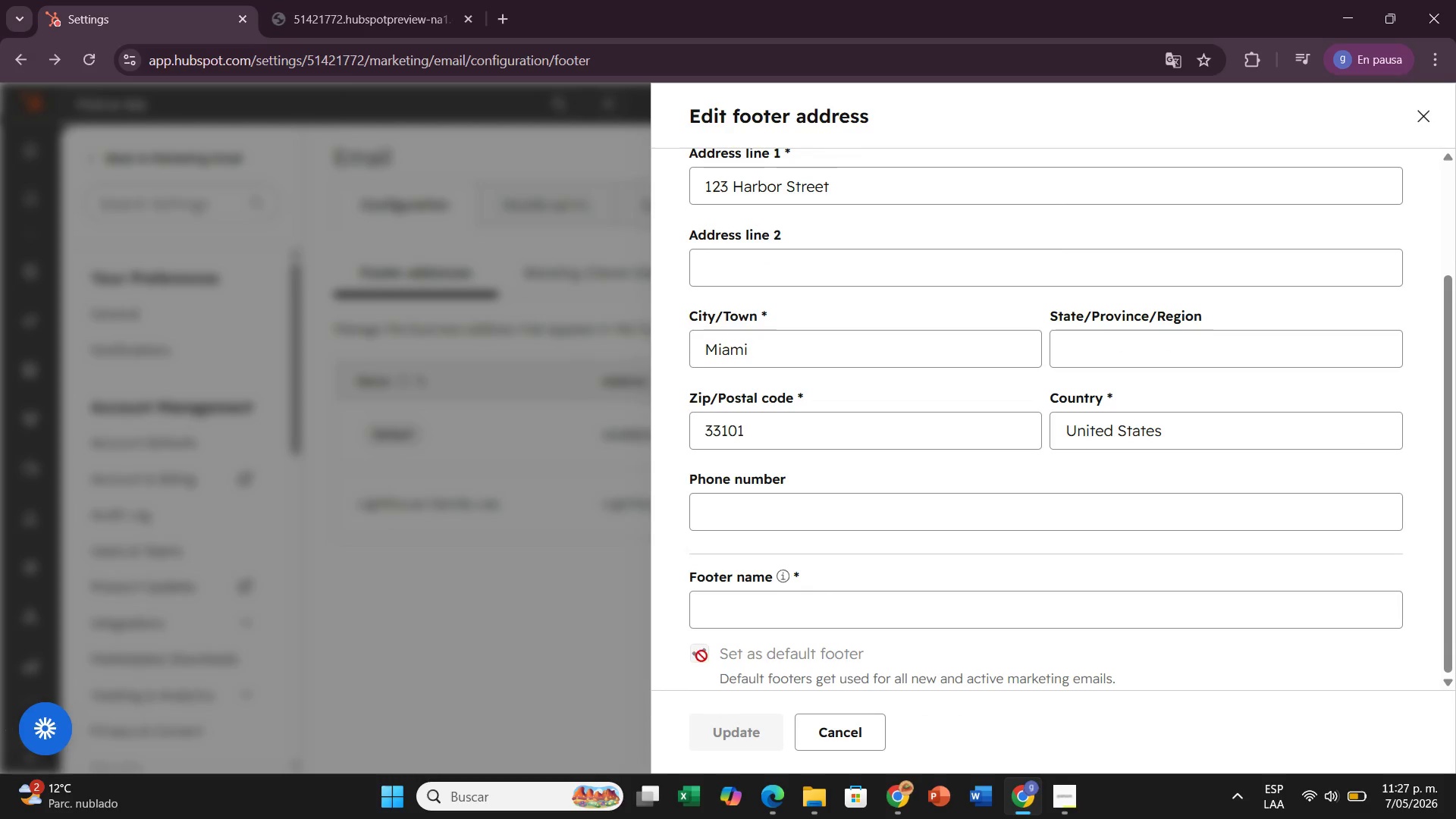 
left_click([702, 654])
 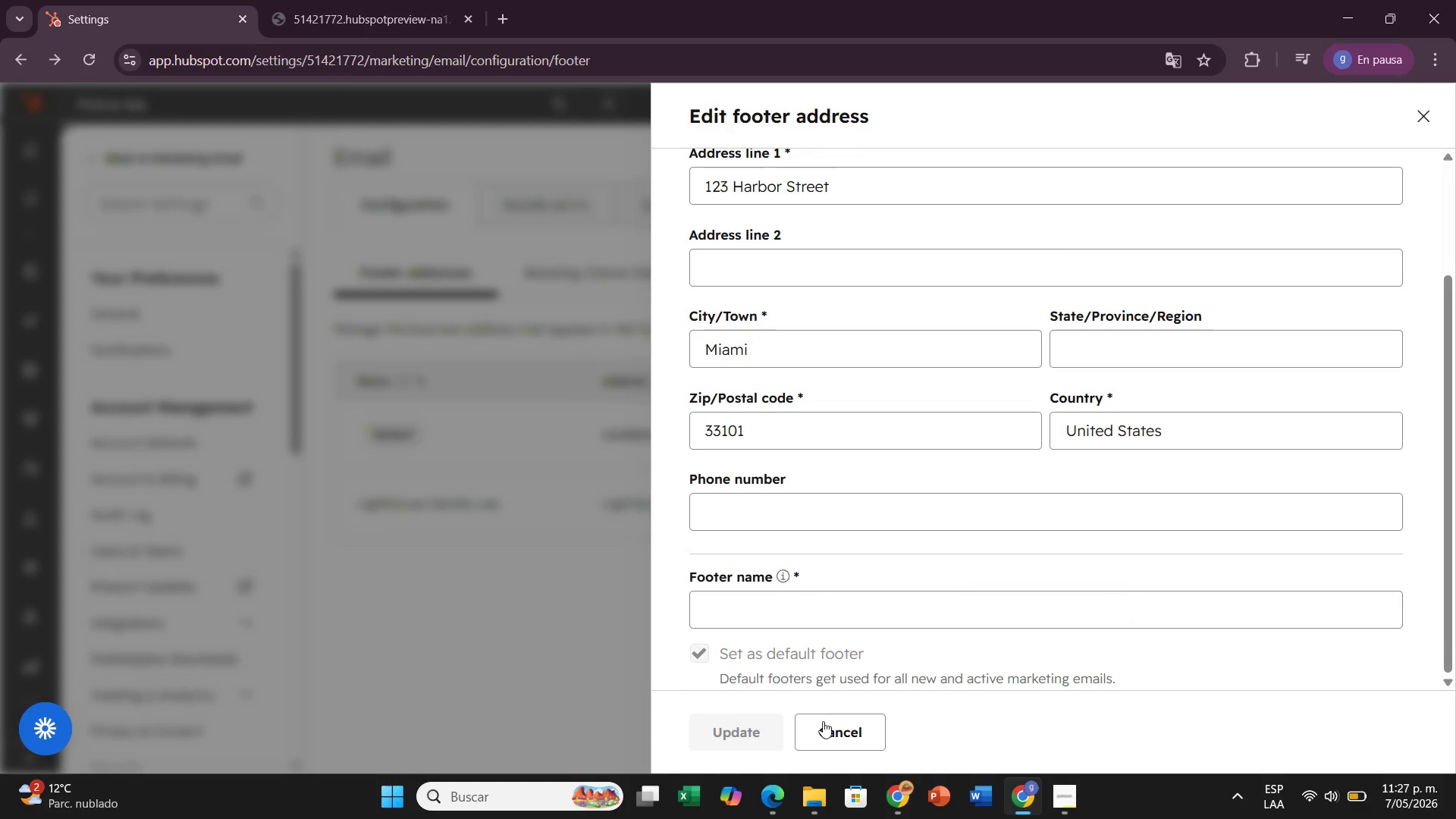 
left_click([827, 728])
 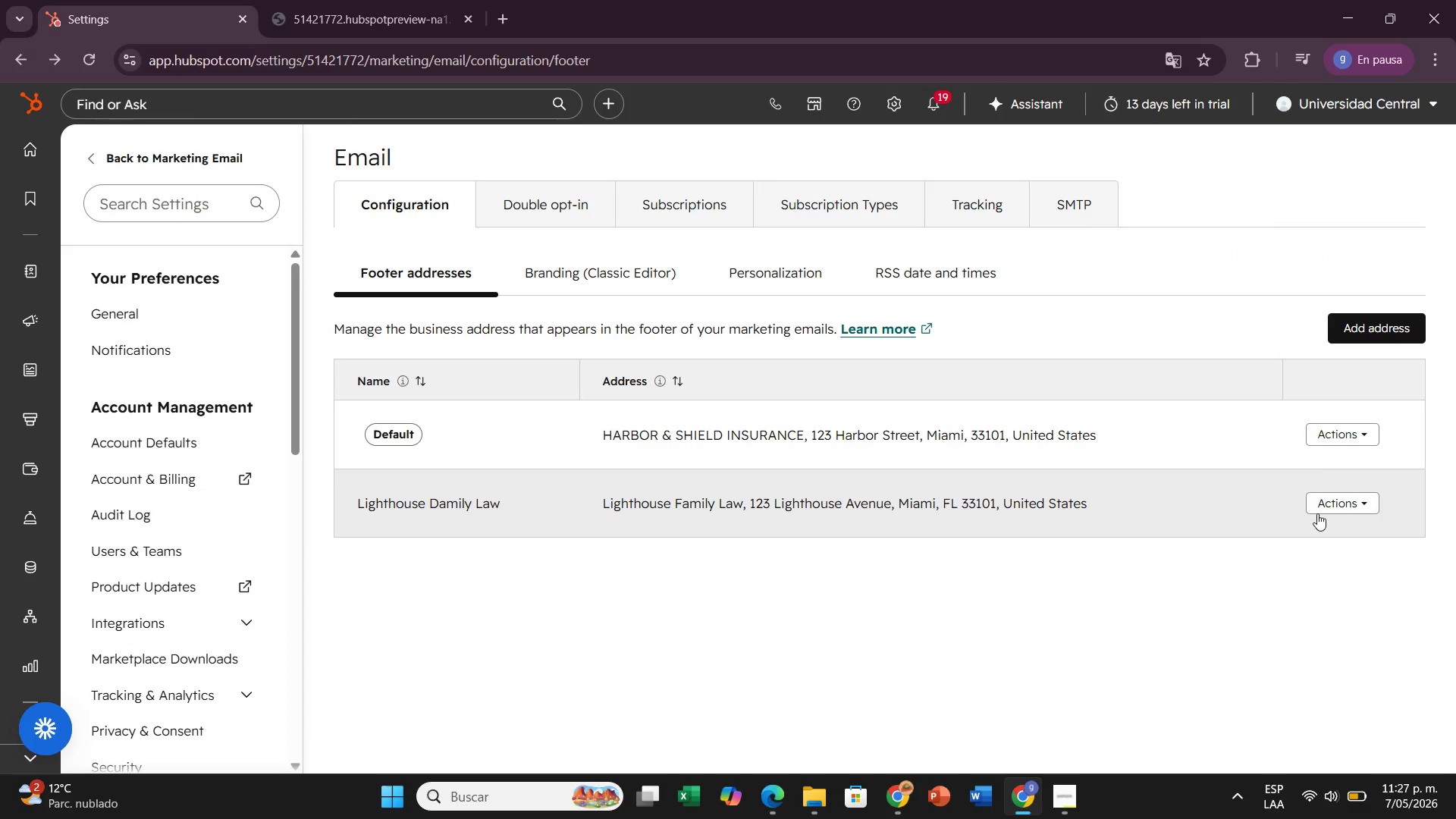 
left_click([1324, 510])
 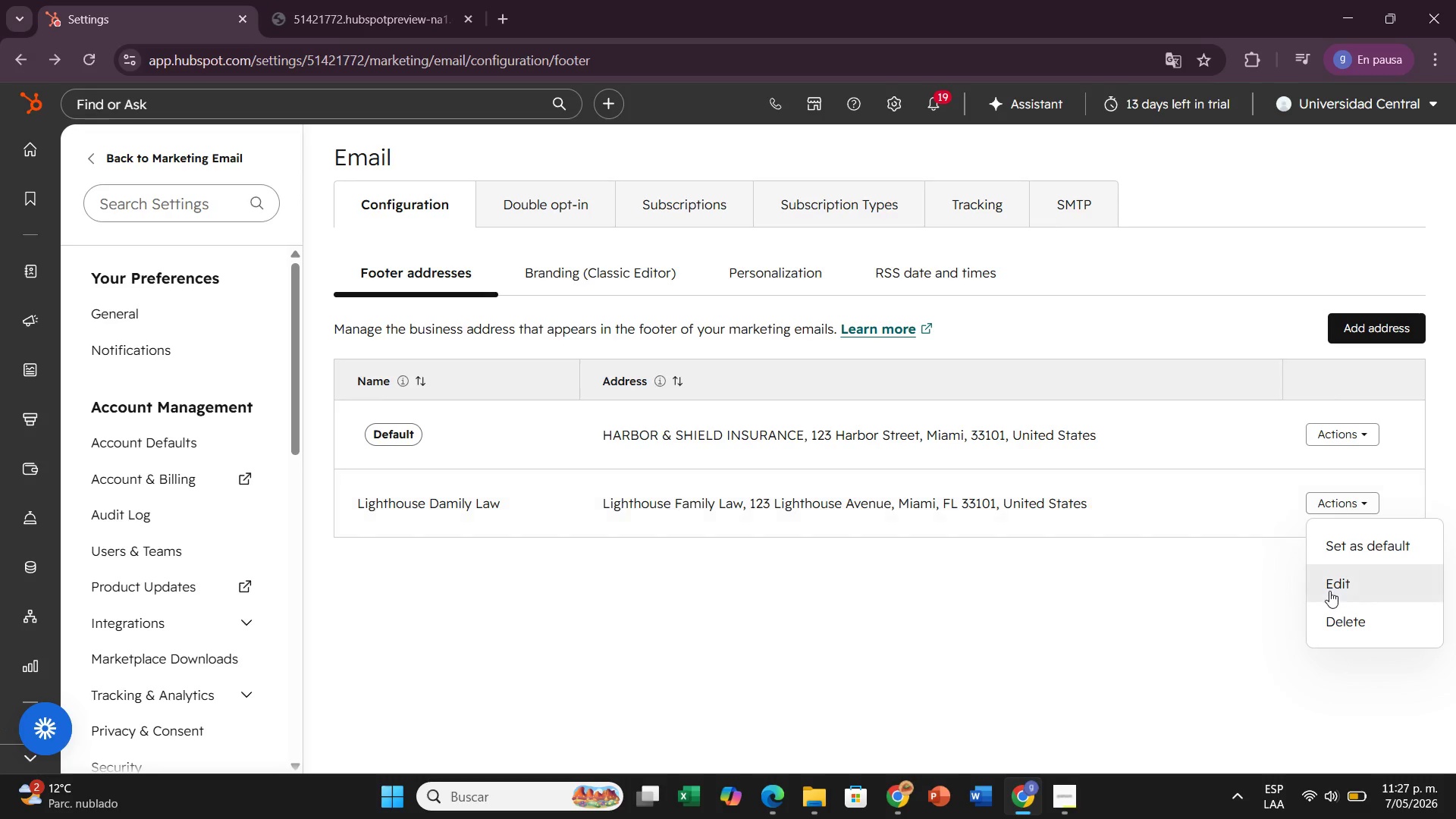 
left_click([1329, 591])
 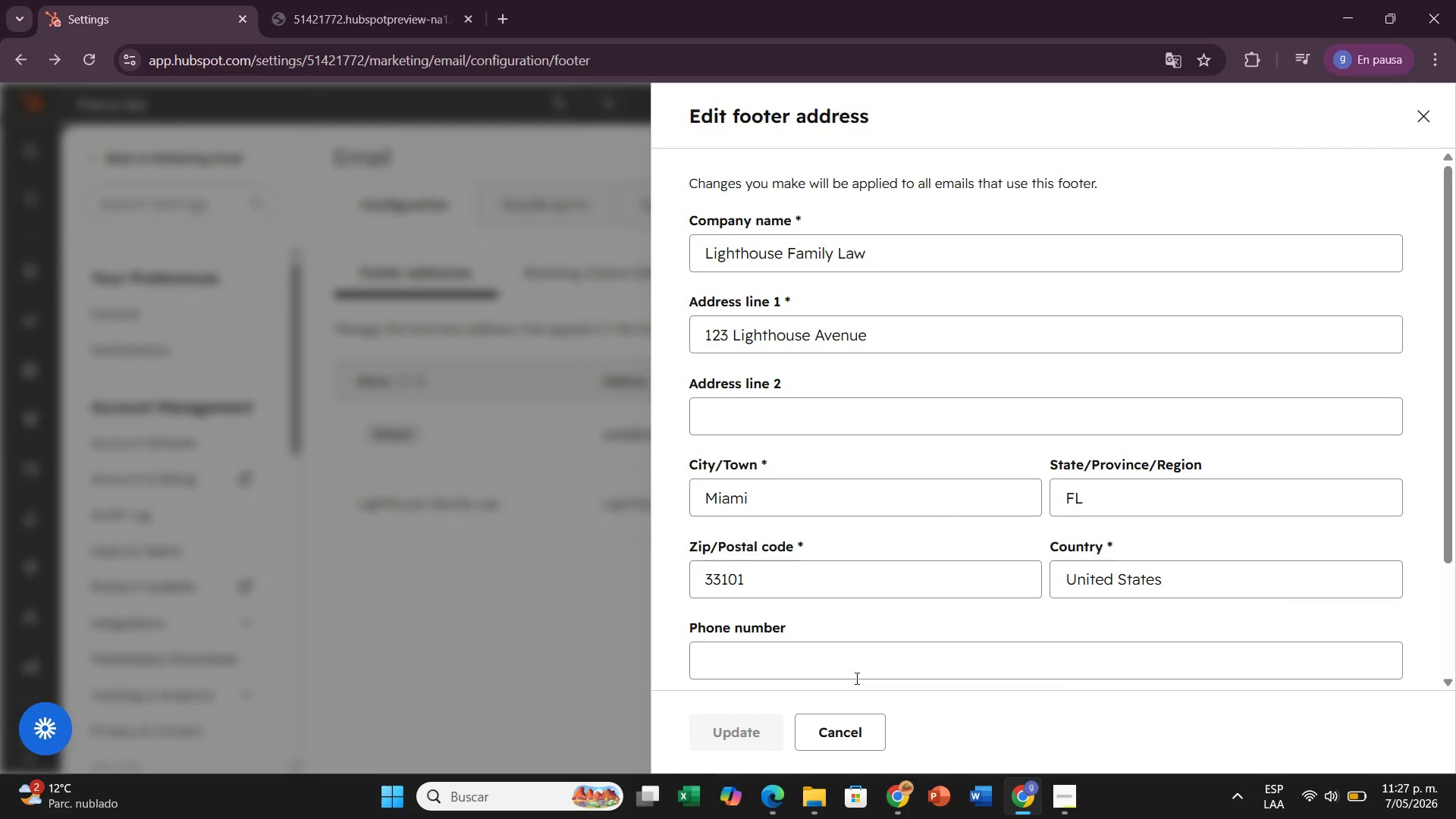 
scroll: coordinate [814, 653], scroll_direction: down, amount: 6.0
 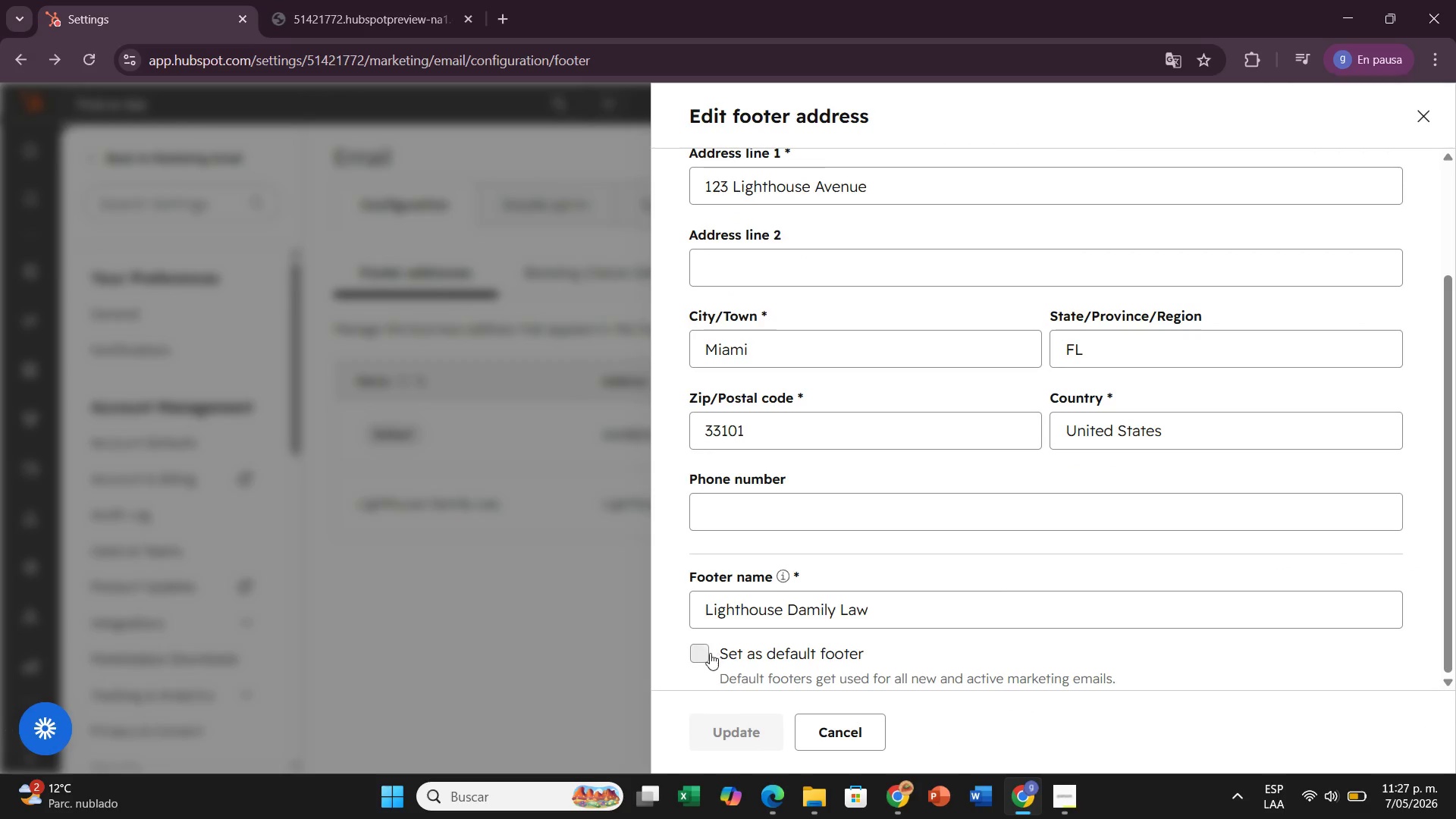 
left_click([708, 653])
 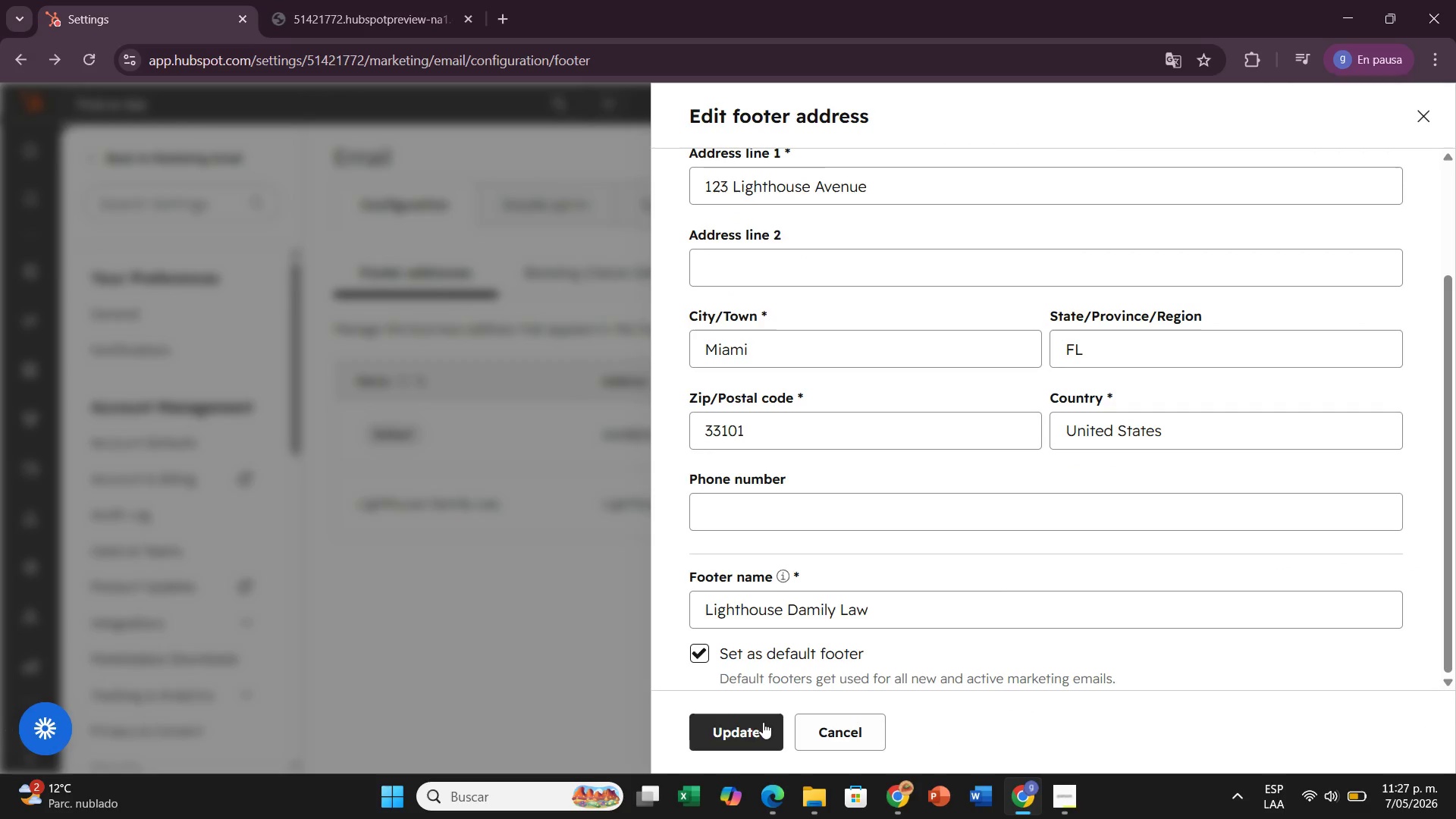 
left_click([763, 722])
 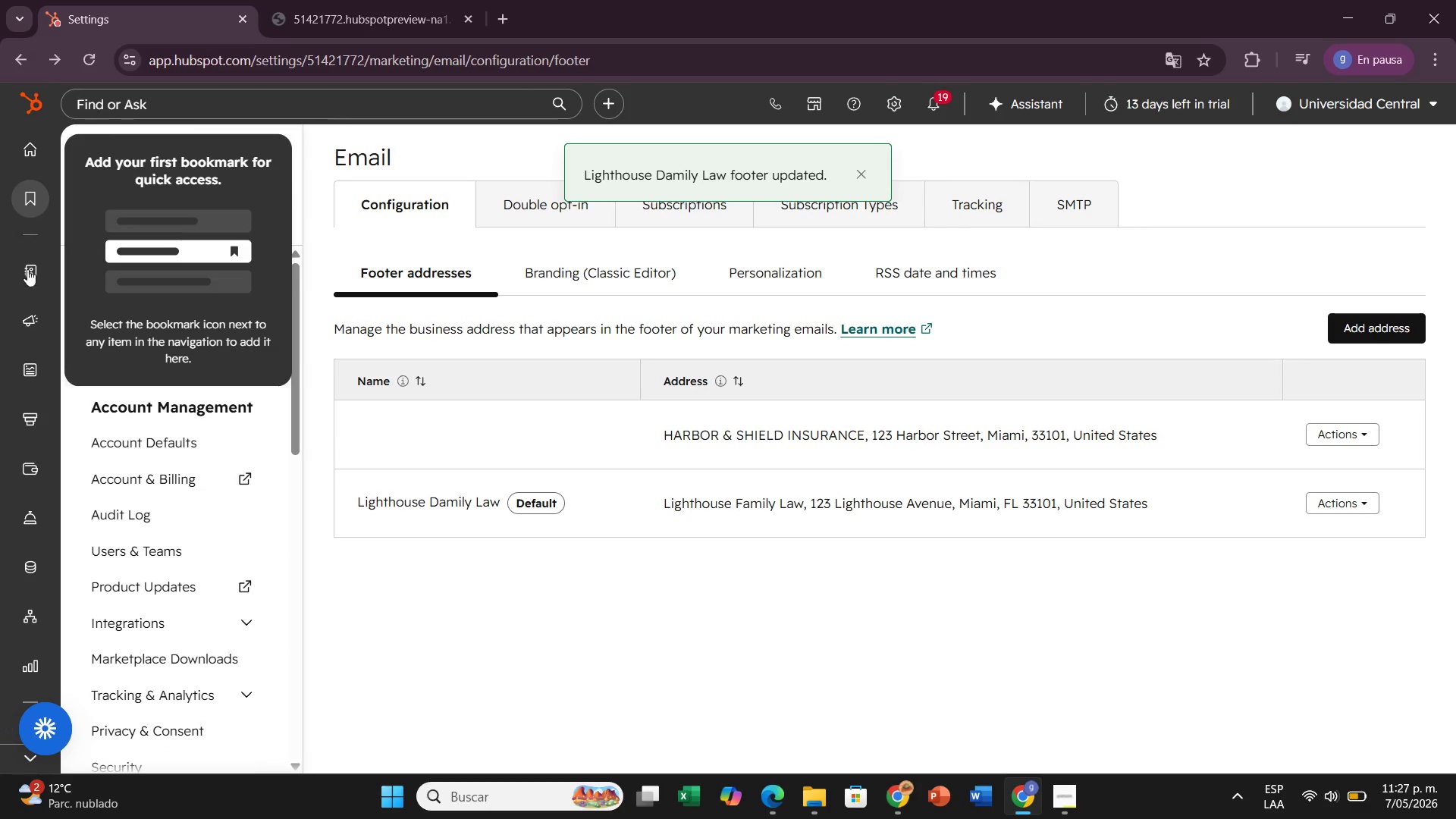 
wait(5.47)
 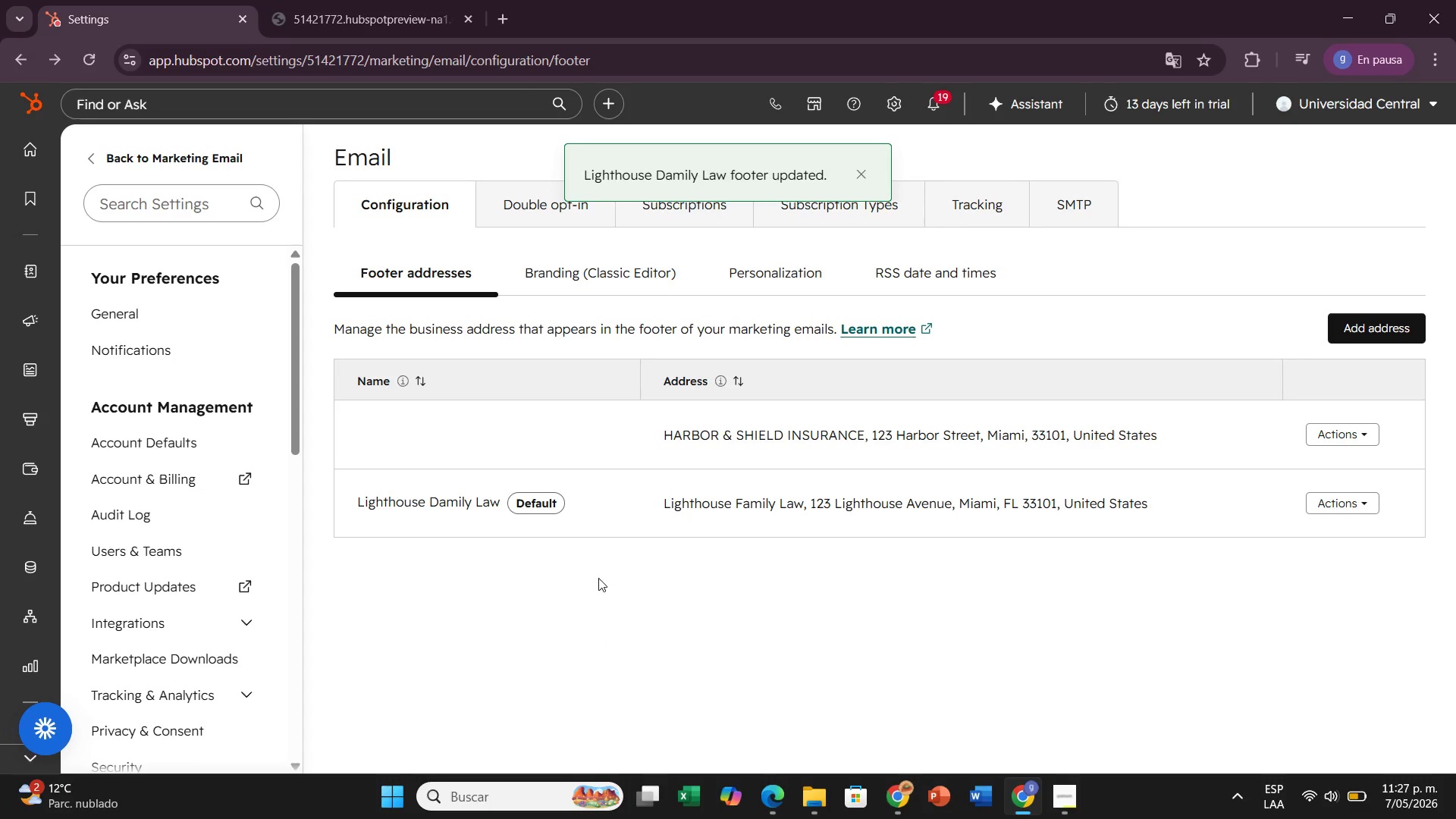 
left_click([91, 331])
 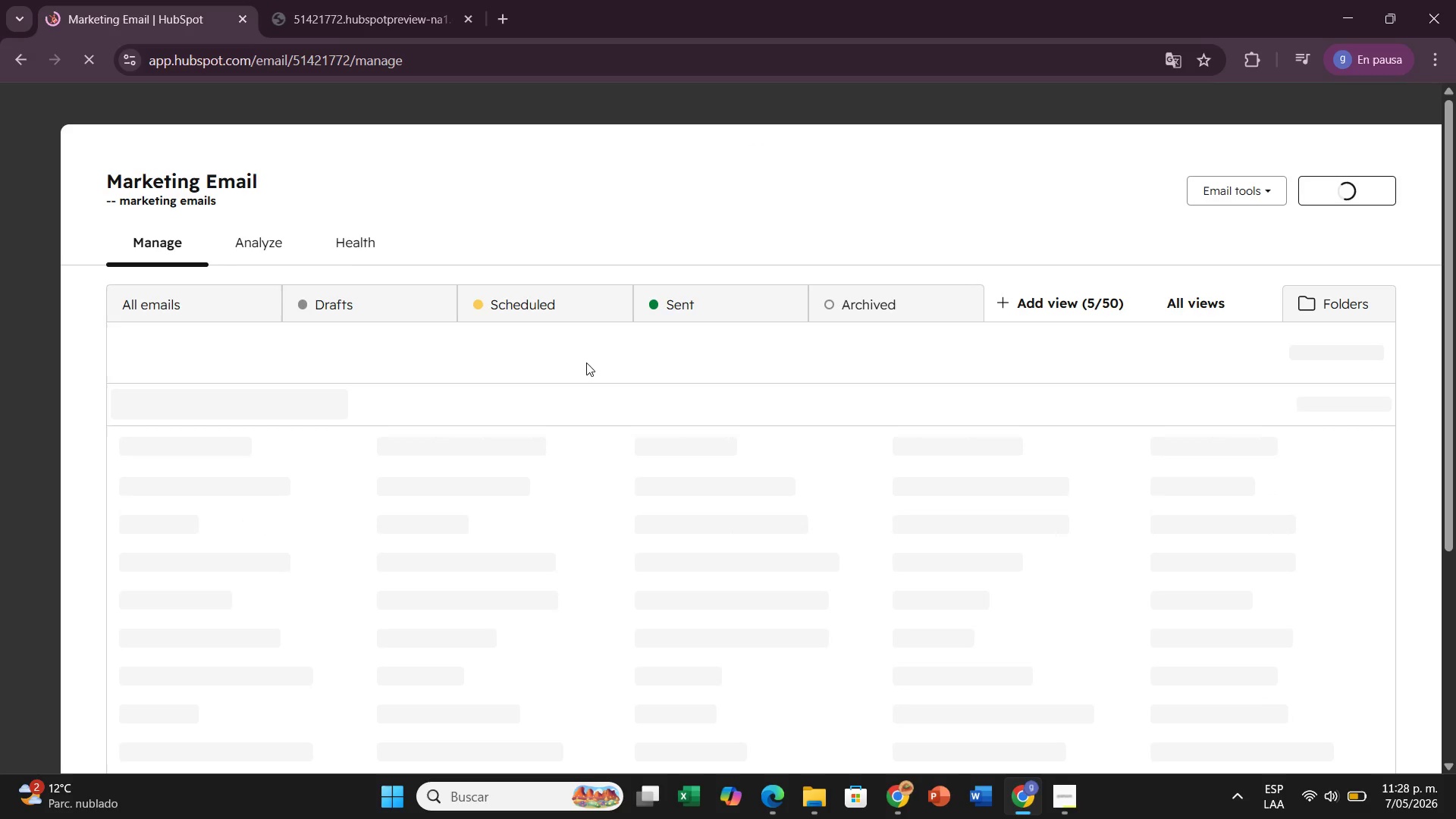 
scroll: coordinate [581, 356], scroll_direction: down, amount: 2.0
 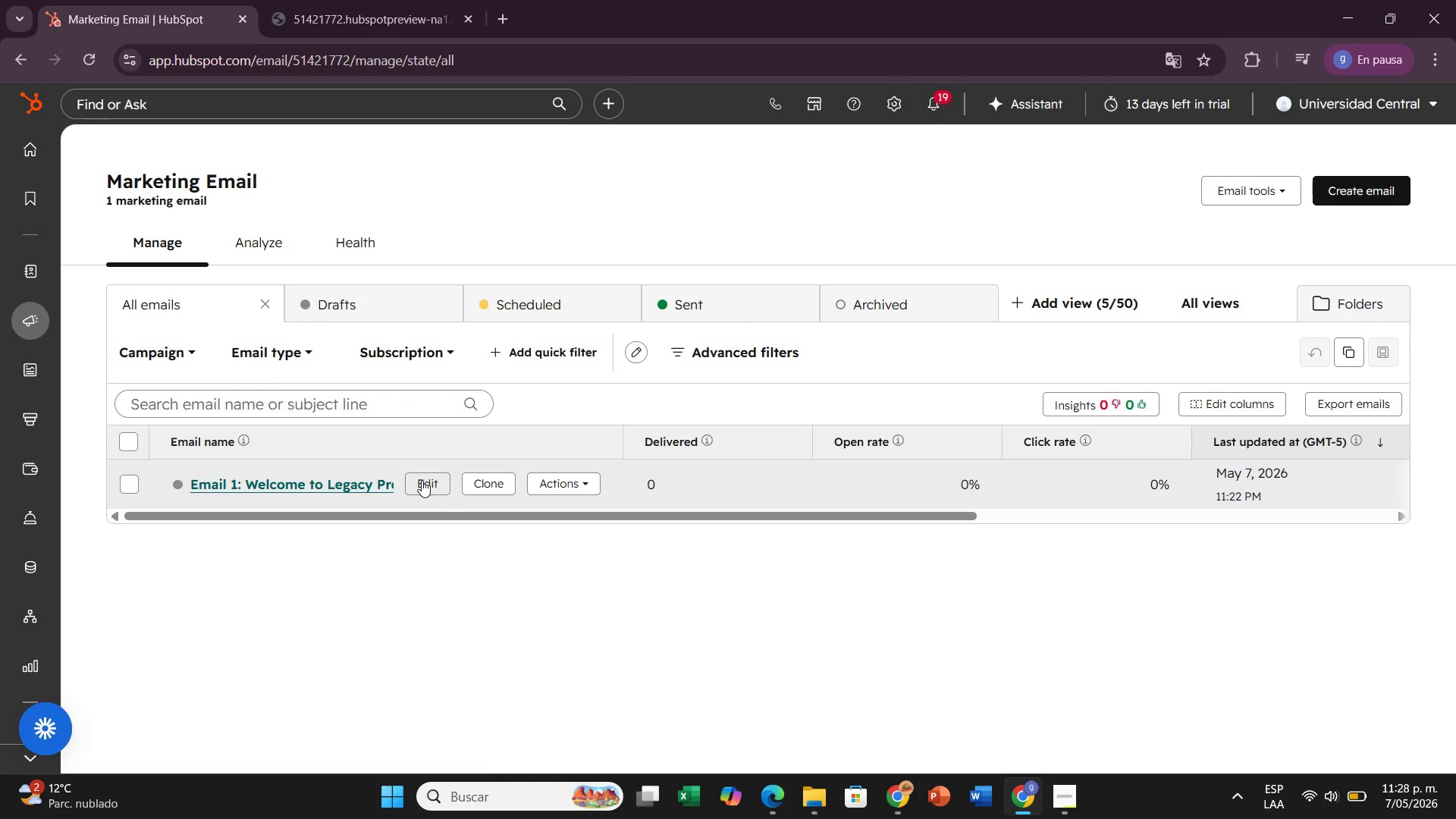 
wait(21.64)
 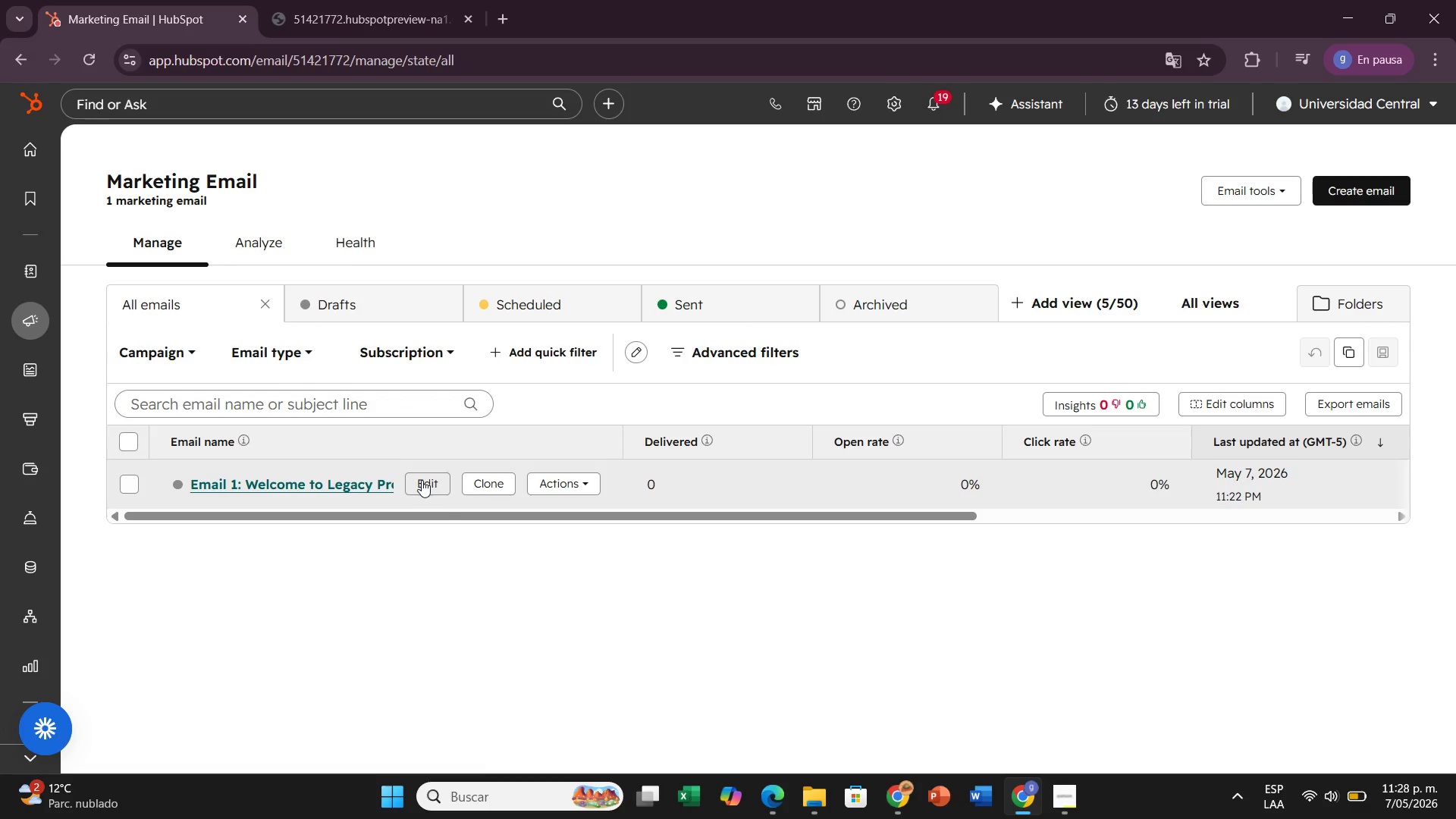 
left_click([422, 480])
 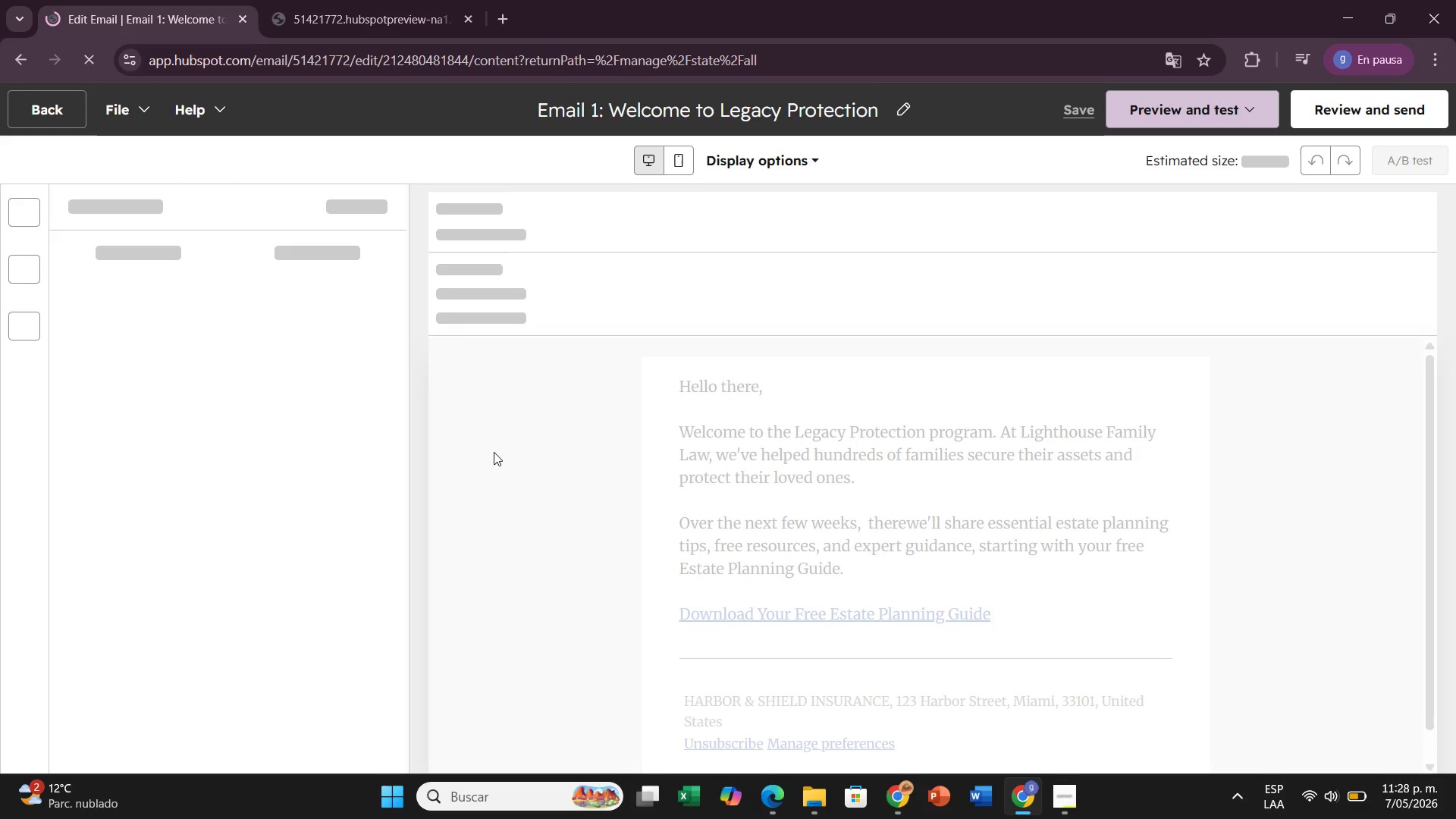 
scroll: coordinate [646, 606], scroll_direction: down, amount: 8.0
 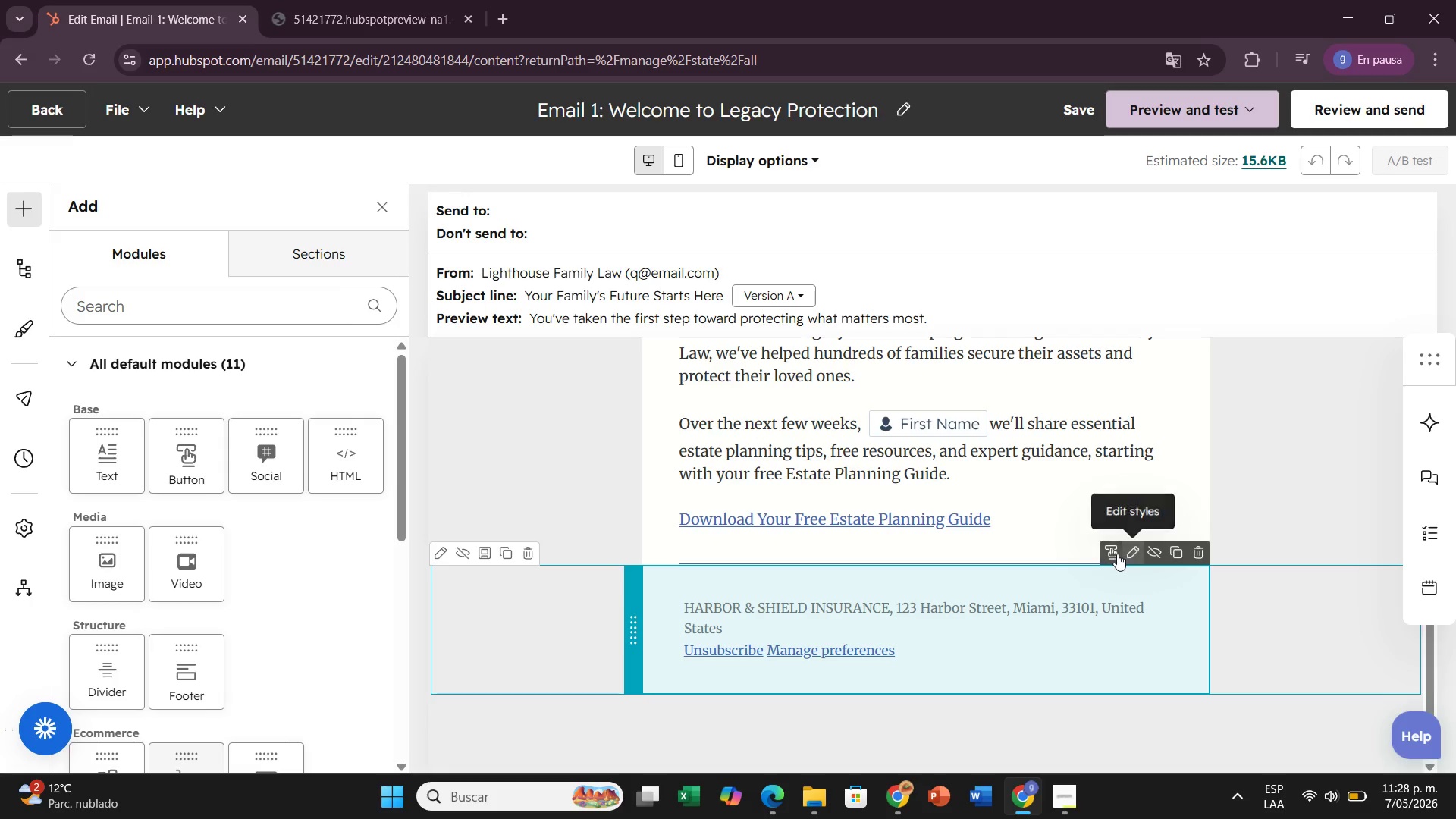 
left_click([1117, 554])
 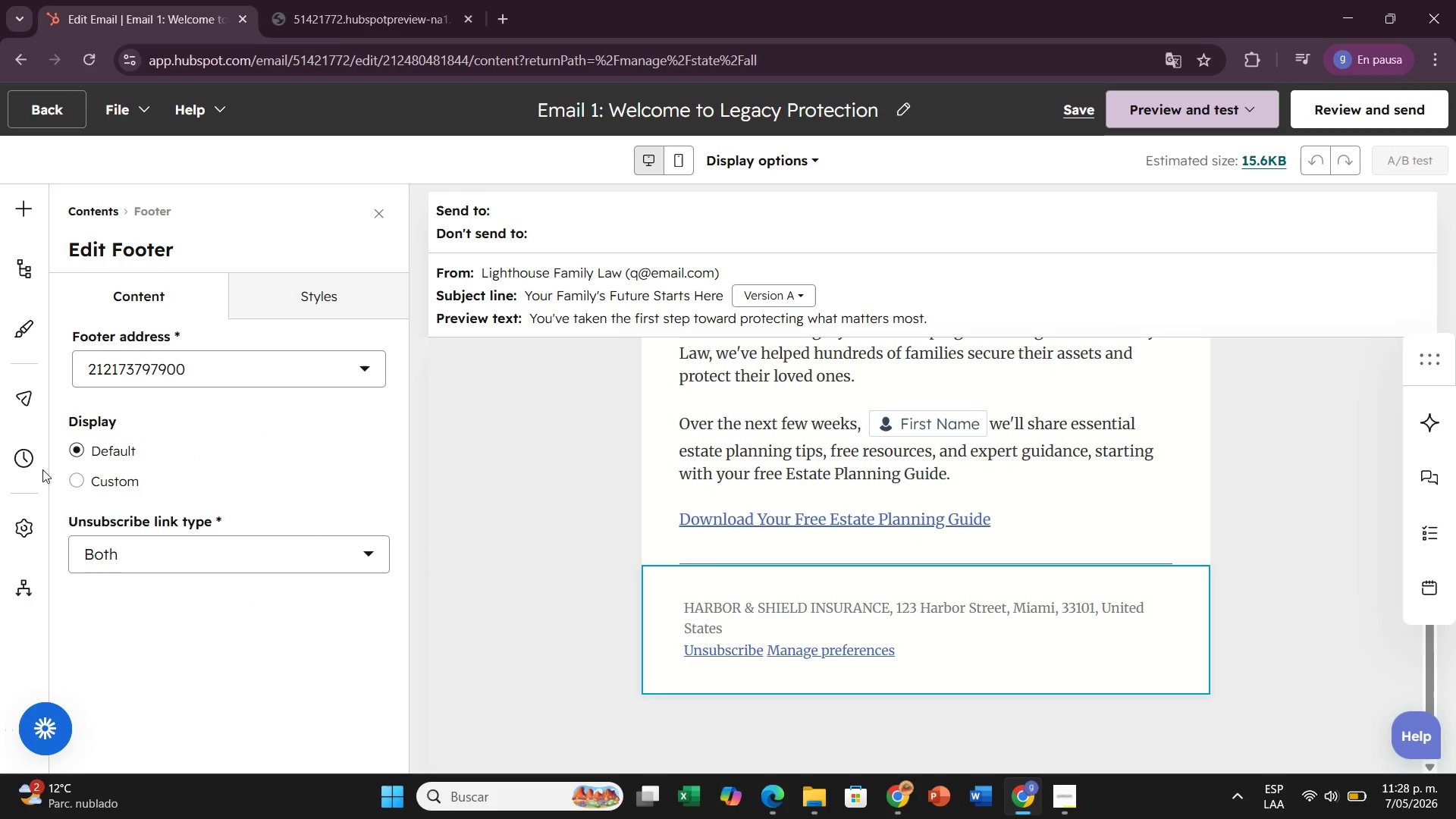 
left_click([74, 446])
 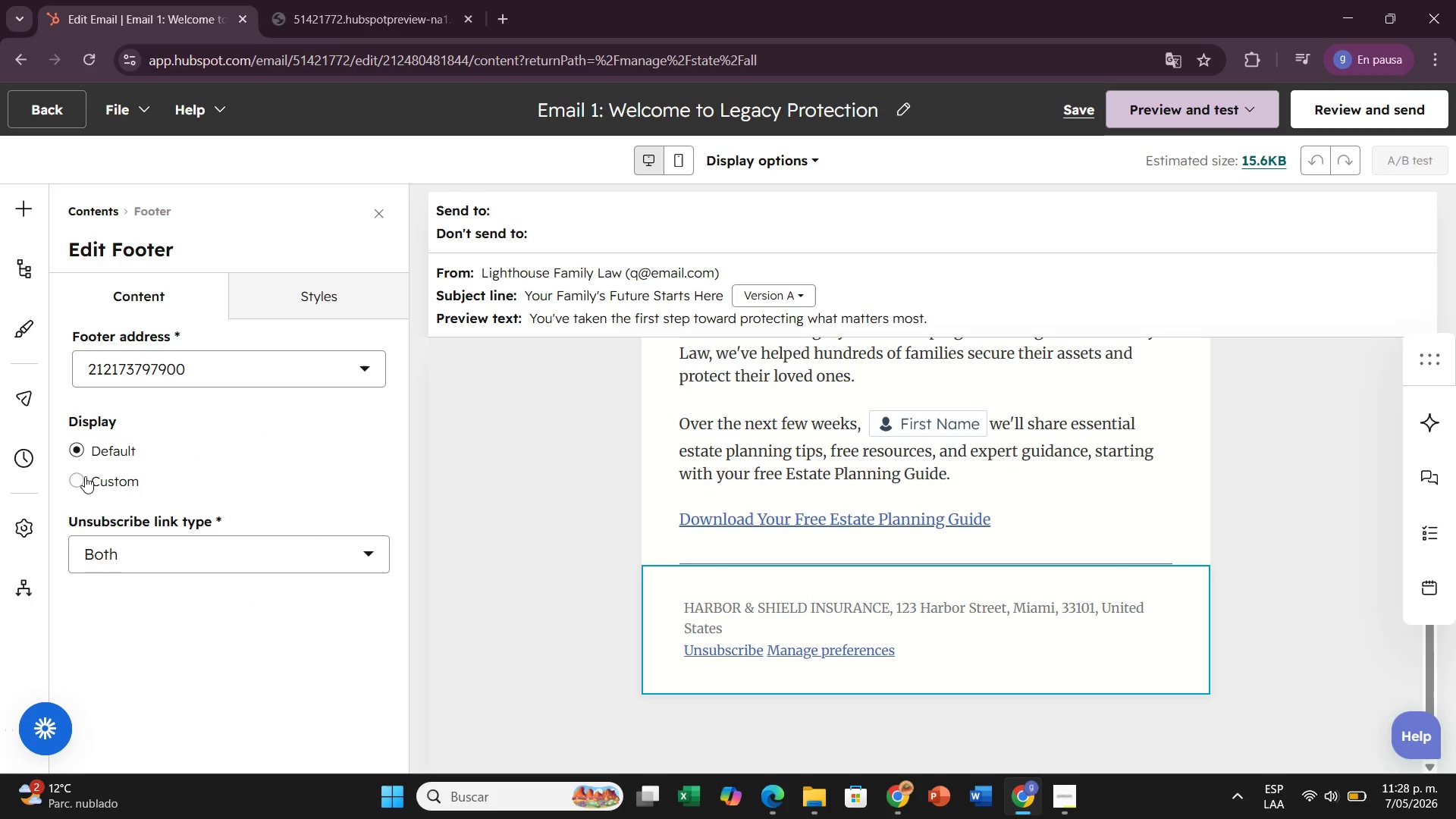 
mouse_move([86, 465])
 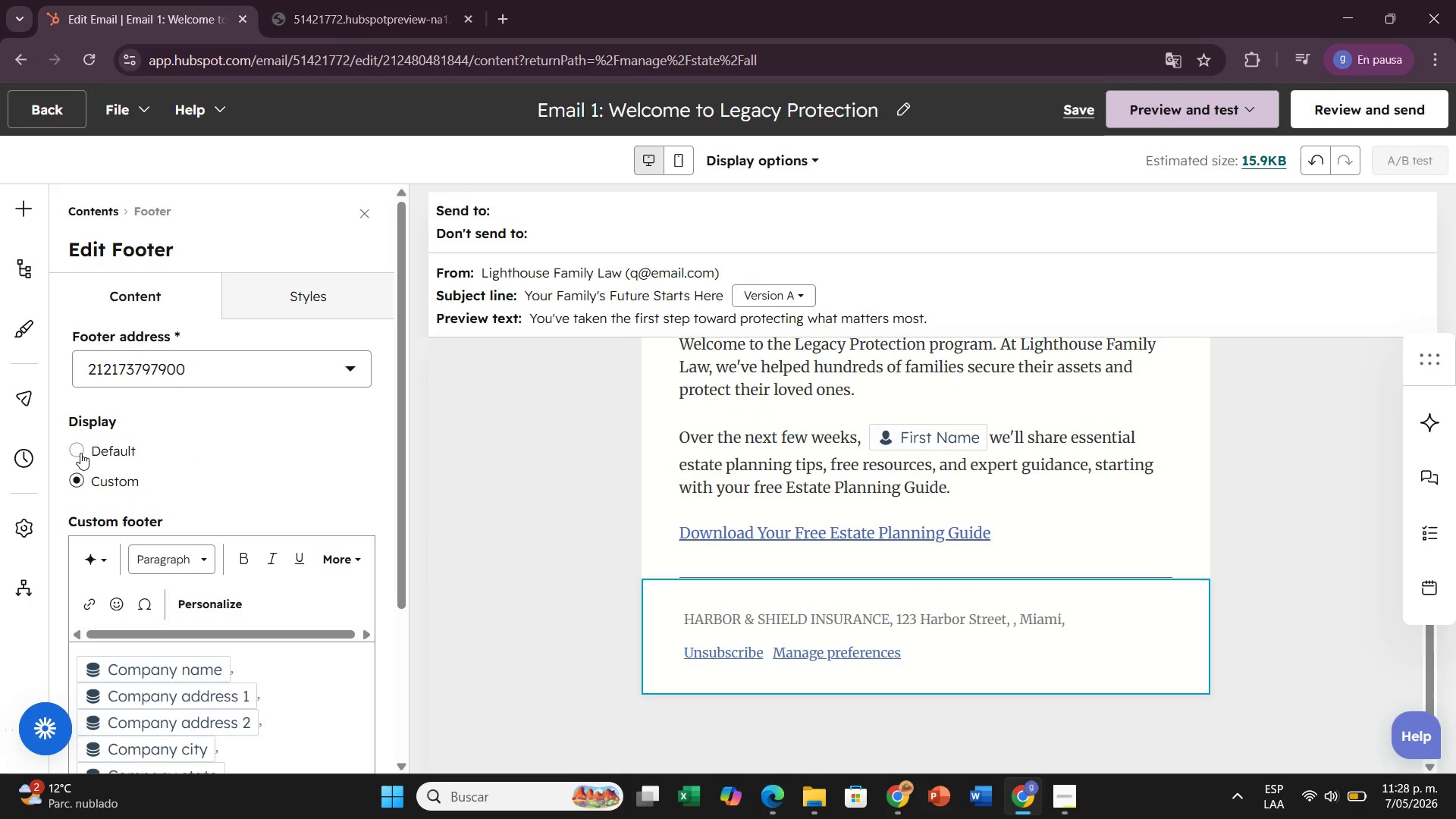 
left_click([80, 453])
 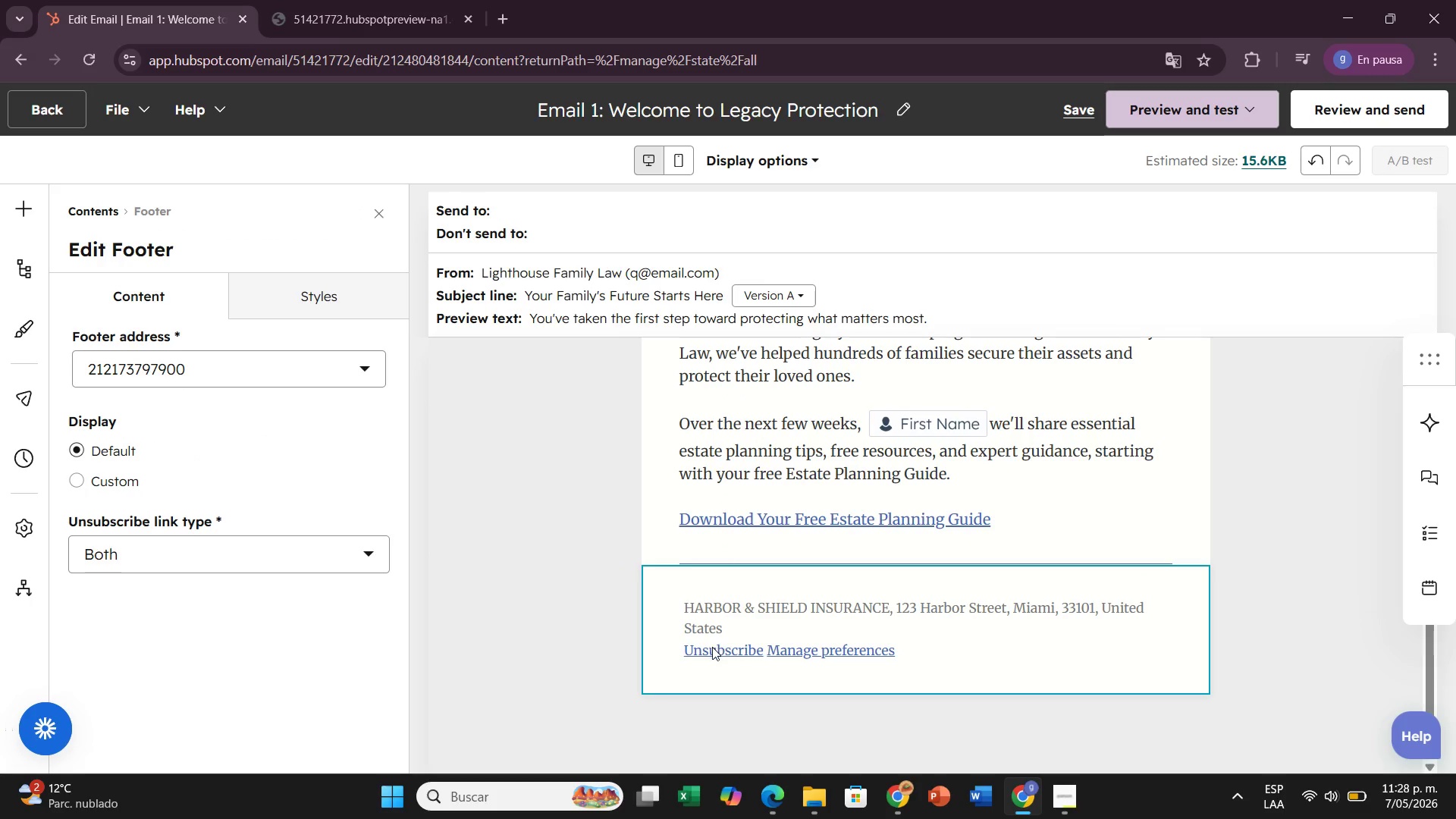 
scroll: coordinate [297, 517], scroll_direction: up, amount: 2.0
 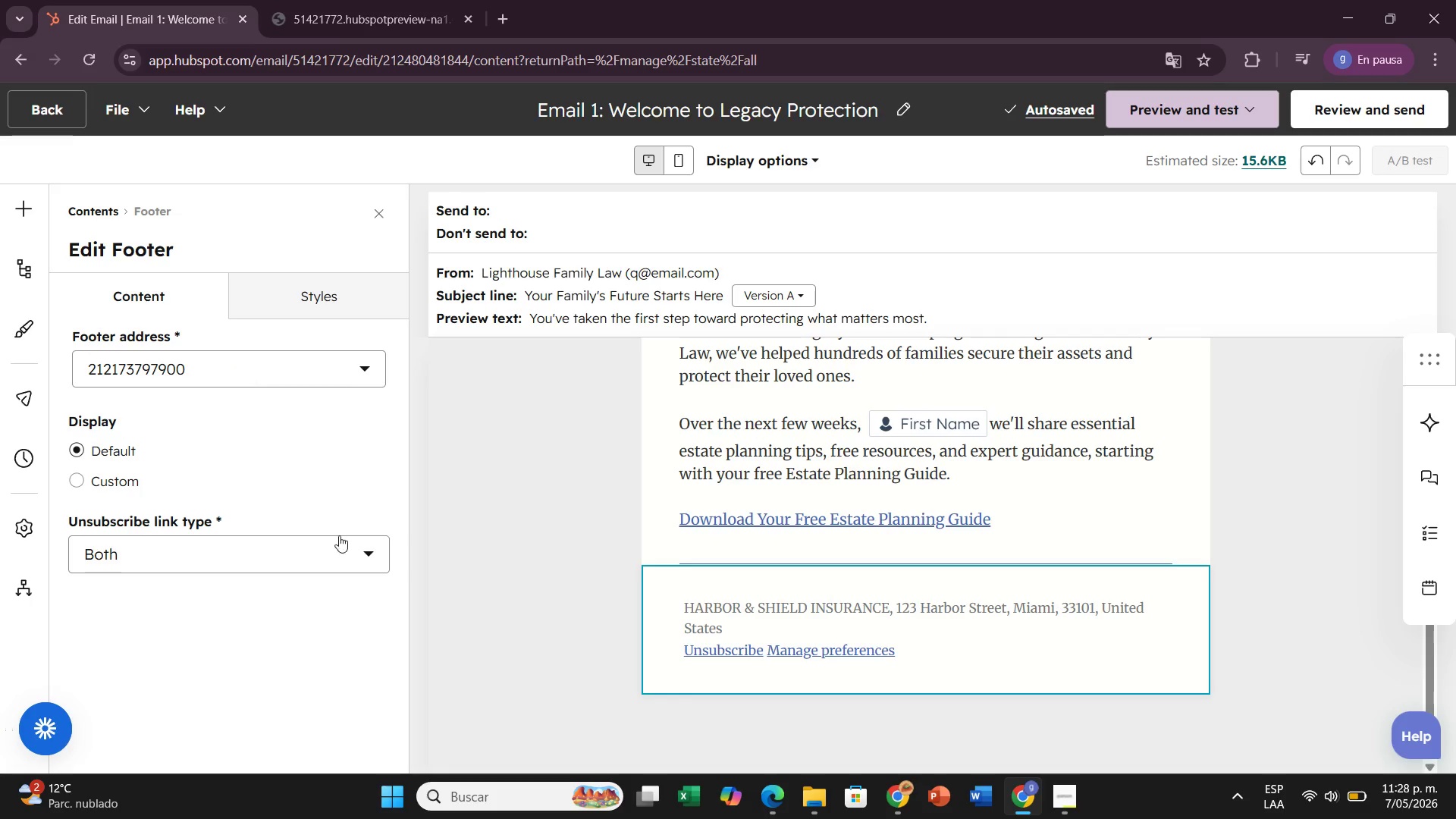 
scroll: coordinate [250, 546], scroll_direction: down, amount: 1.0
 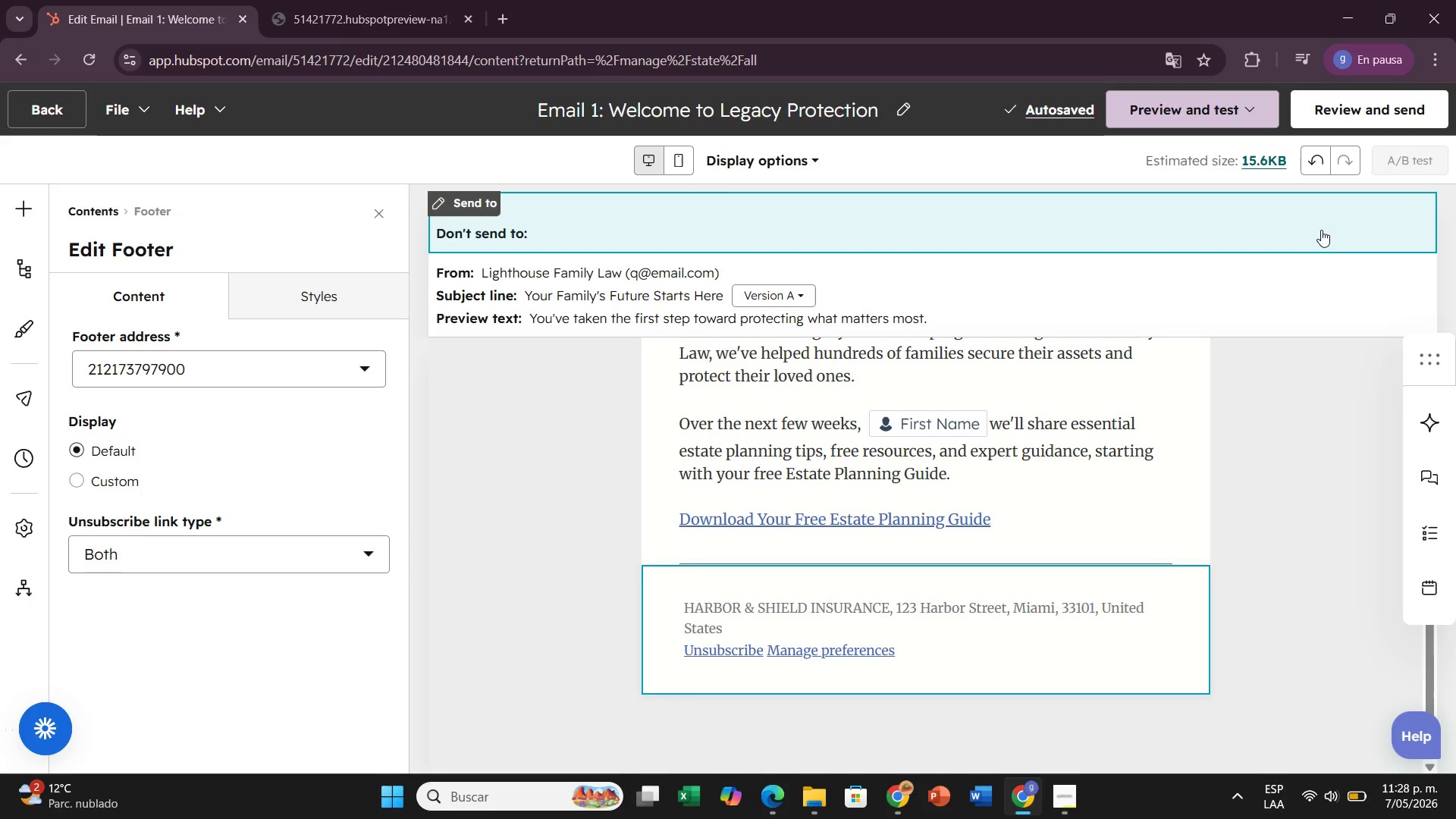 
scroll: coordinate [514, 468], scroll_direction: up, amount: 1.0
 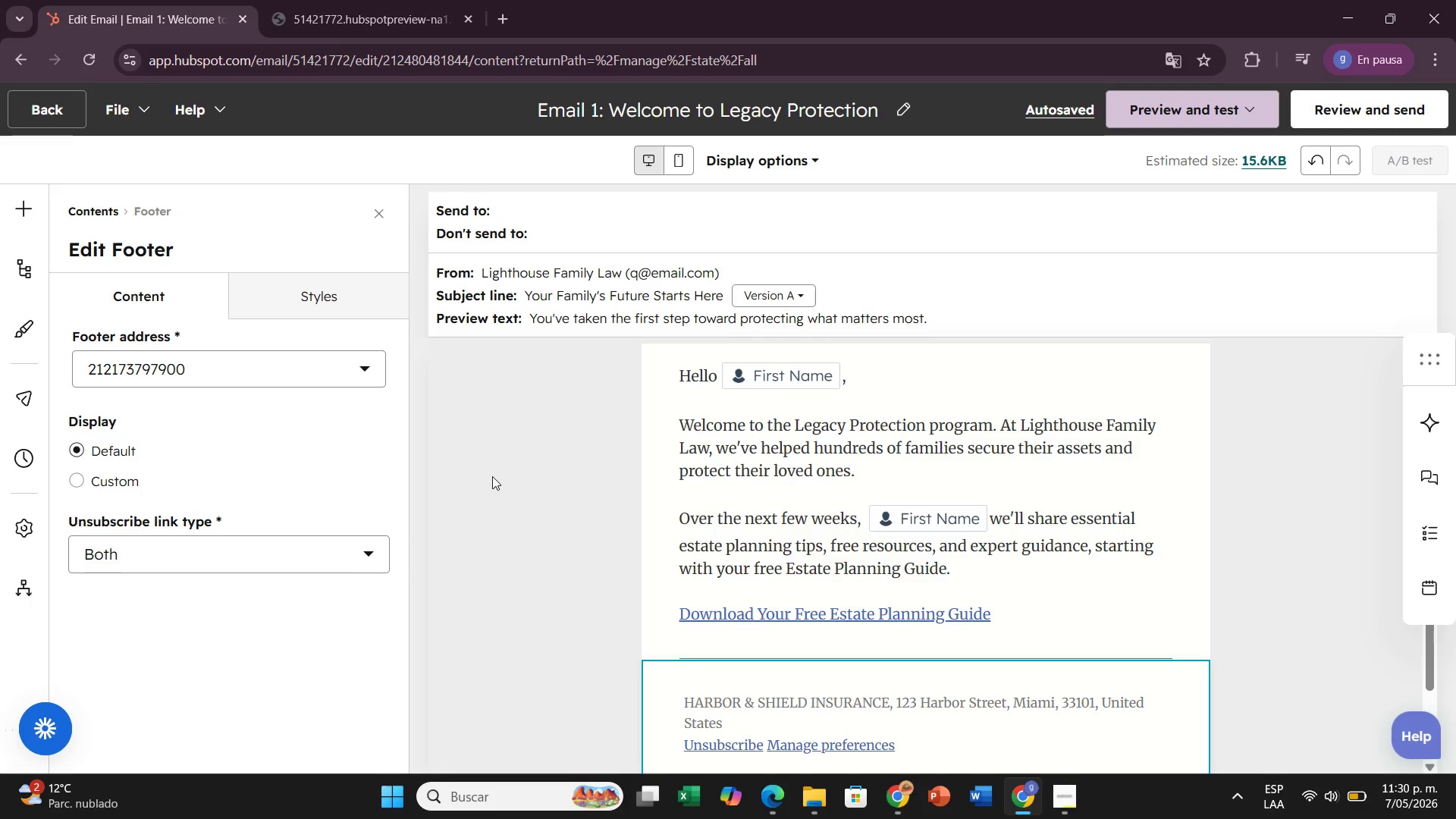 
wait(99.09)
 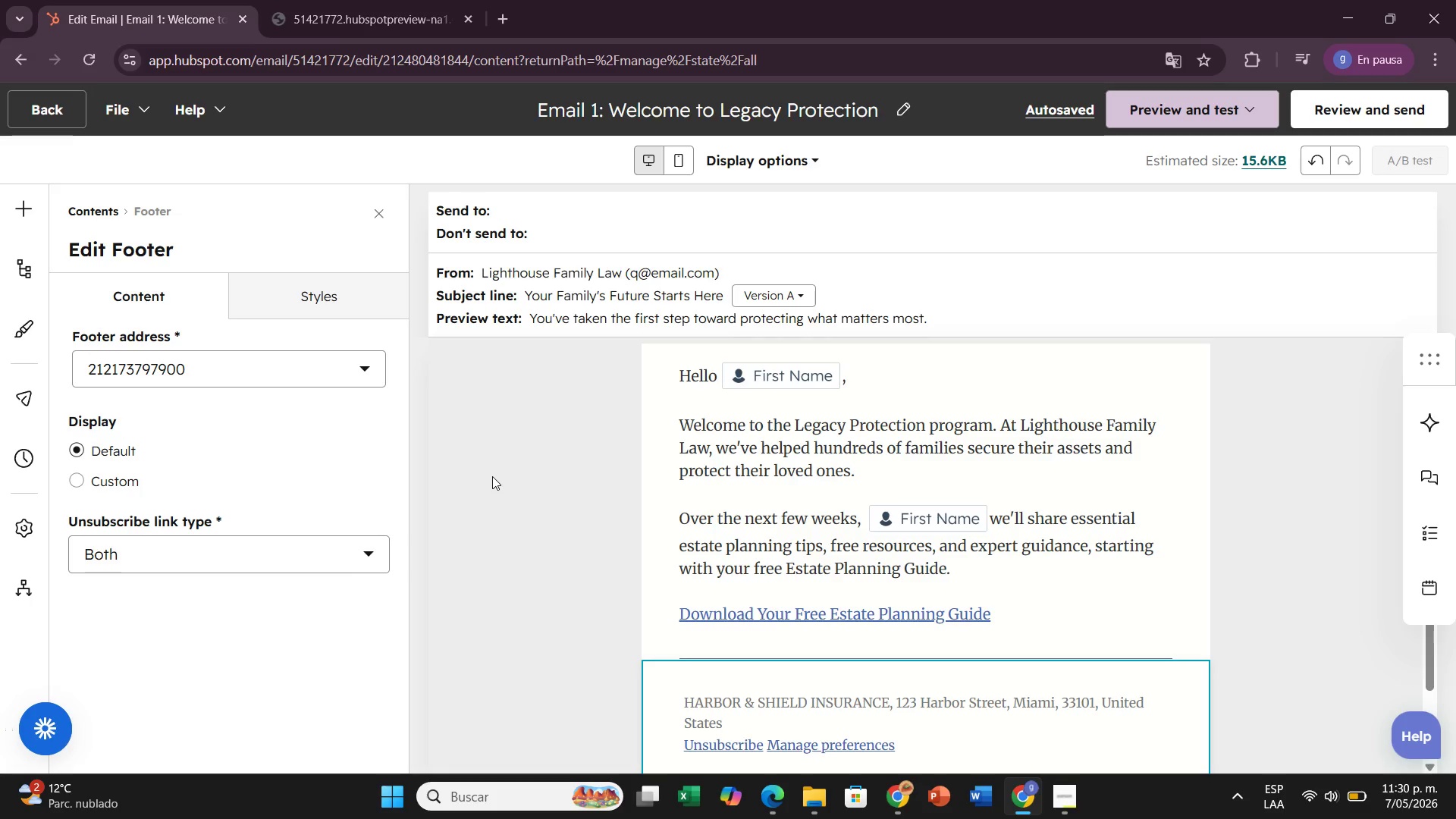 
scroll: coordinate [666, 580], scroll_direction: down, amount: 2.0
 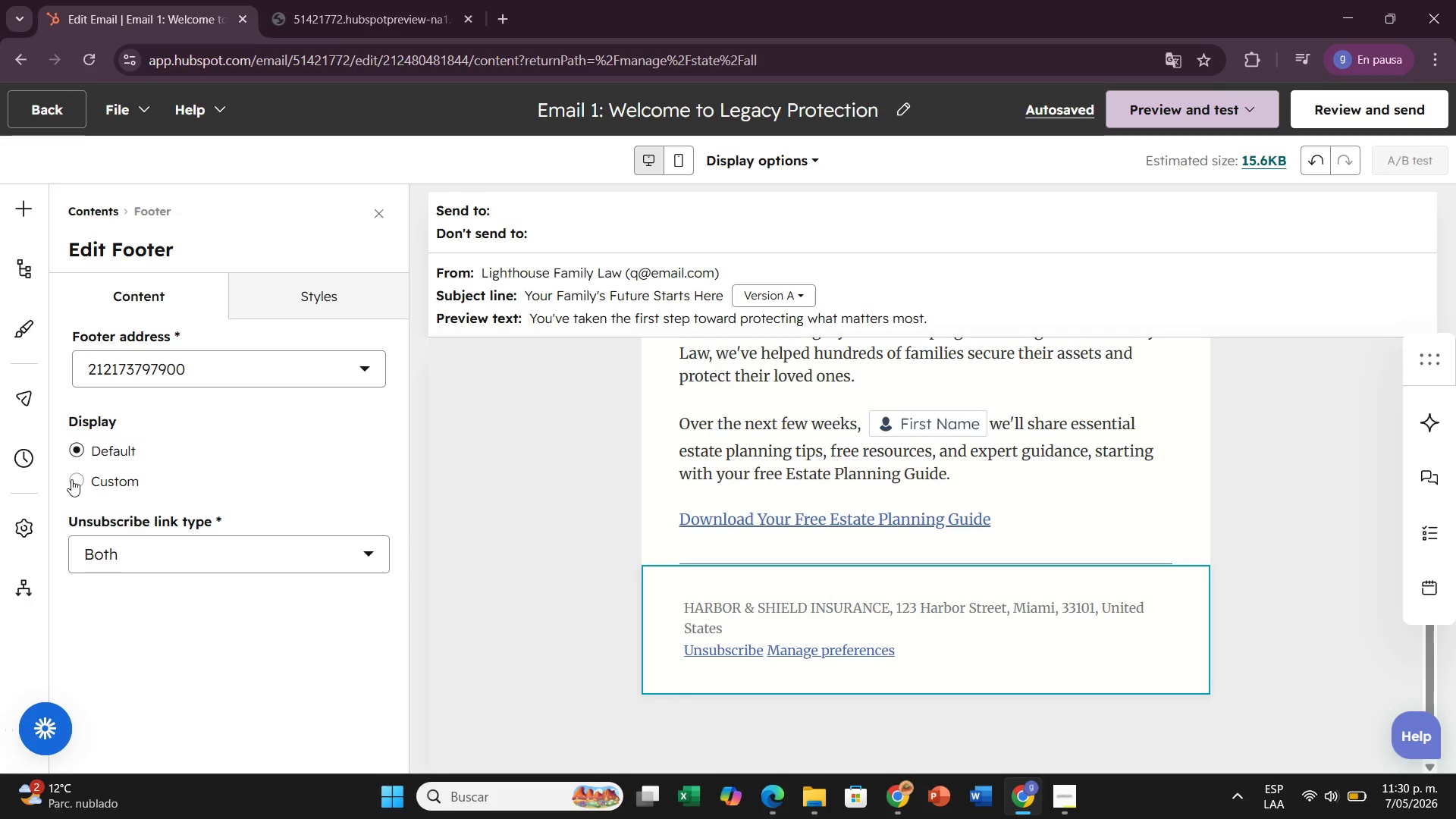 
left_click([71, 479])
 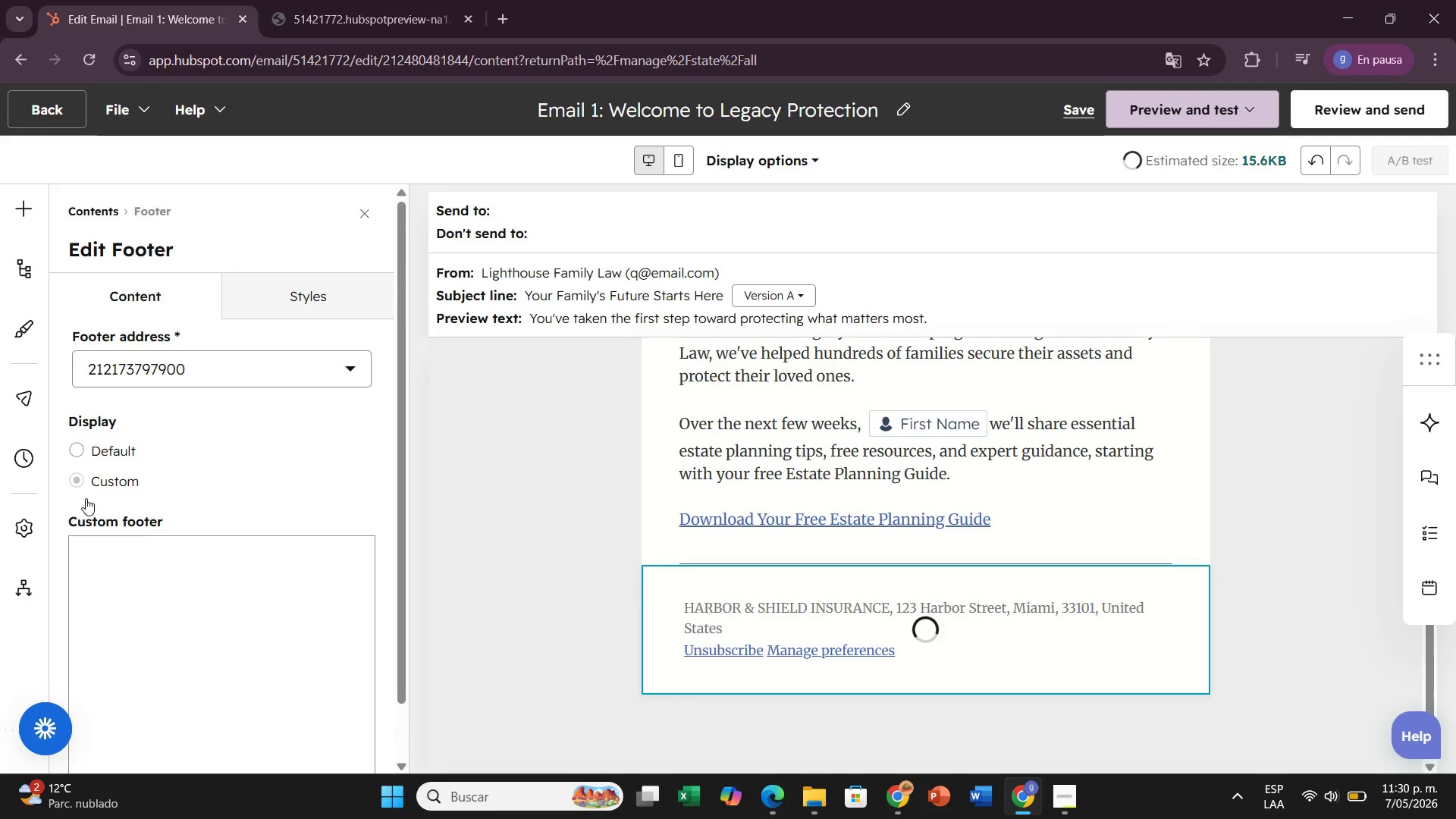 
scroll: coordinate [185, 595], scroll_direction: down, amount: 5.0
 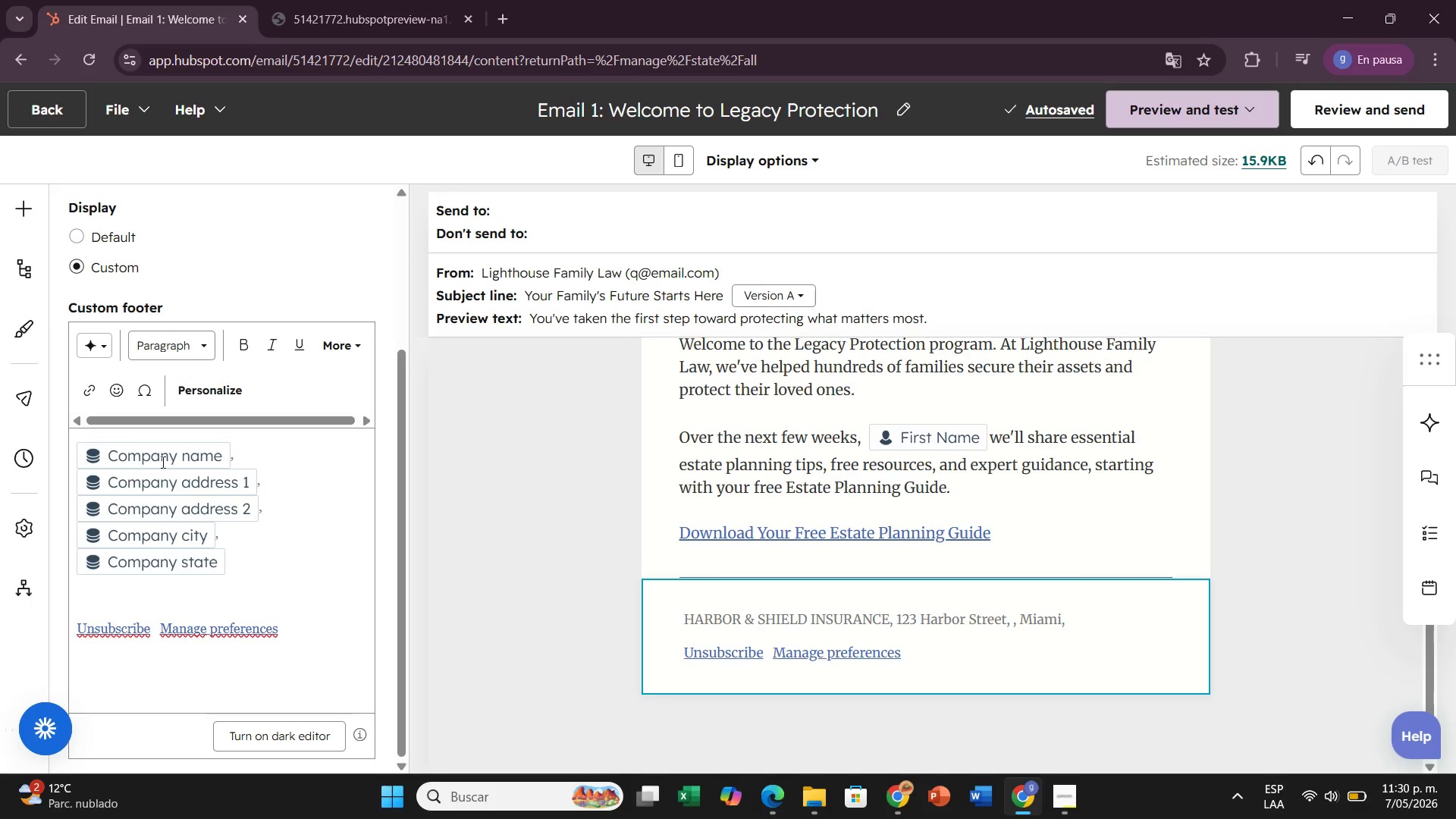 
left_click([183, 448])
 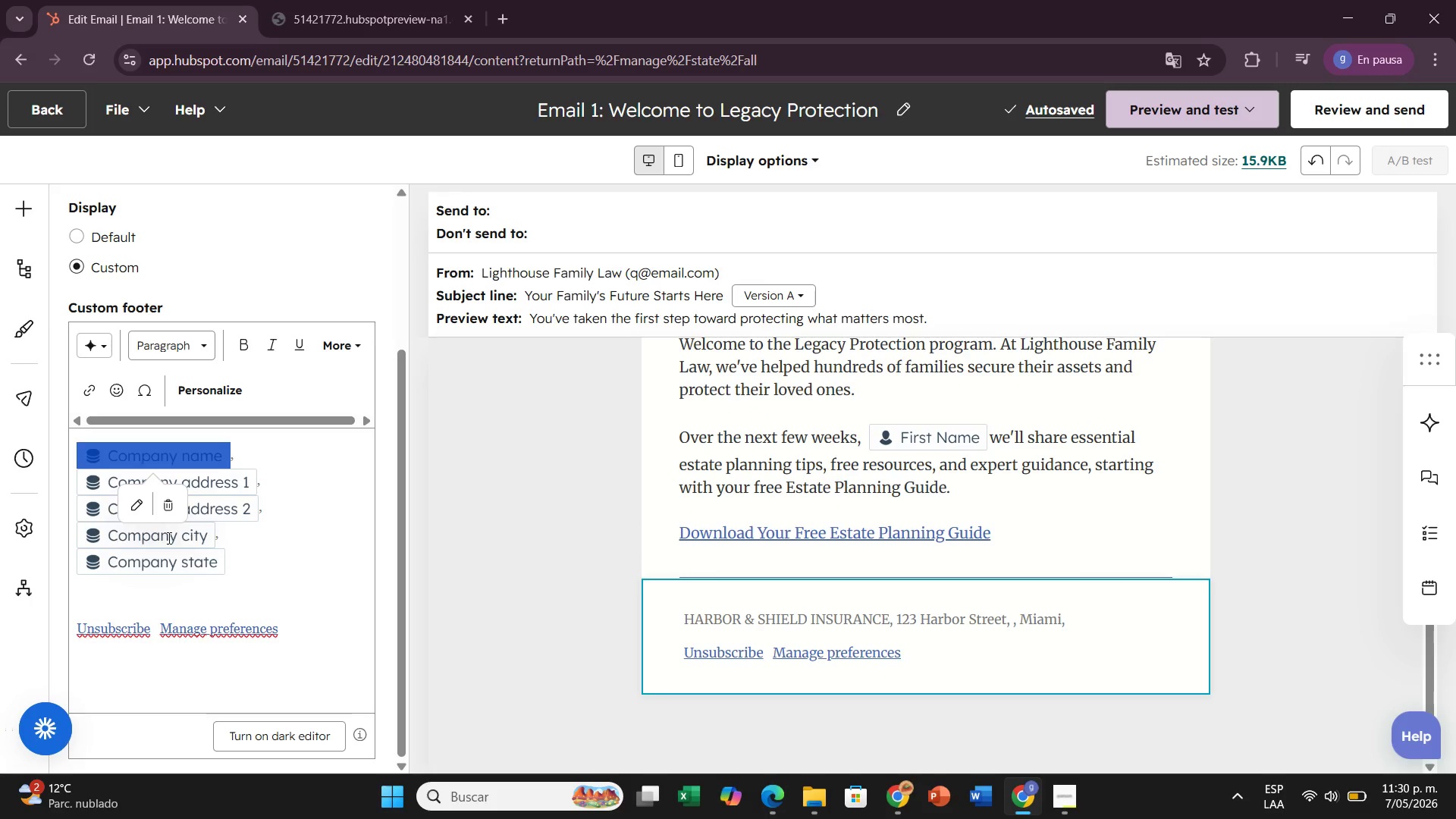 
left_click([137, 502])
 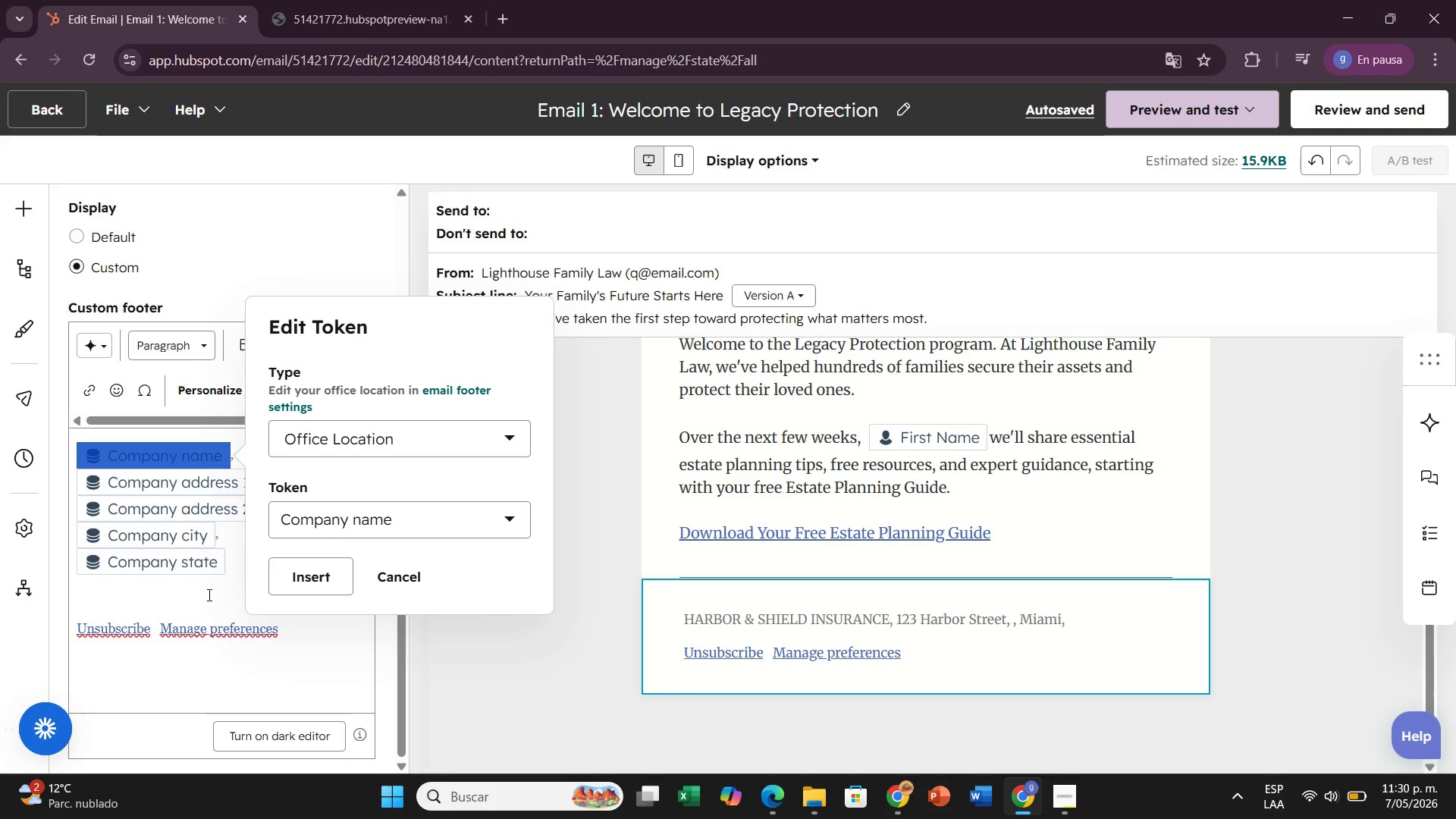 
left_click([285, 727])
 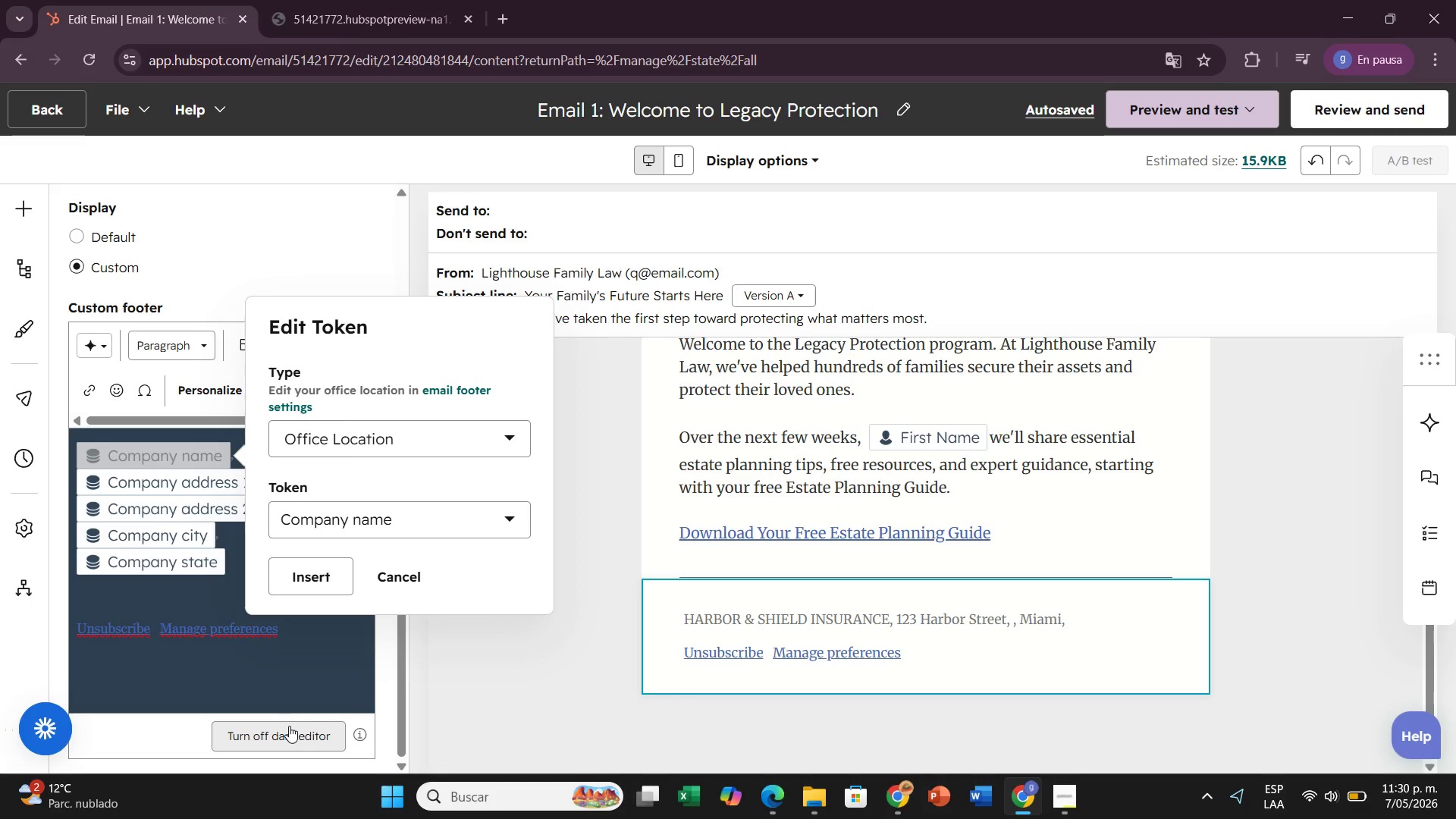 
left_click([289, 727])
 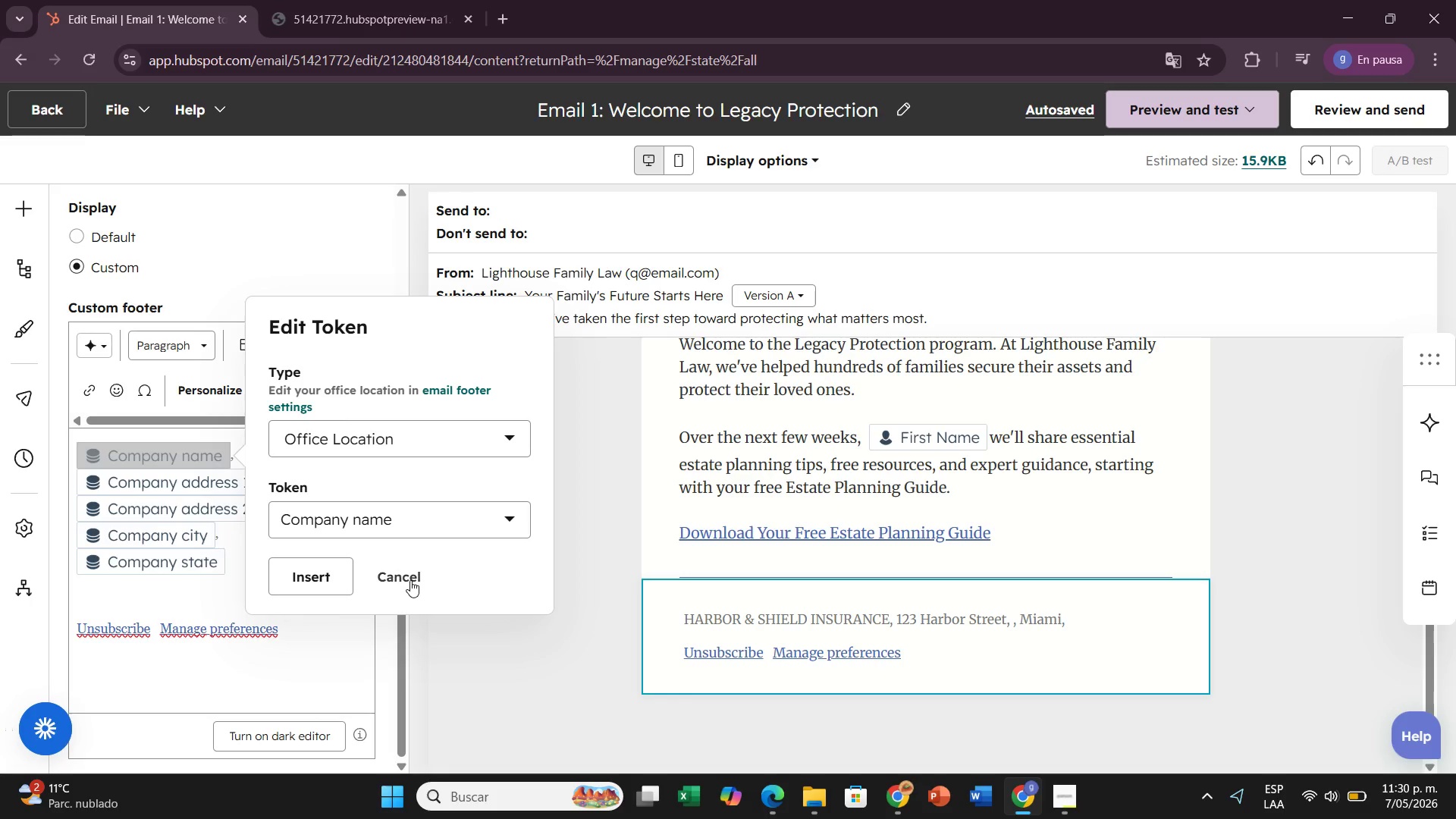 
left_click([408, 579])
 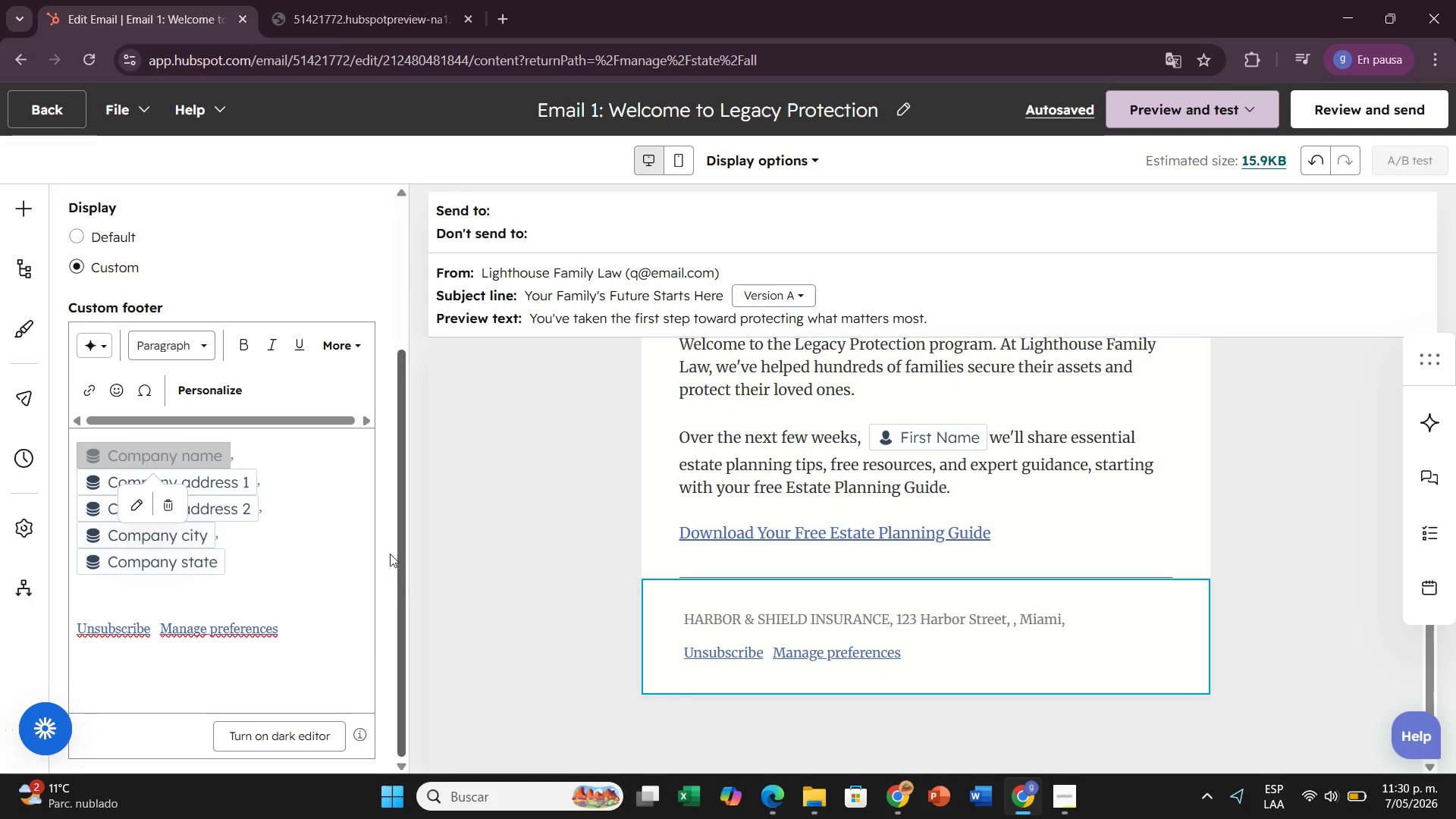 
scroll: coordinate [390, 554], scroll_direction: up, amount: 2.0
 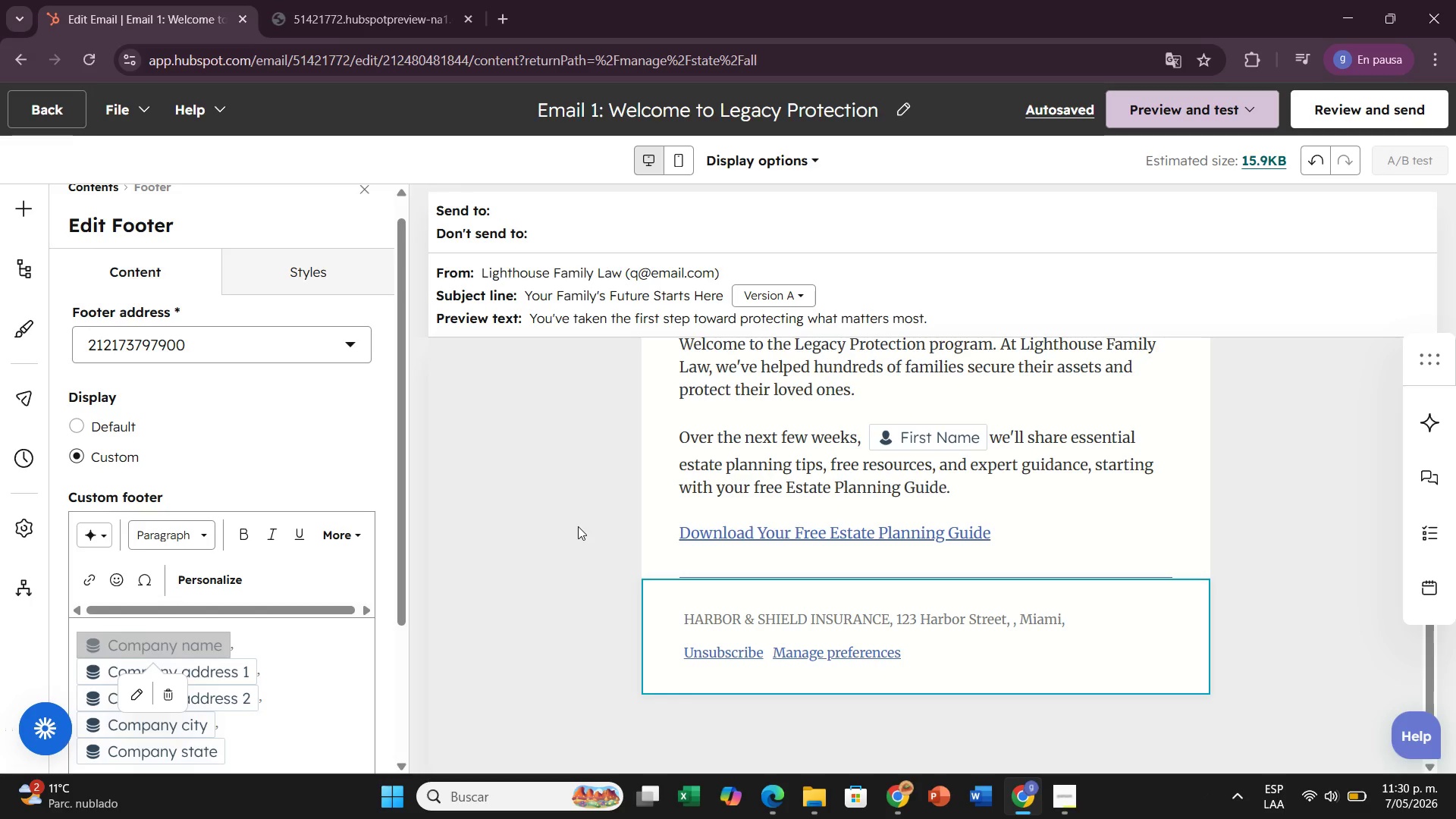 
wait(17.13)
 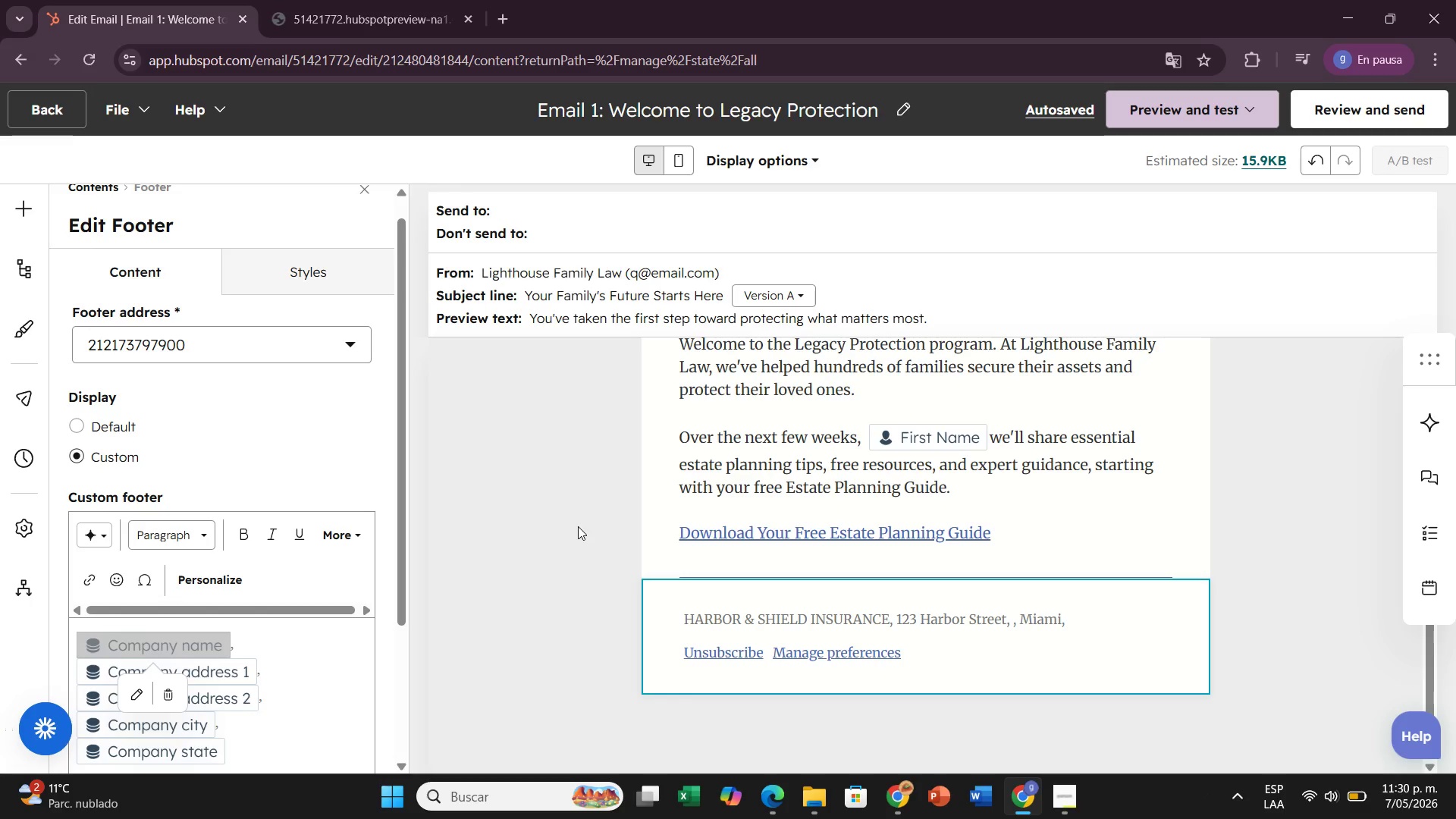 
left_click([538, 479])
 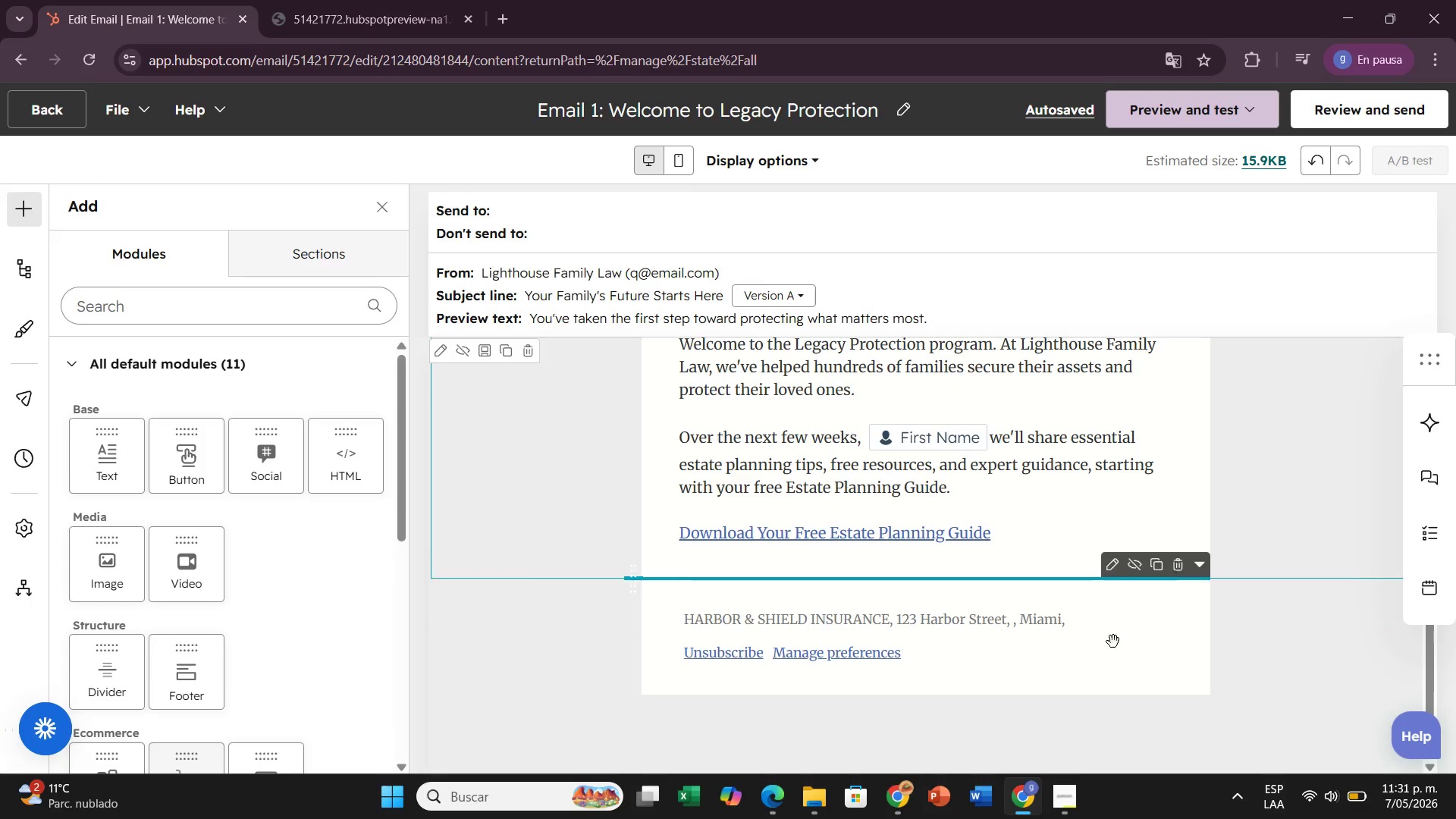 
left_click([1130, 576])
 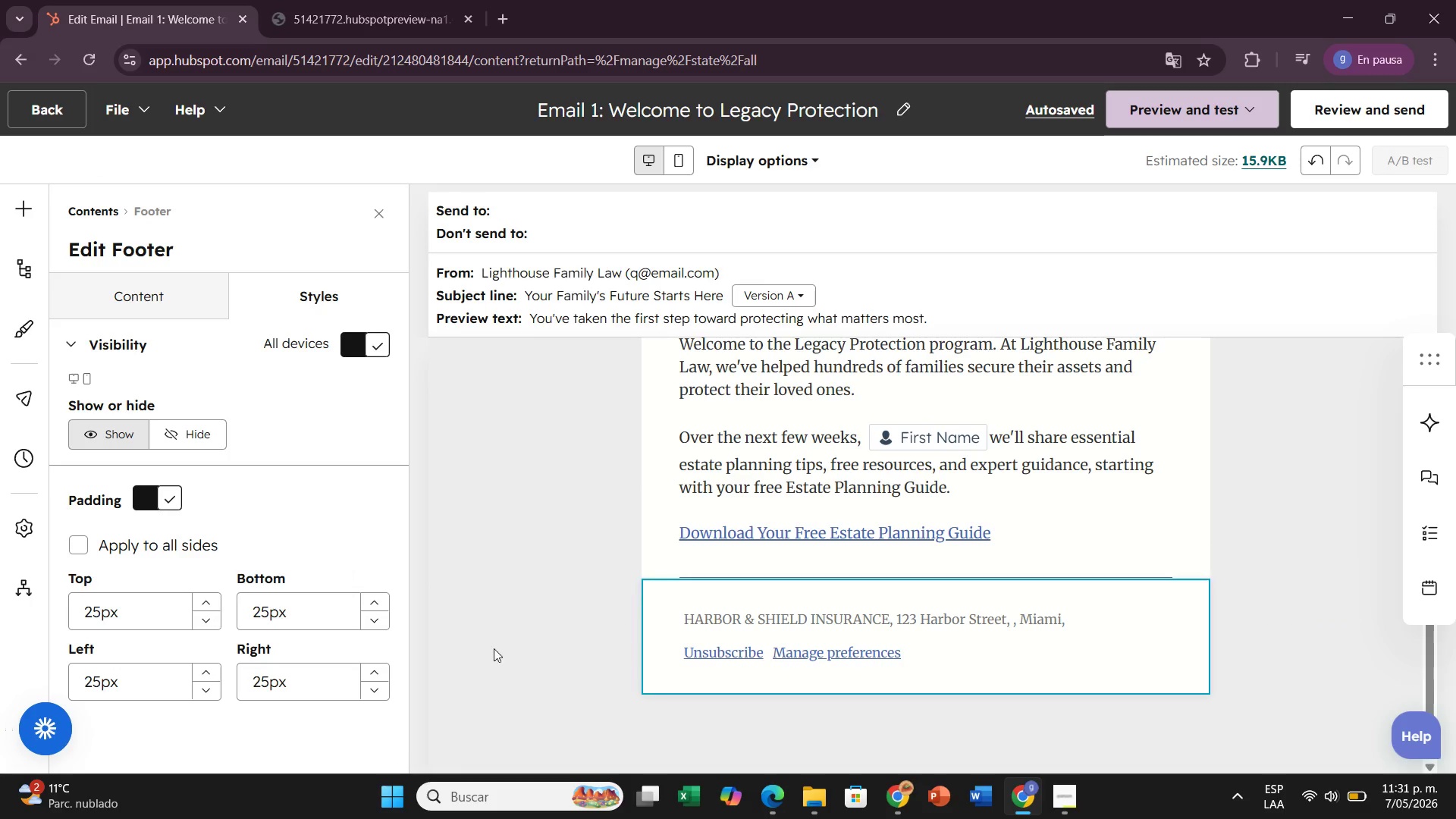 
scroll: coordinate [154, 598], scroll_direction: down, amount: 2.0
 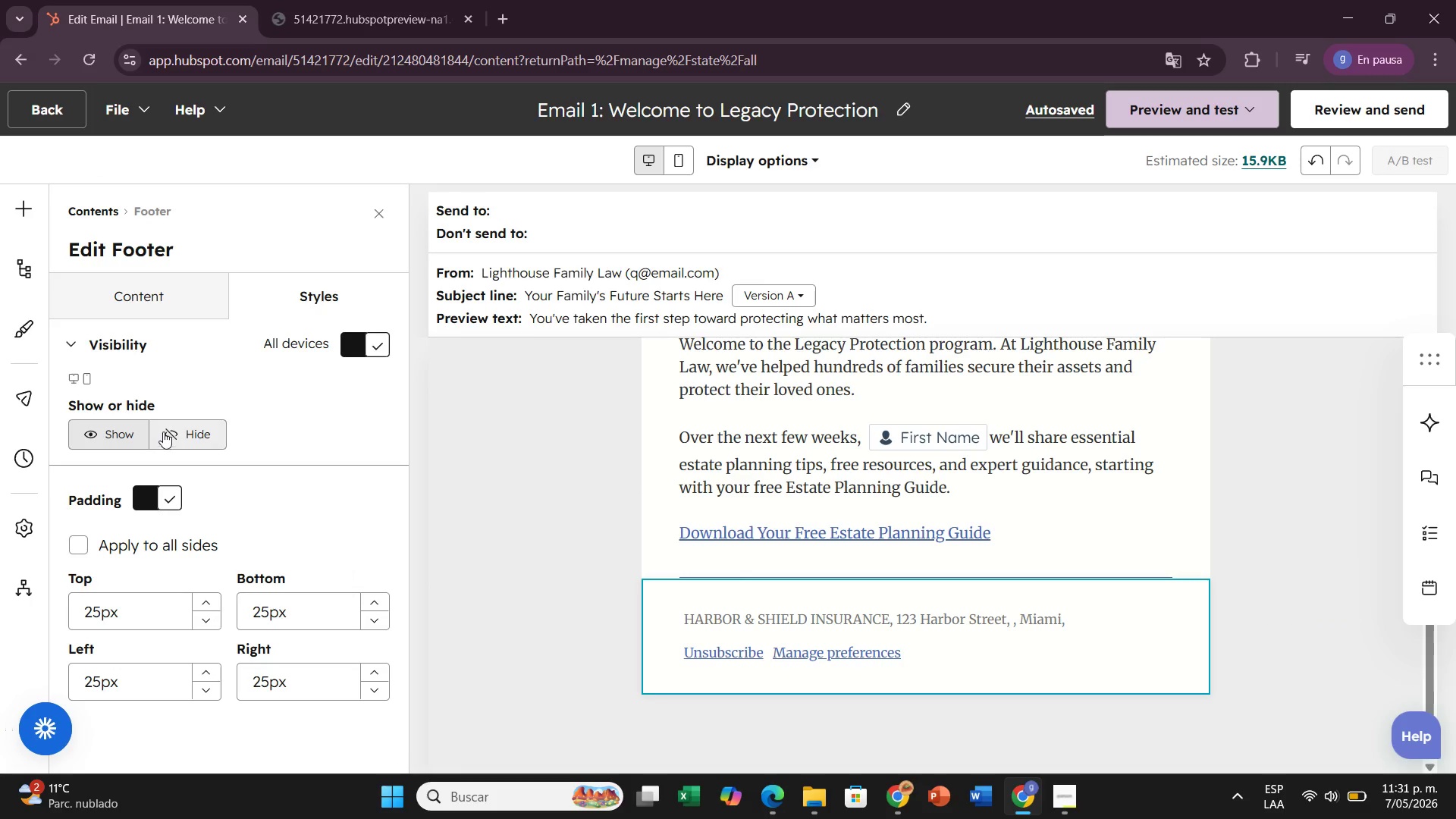 
left_click([163, 431])
 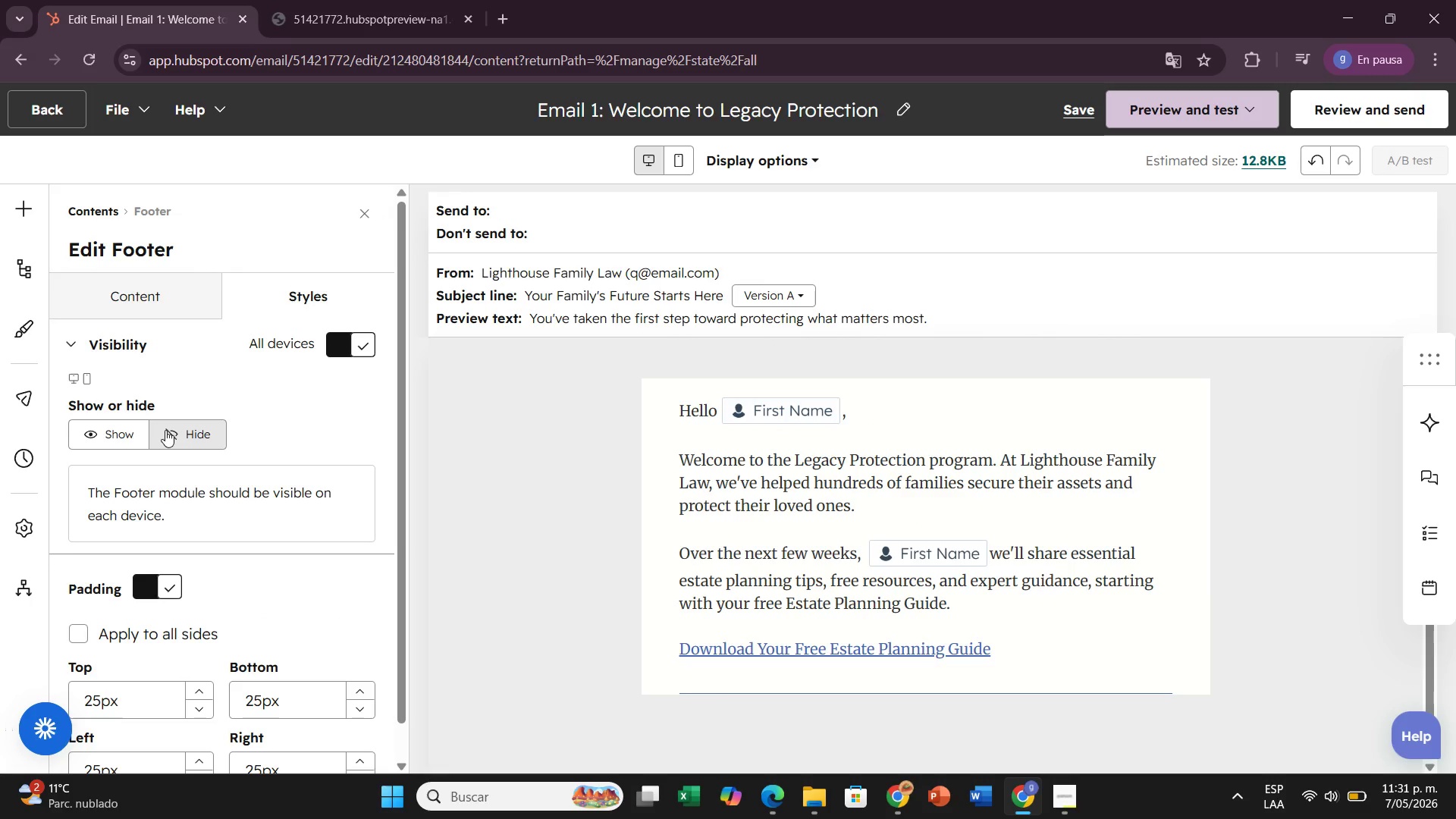 
left_click([165, 430])
 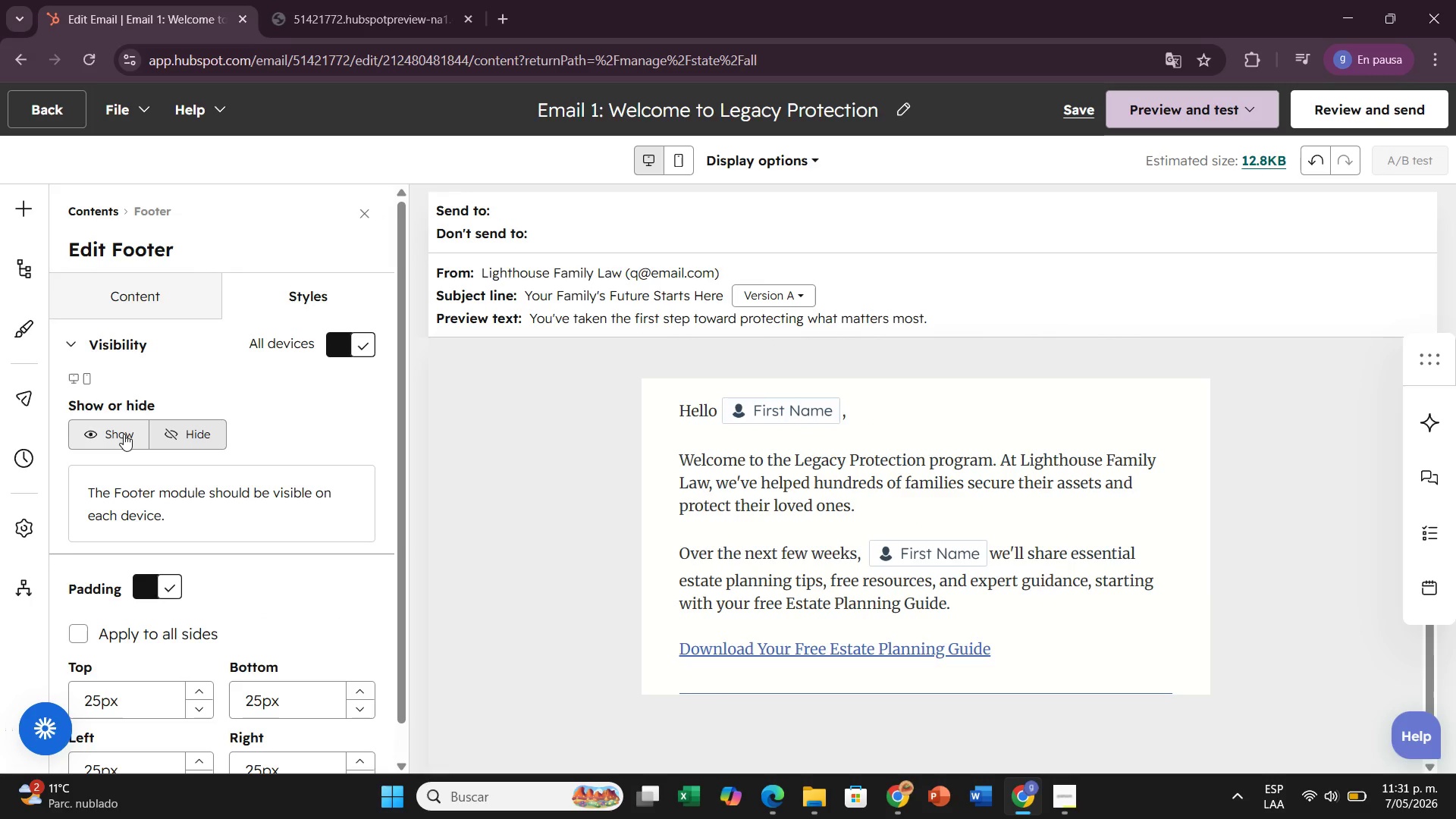 
left_click([124, 434])
 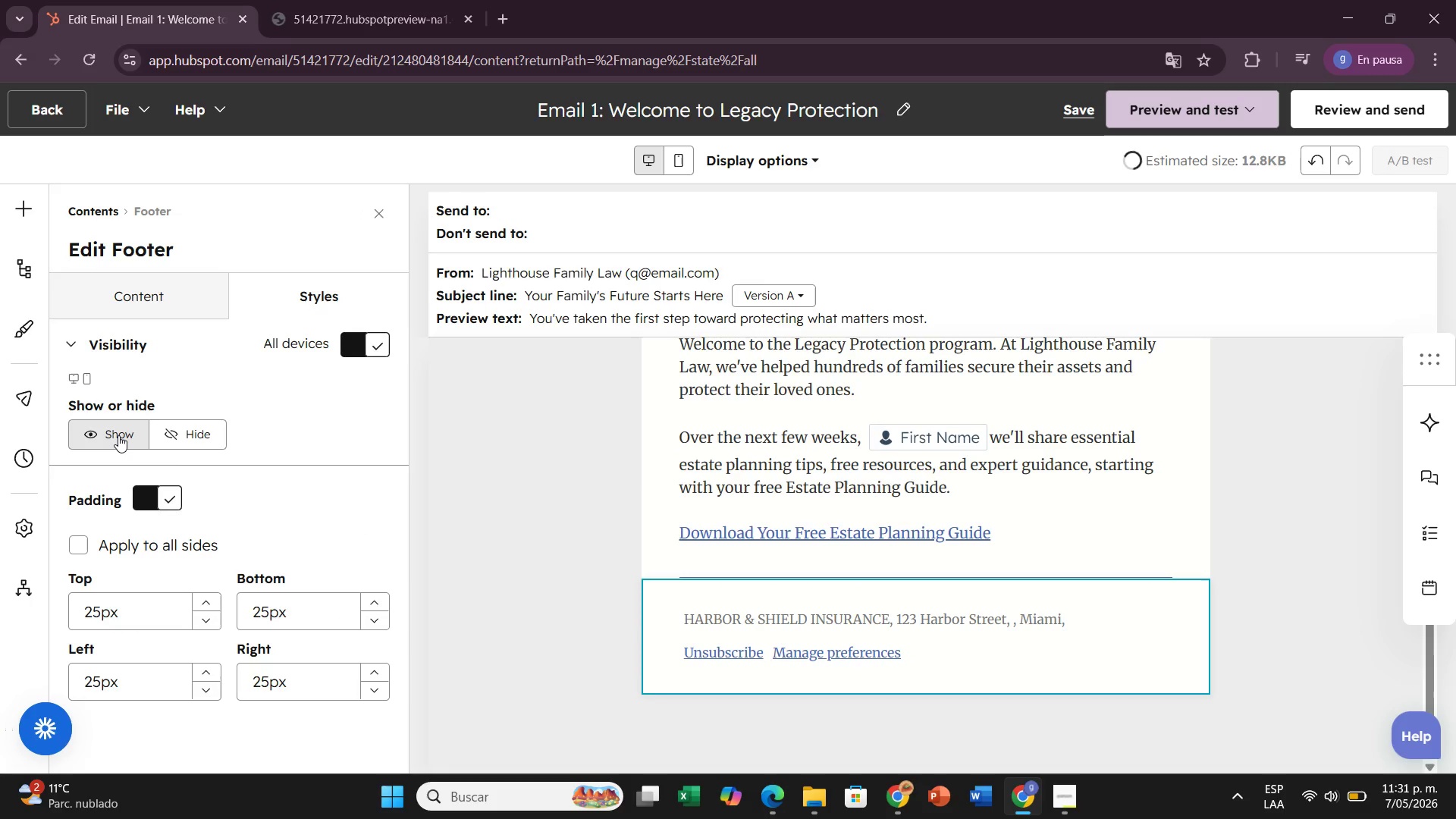 
left_click([118, 435])
 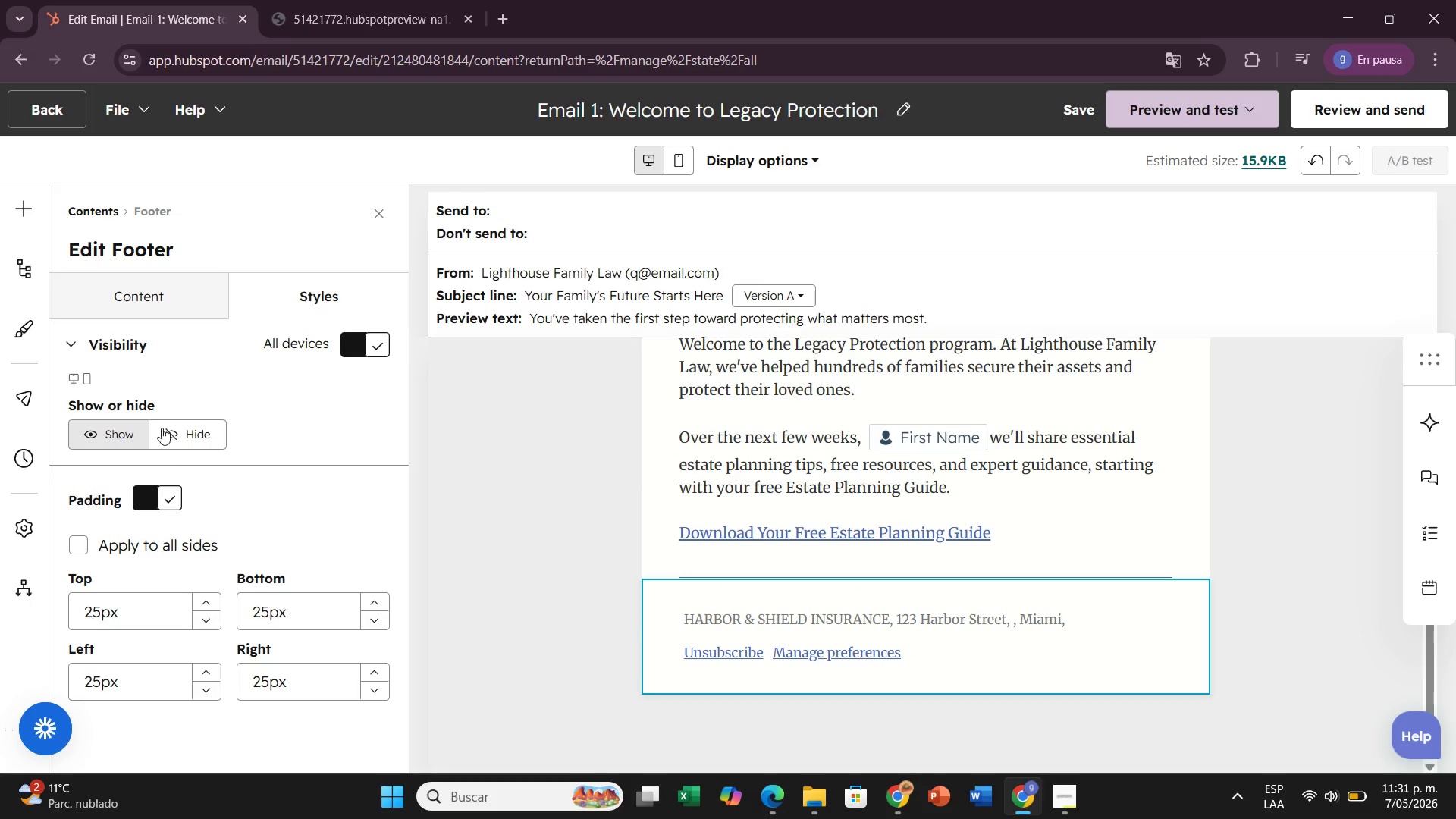 
left_click([180, 428])
 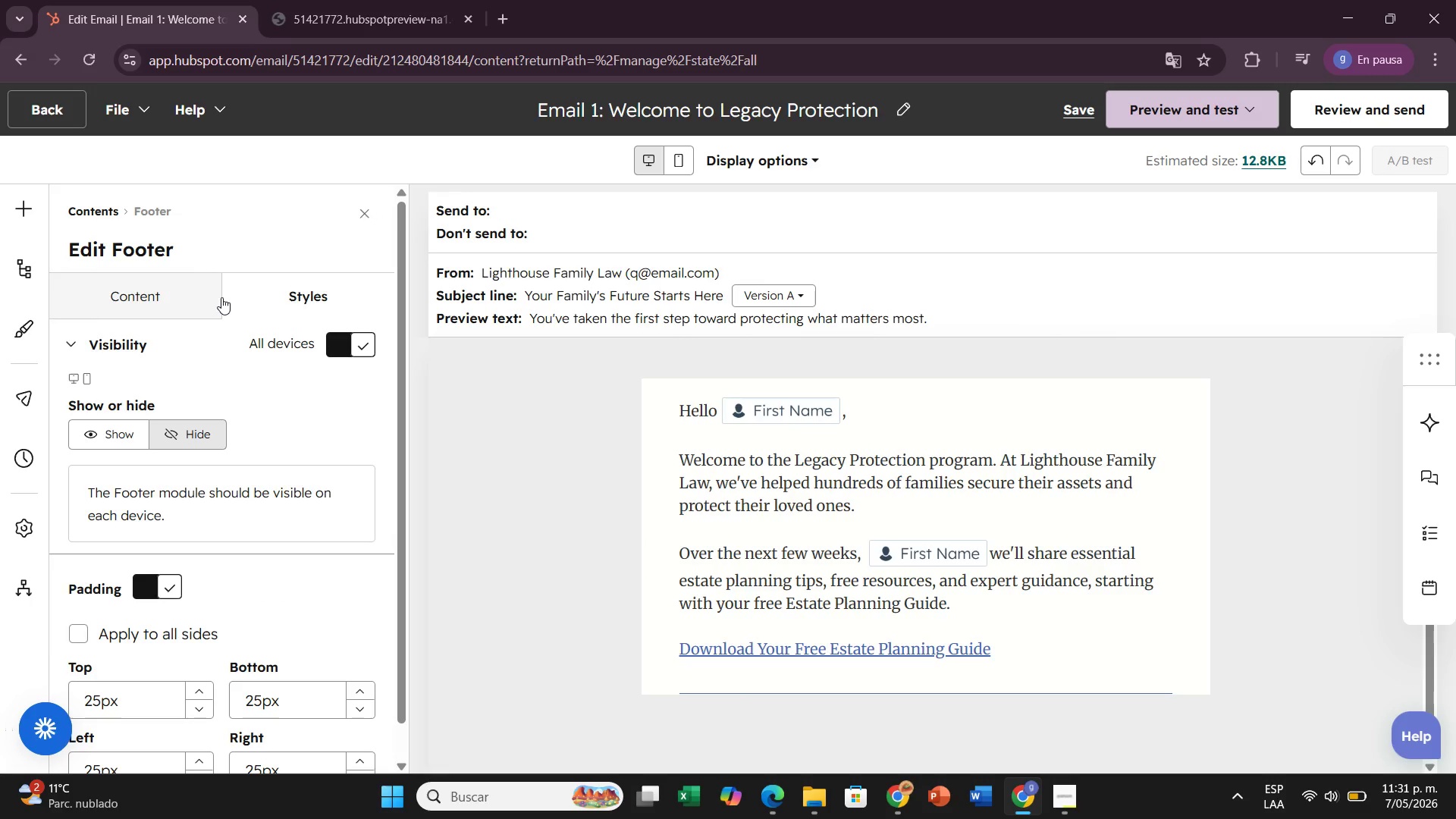 
left_click_drag(start_coordinate=[205, 297], to_coordinate=[201, 299])
 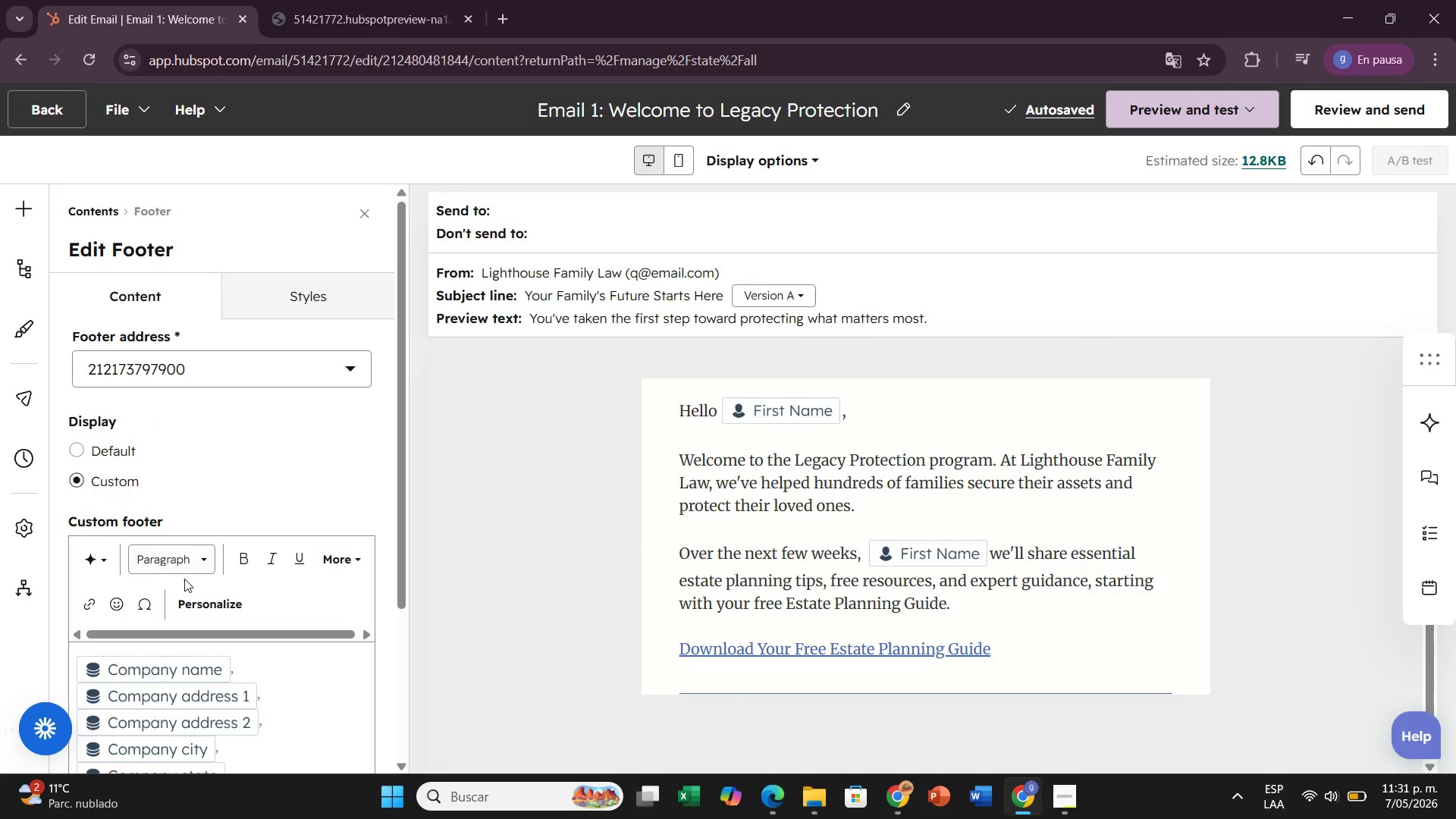 
scroll: coordinate [233, 592], scroll_direction: down, amount: 3.0
 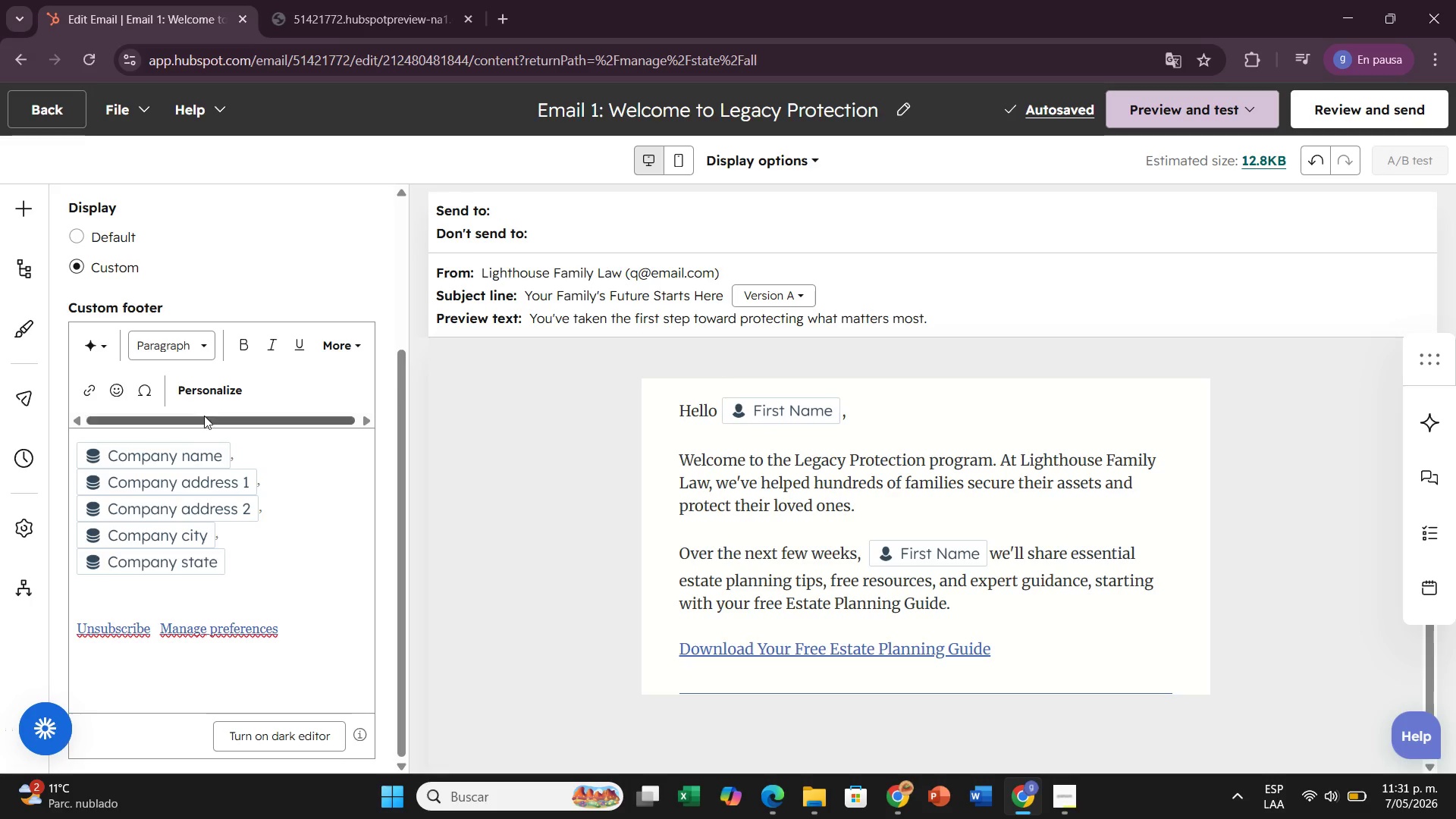 
left_click([205, 406])
 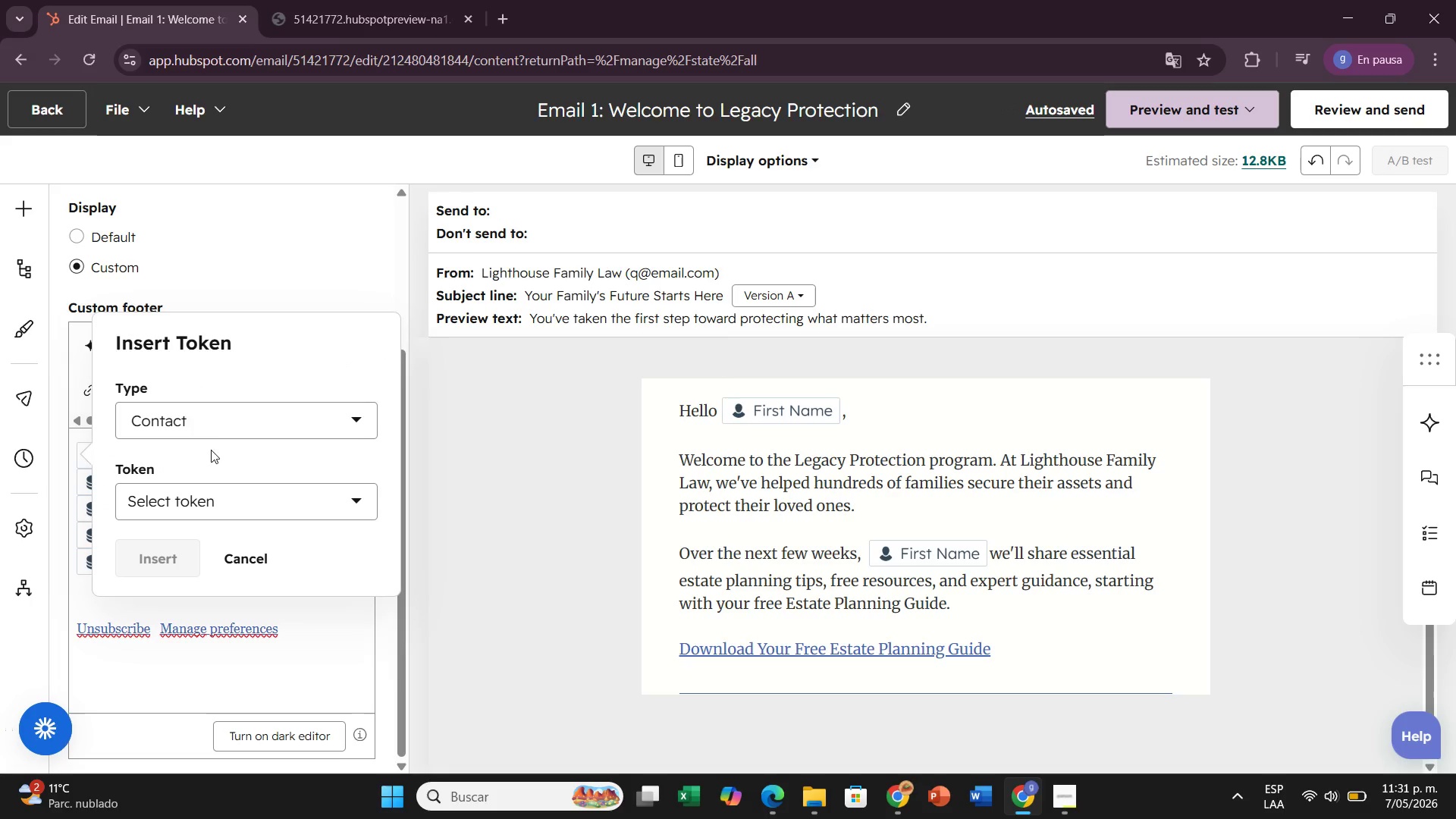 
left_click([283, 645])
 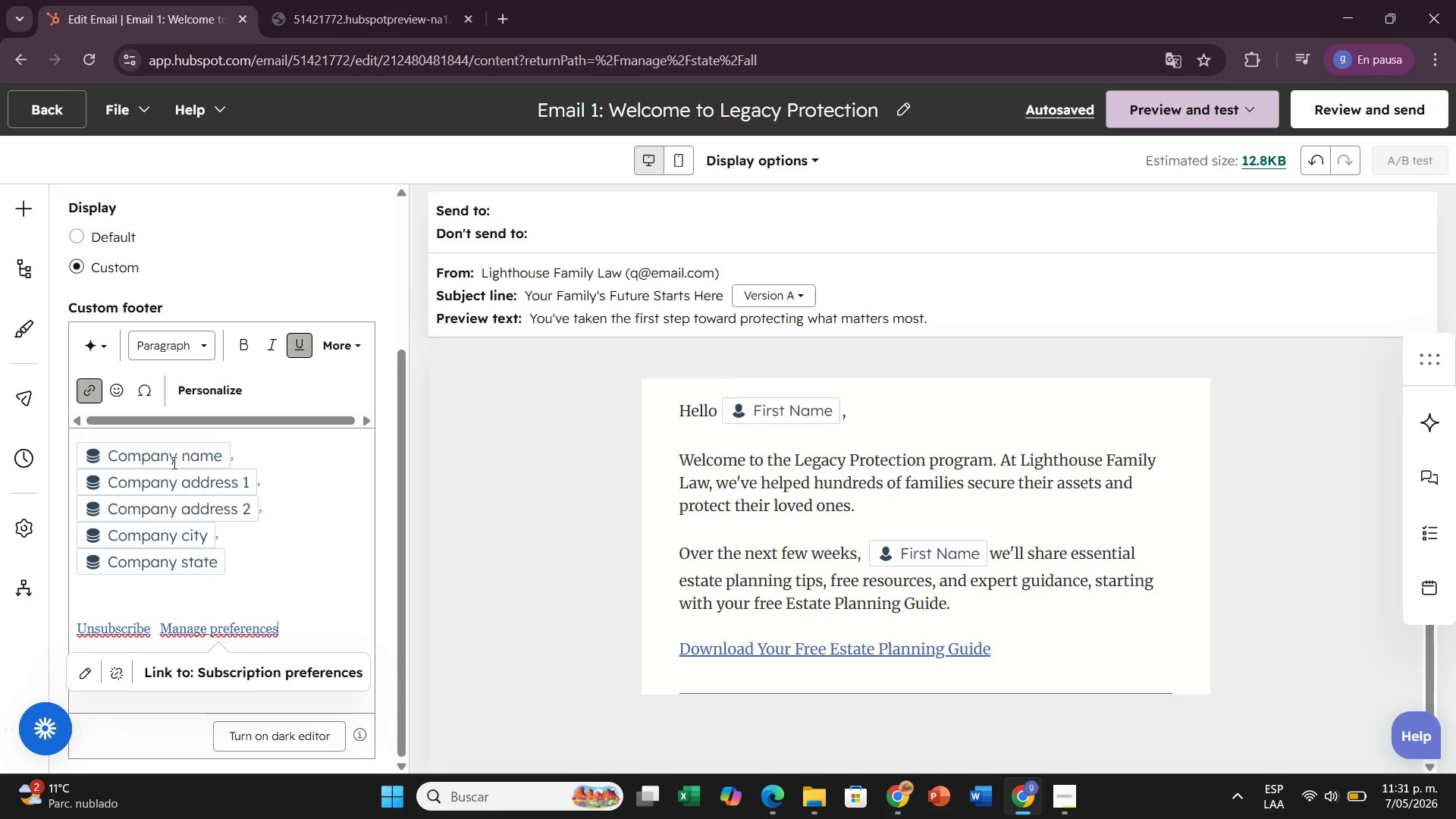 
left_click([229, 450])
 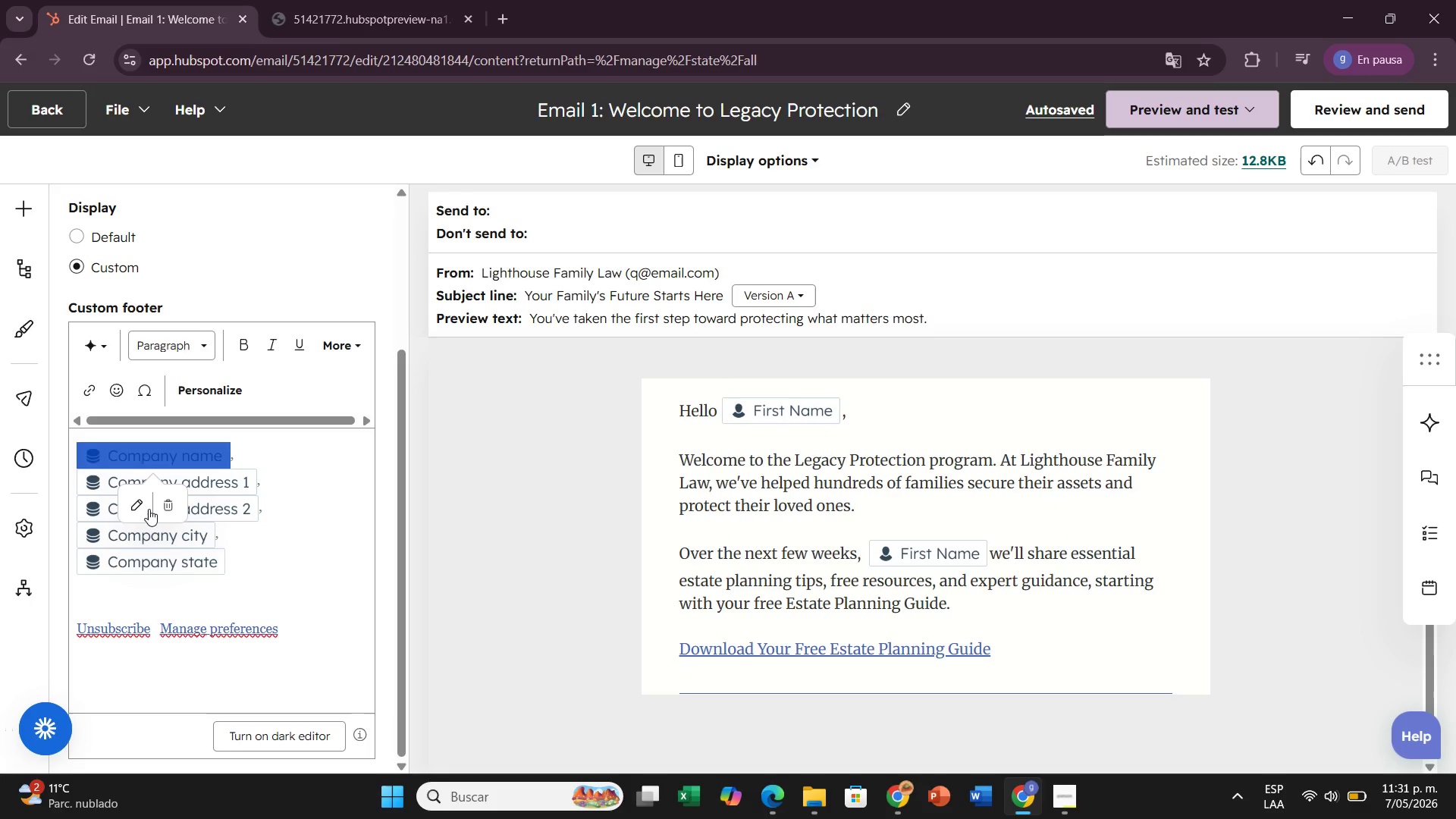 
left_click([141, 509])
 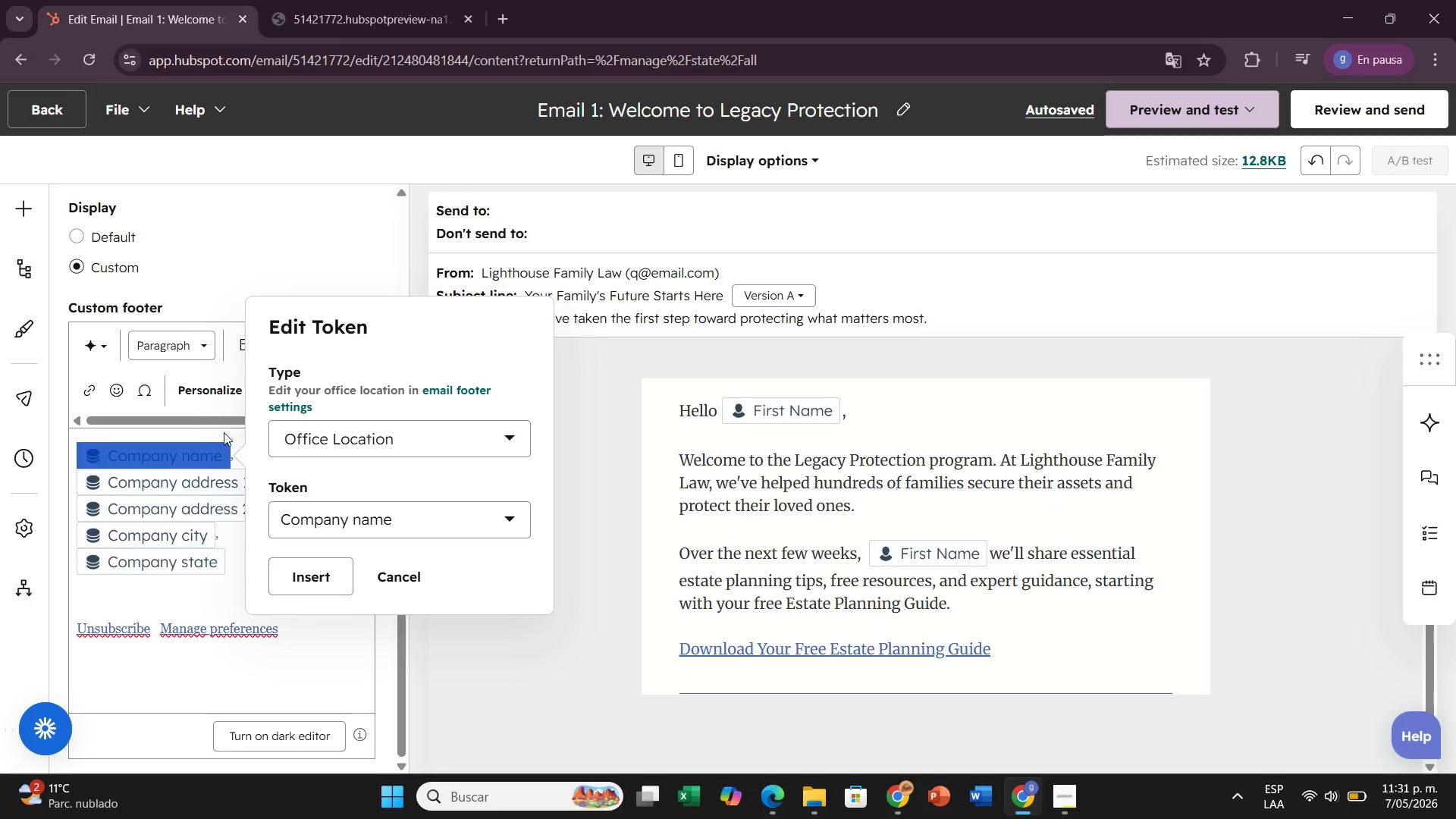 
left_click([217, 447])
 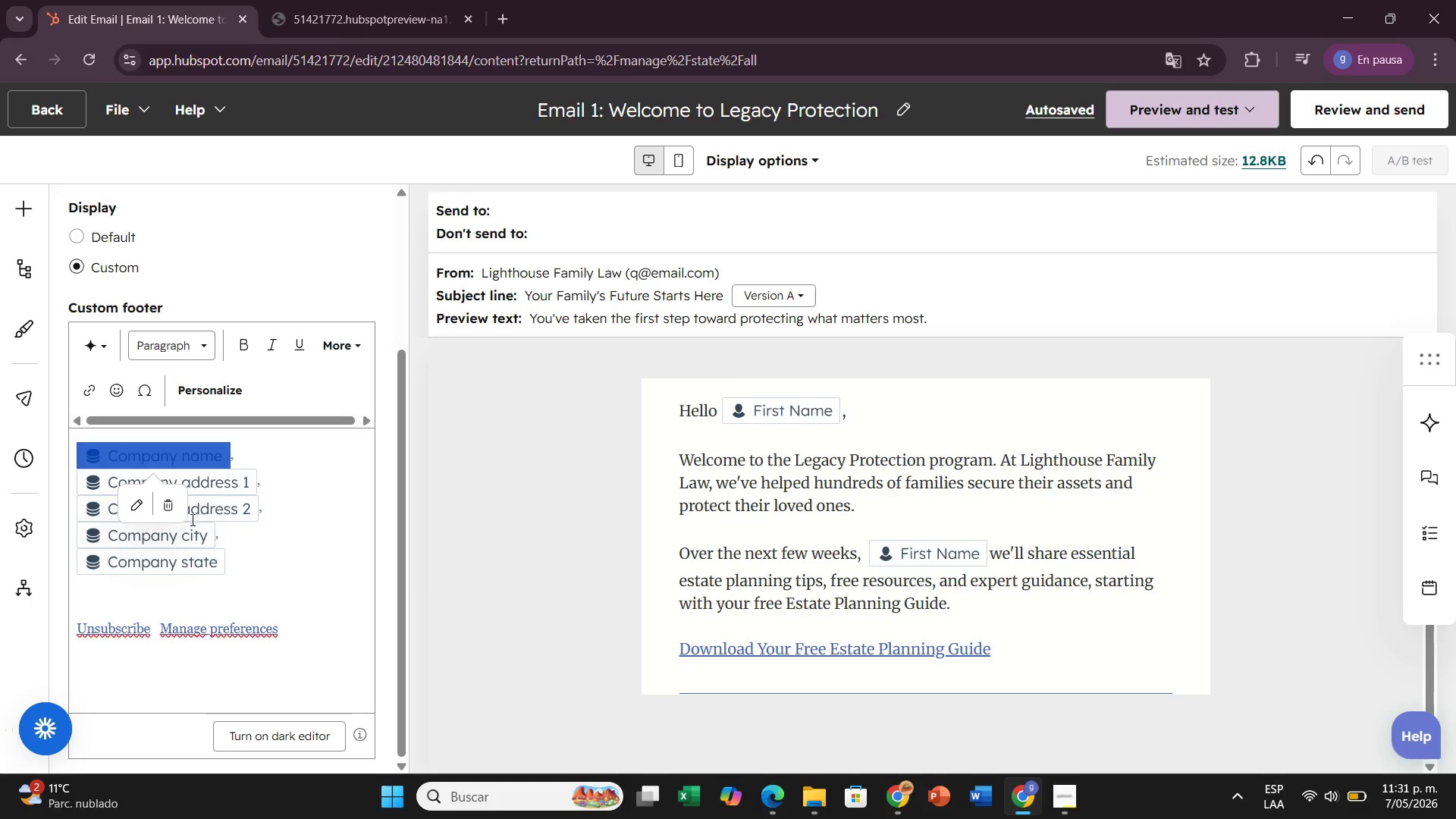 
left_click([164, 509])
 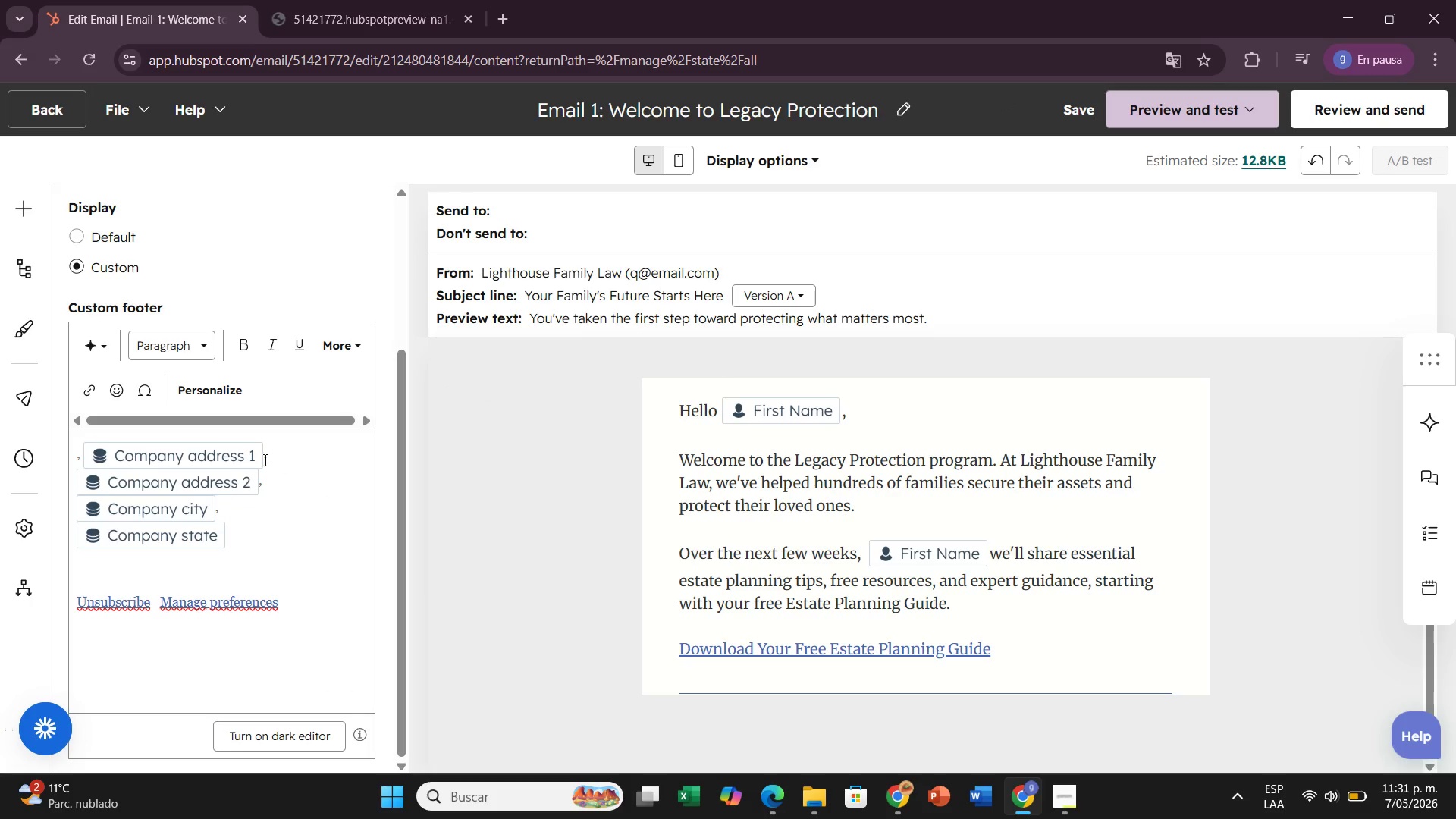 
left_click([235, 456])
 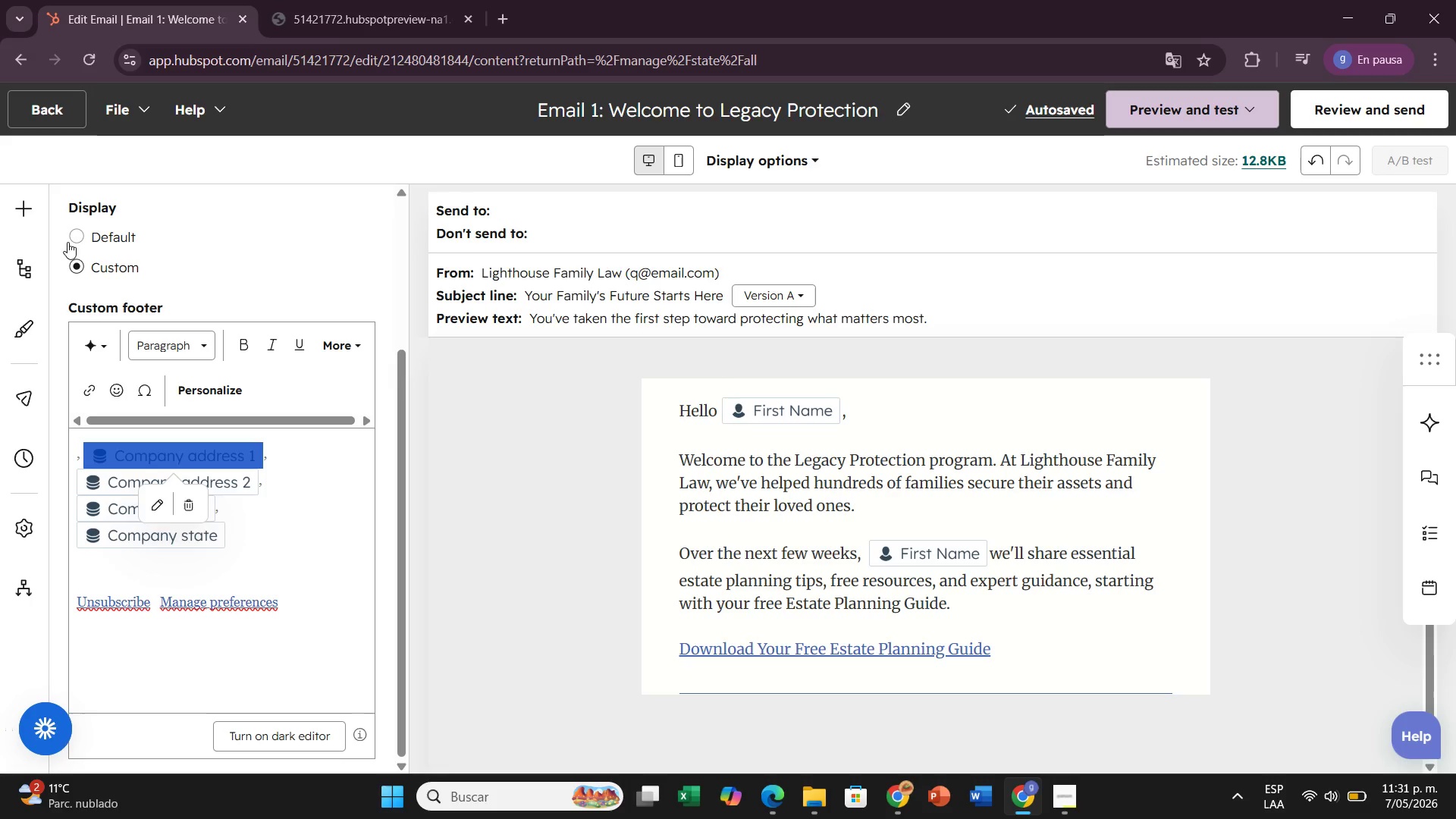 
left_click([185, 515])
 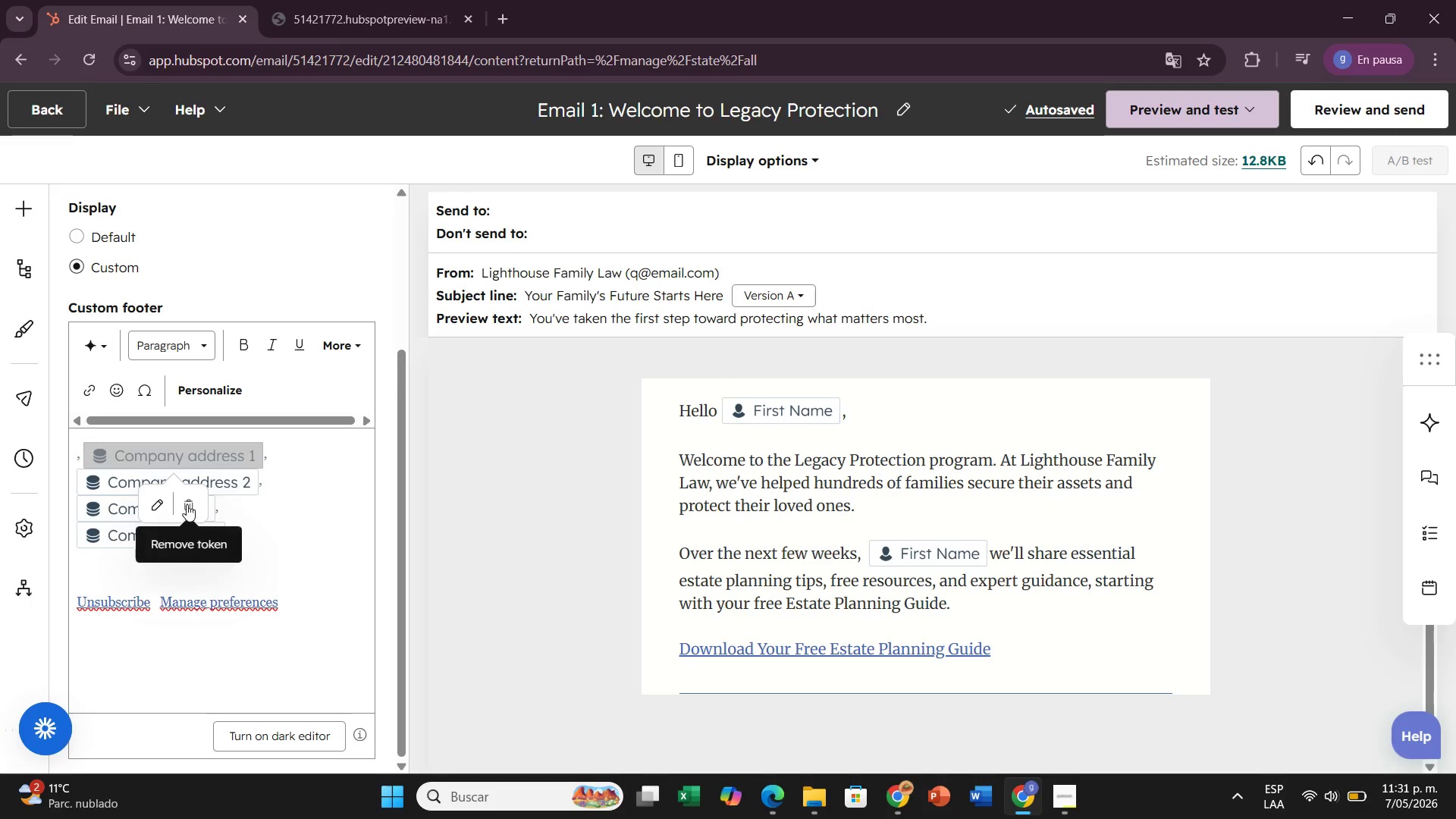 
left_click([187, 504])
 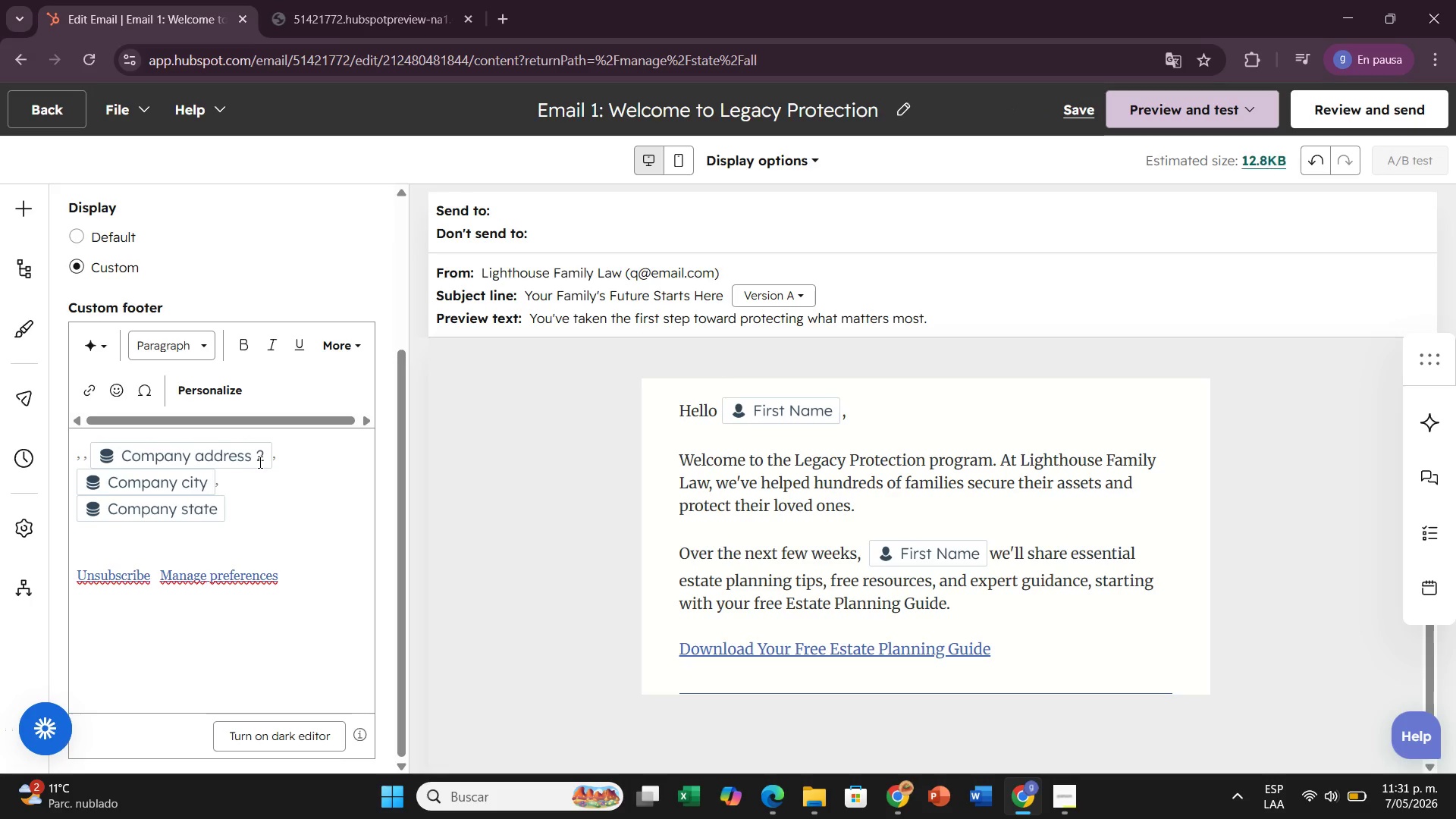 
left_click([259, 462])
 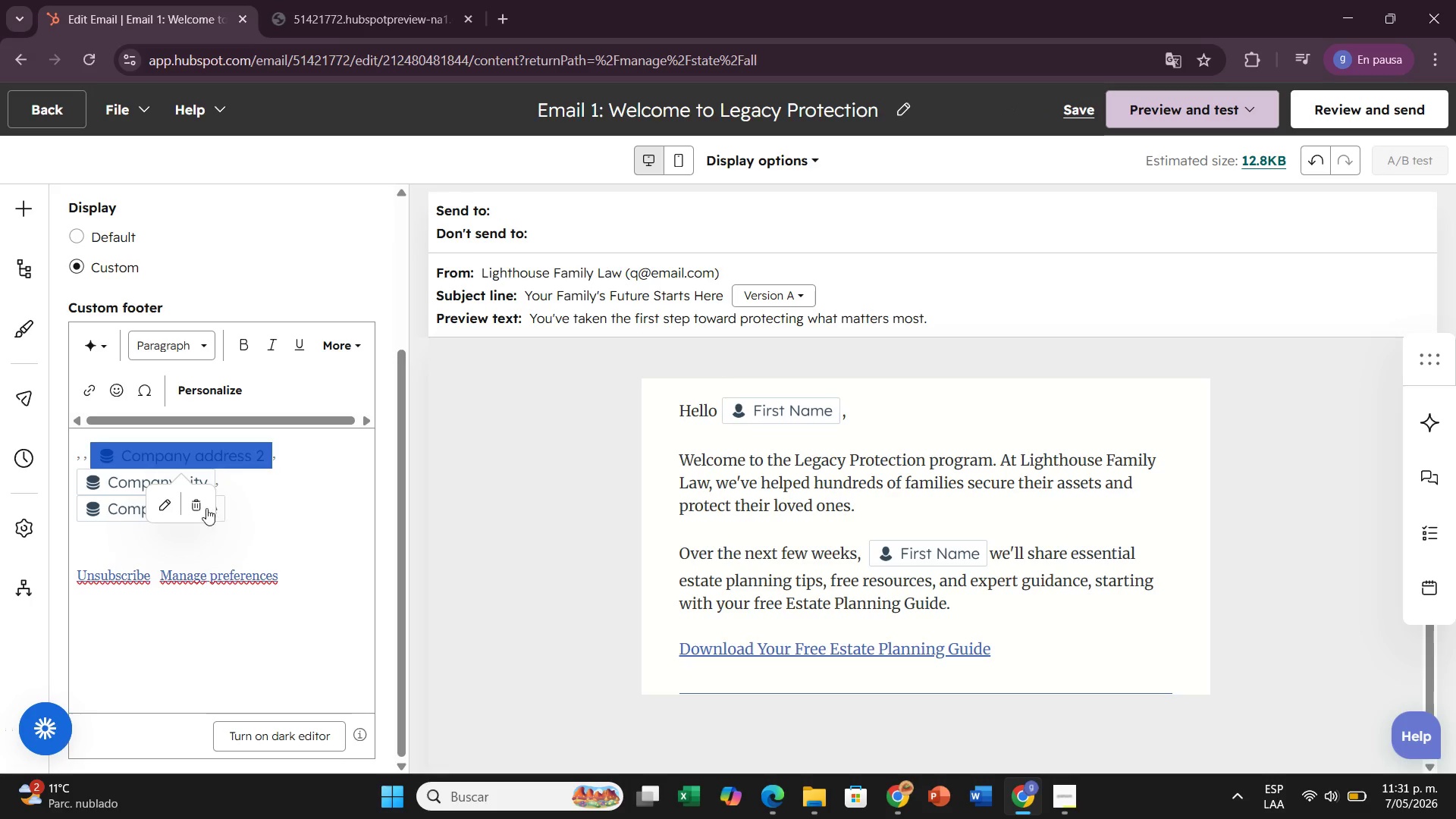 
left_click([199, 510])
 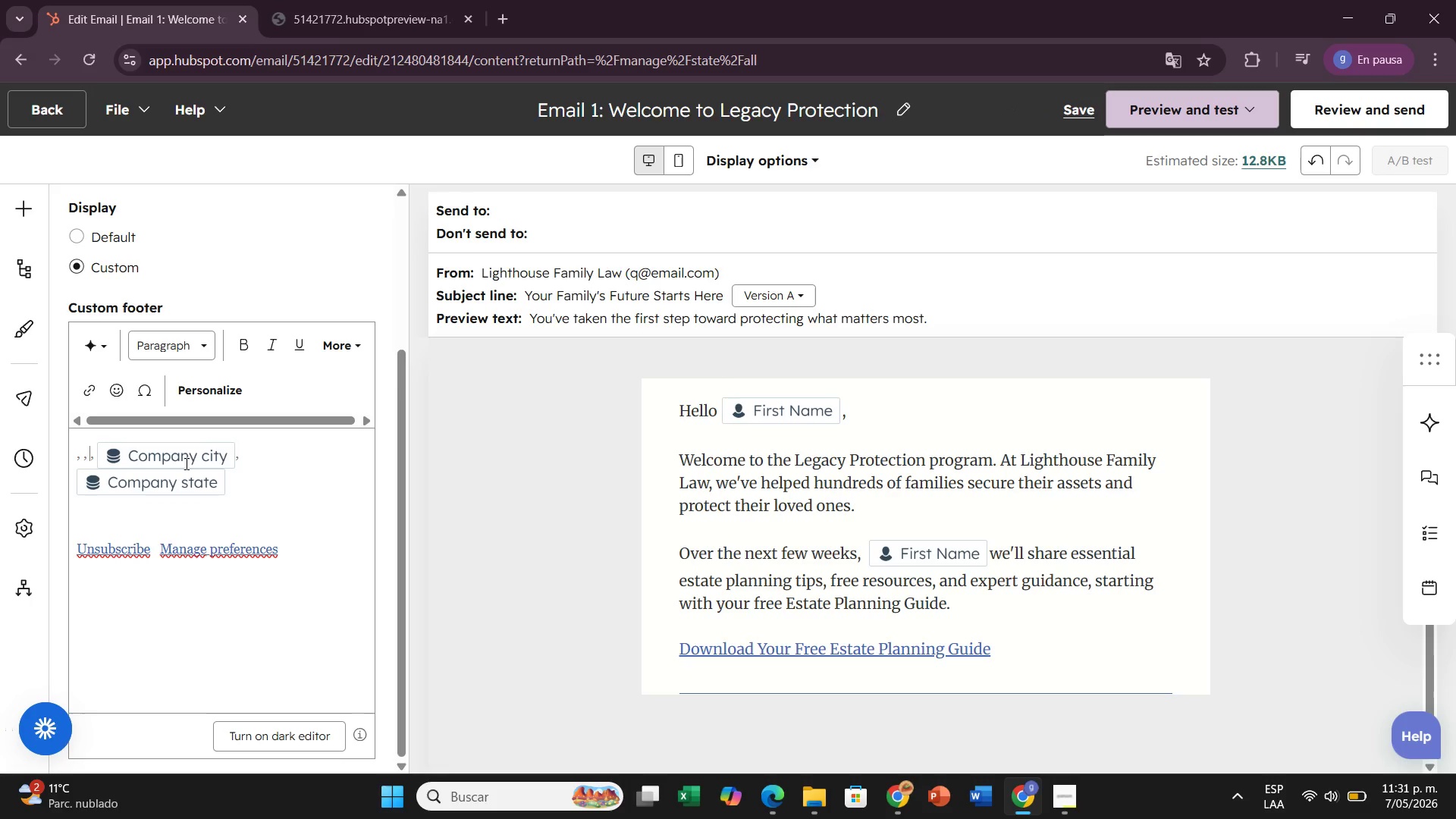 
left_click([187, 460])
 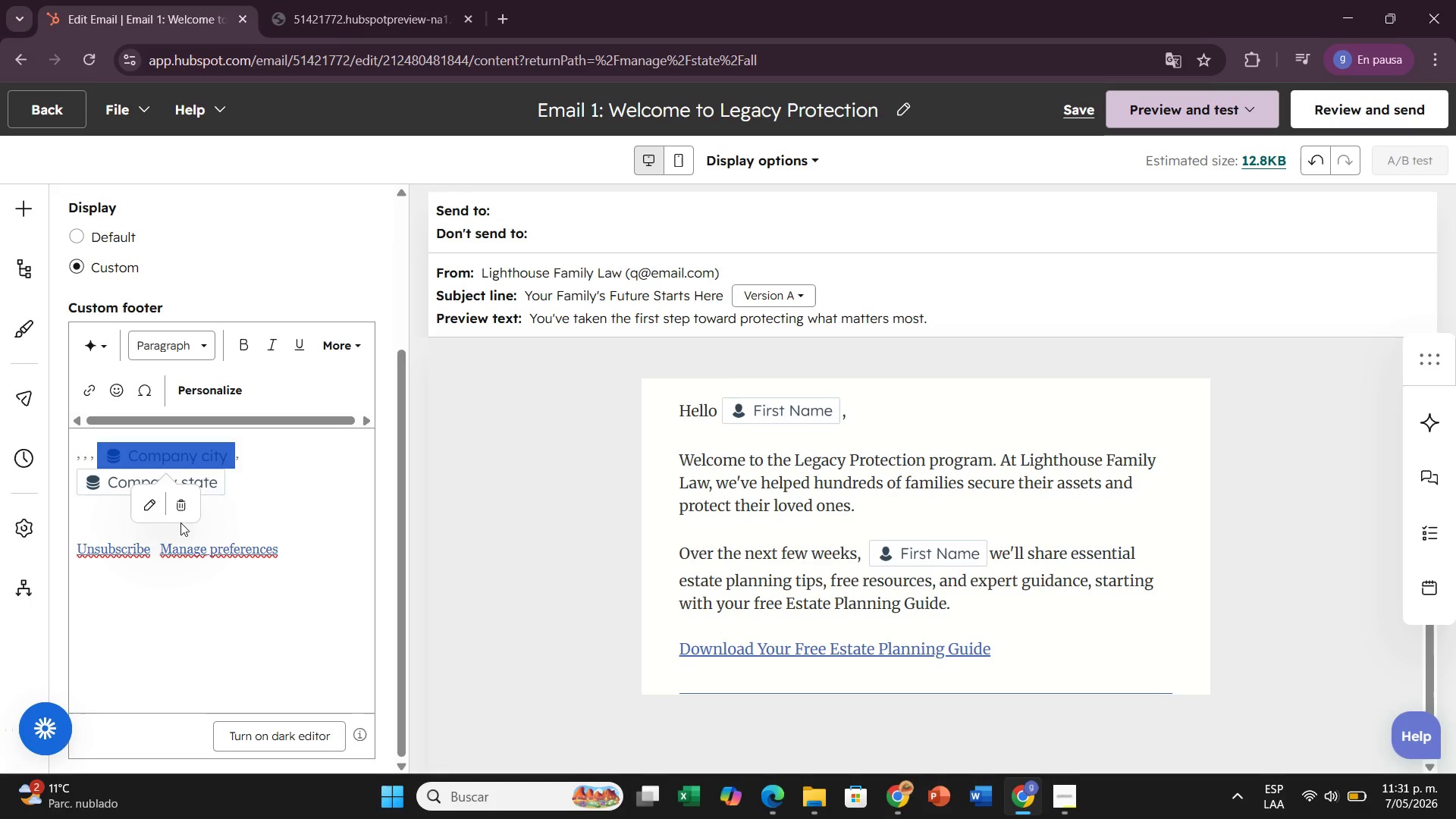 
left_click([180, 515])
 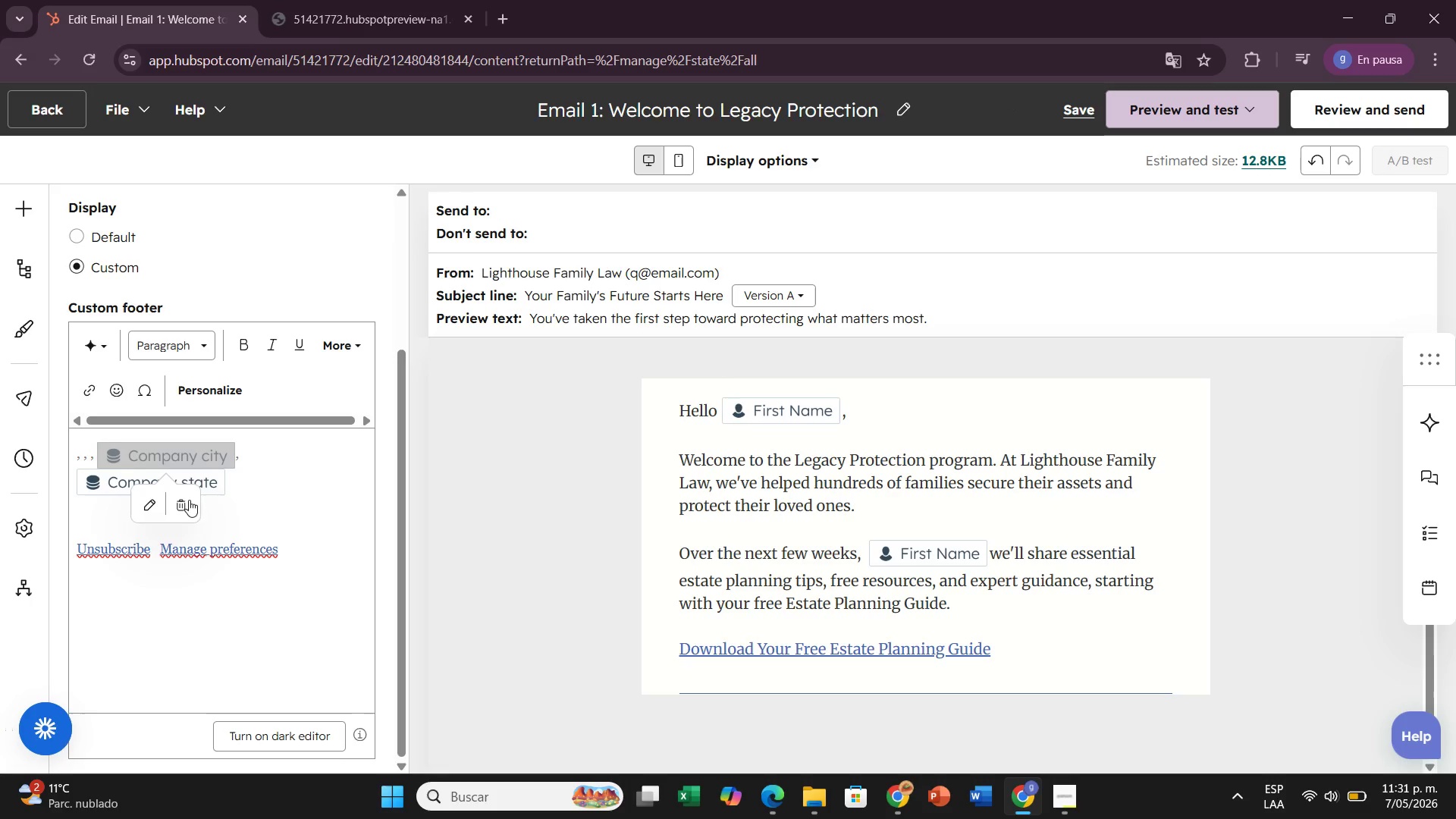 
left_click([171, 504])
 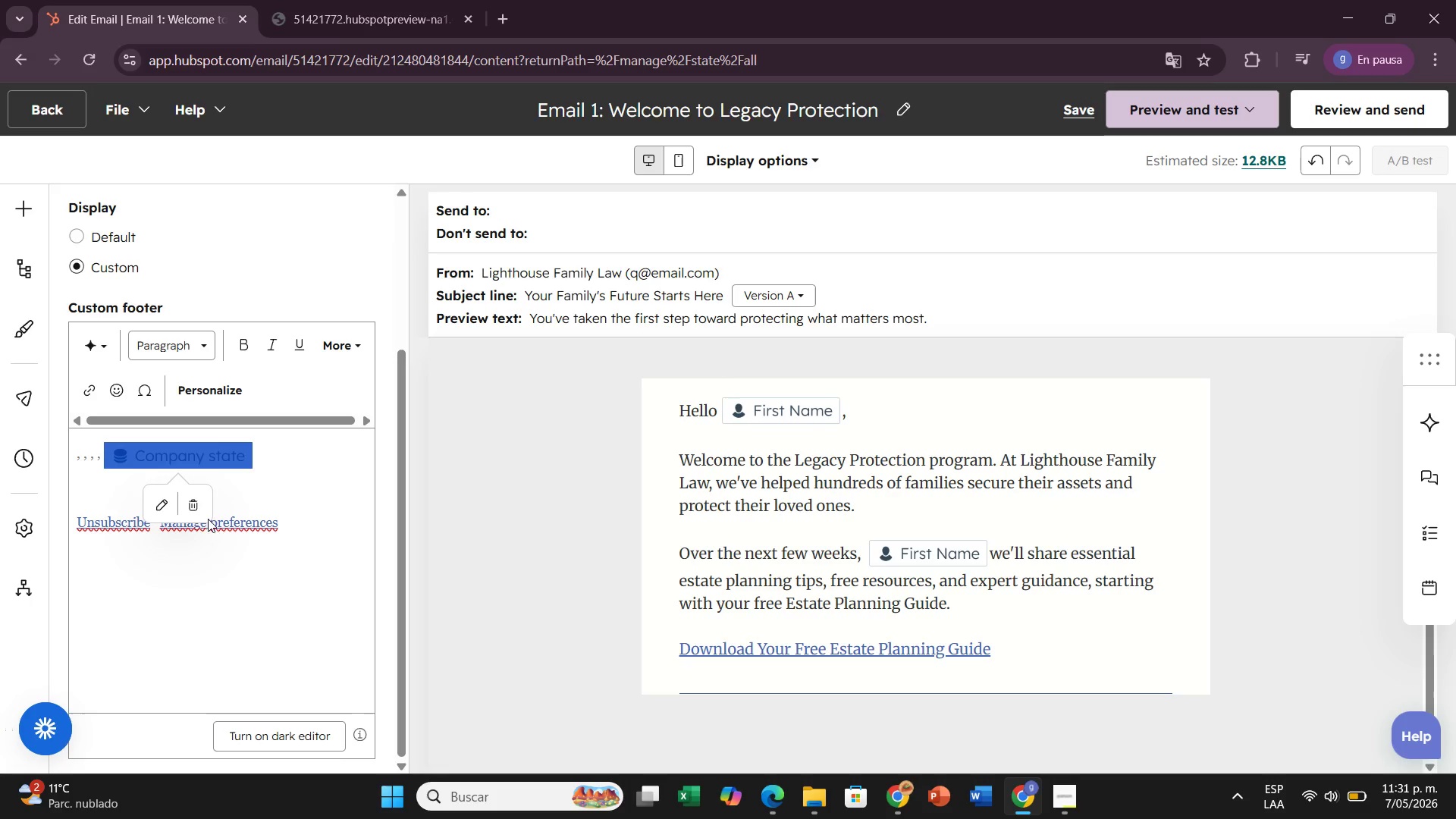 
left_click([188, 508])
 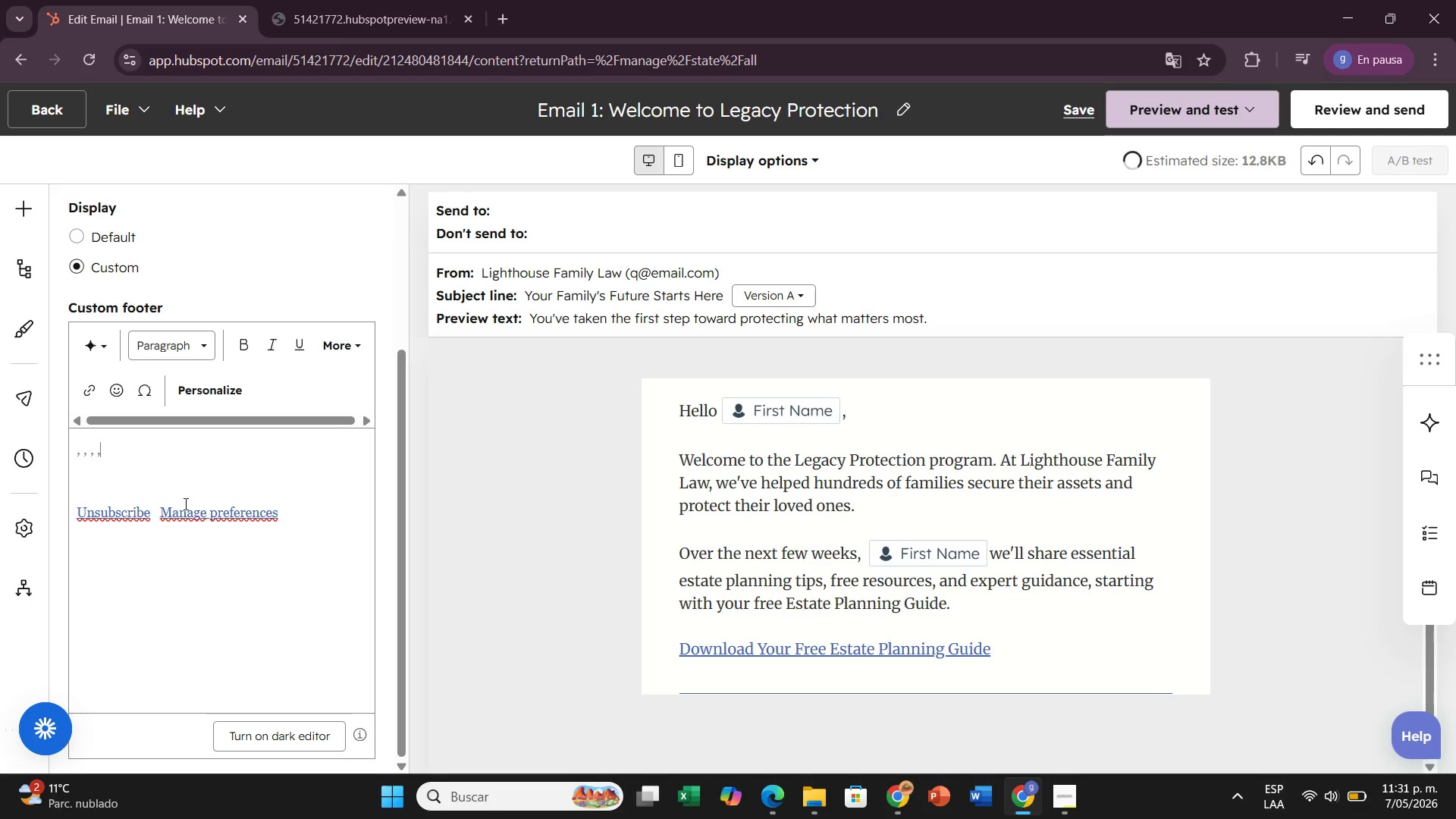 
scroll: coordinate [166, 428], scroll_direction: up, amount: 5.0
 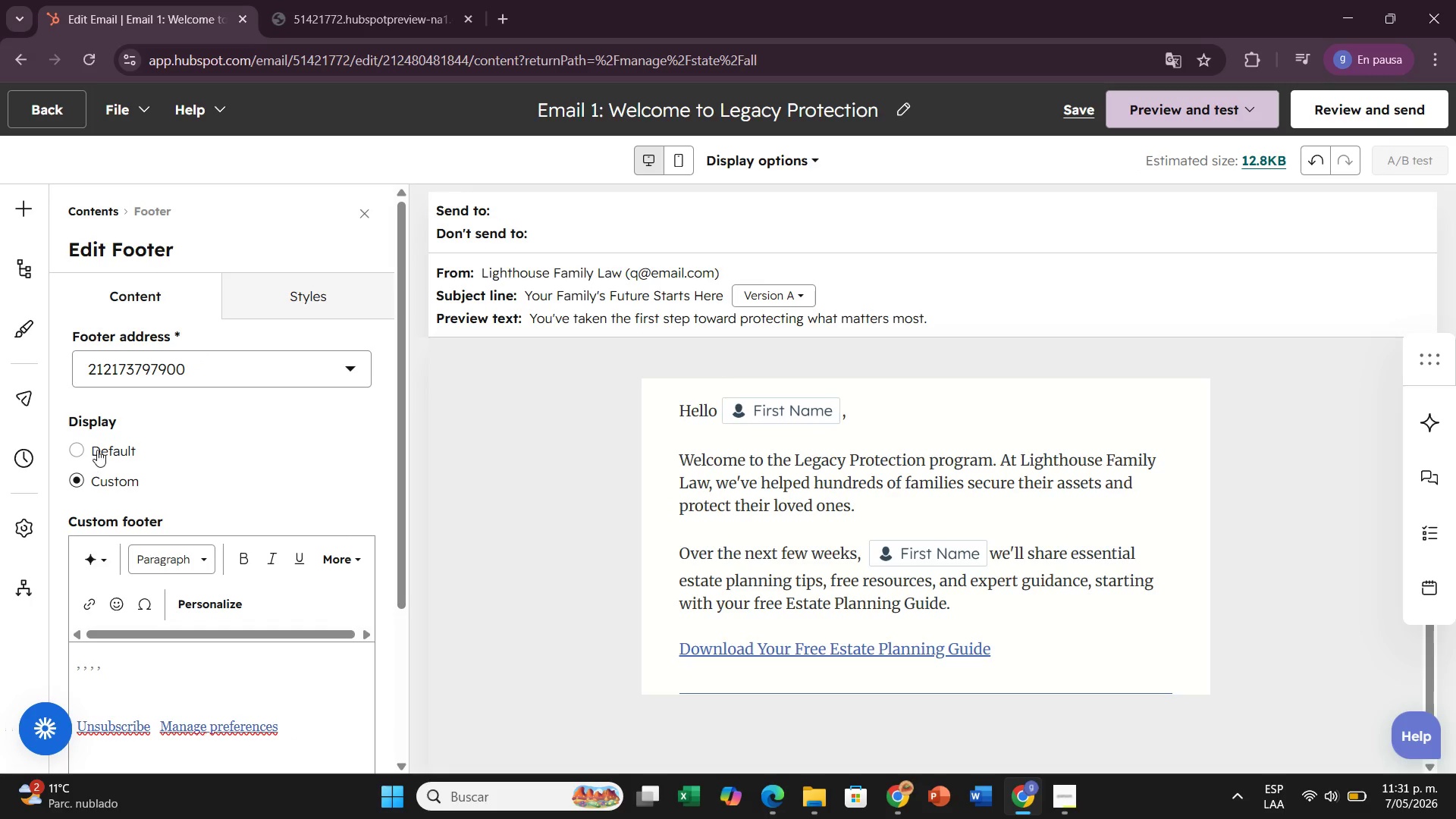 
left_click([259, 289])
 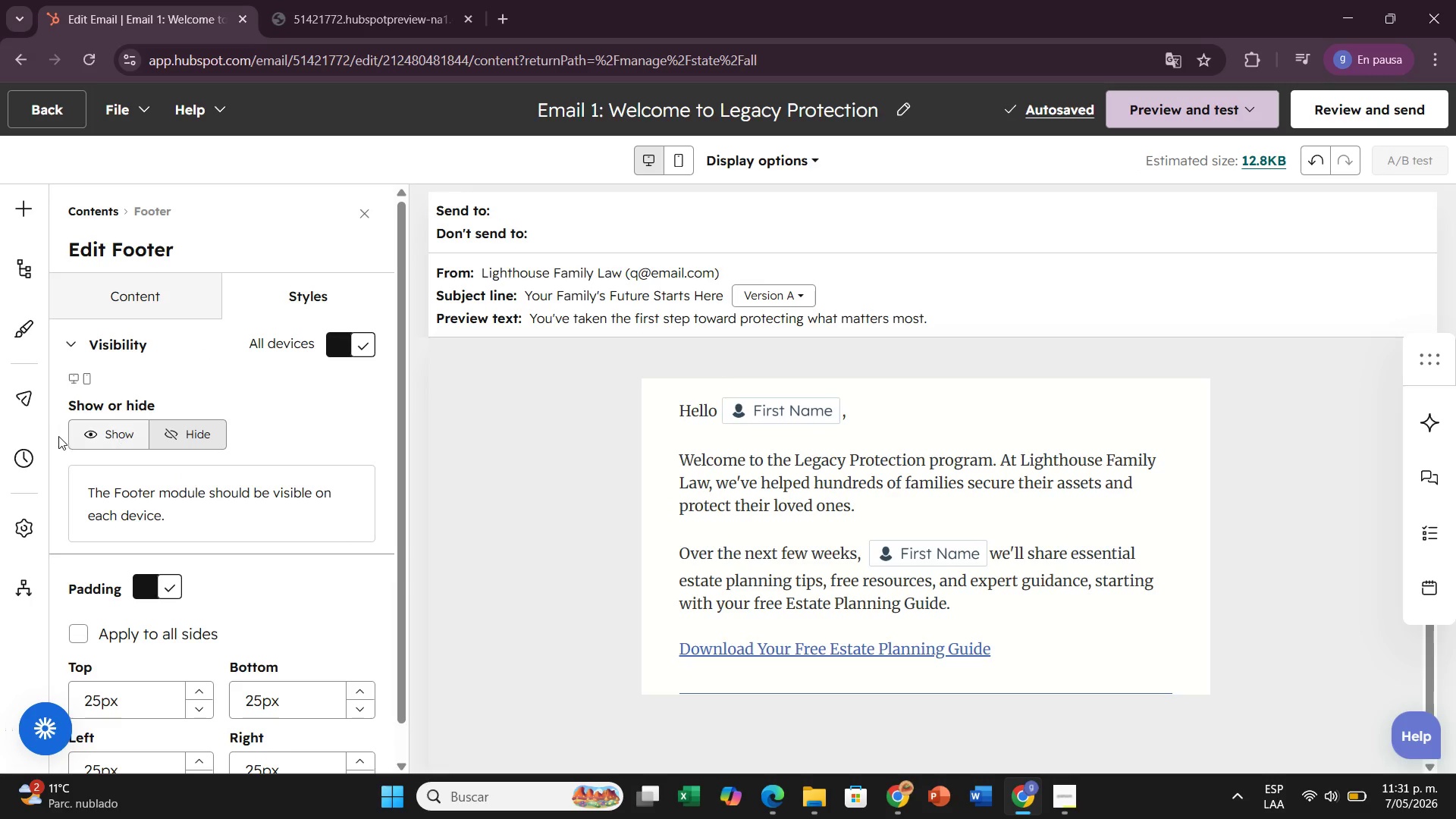 
double_click([91, 426])
 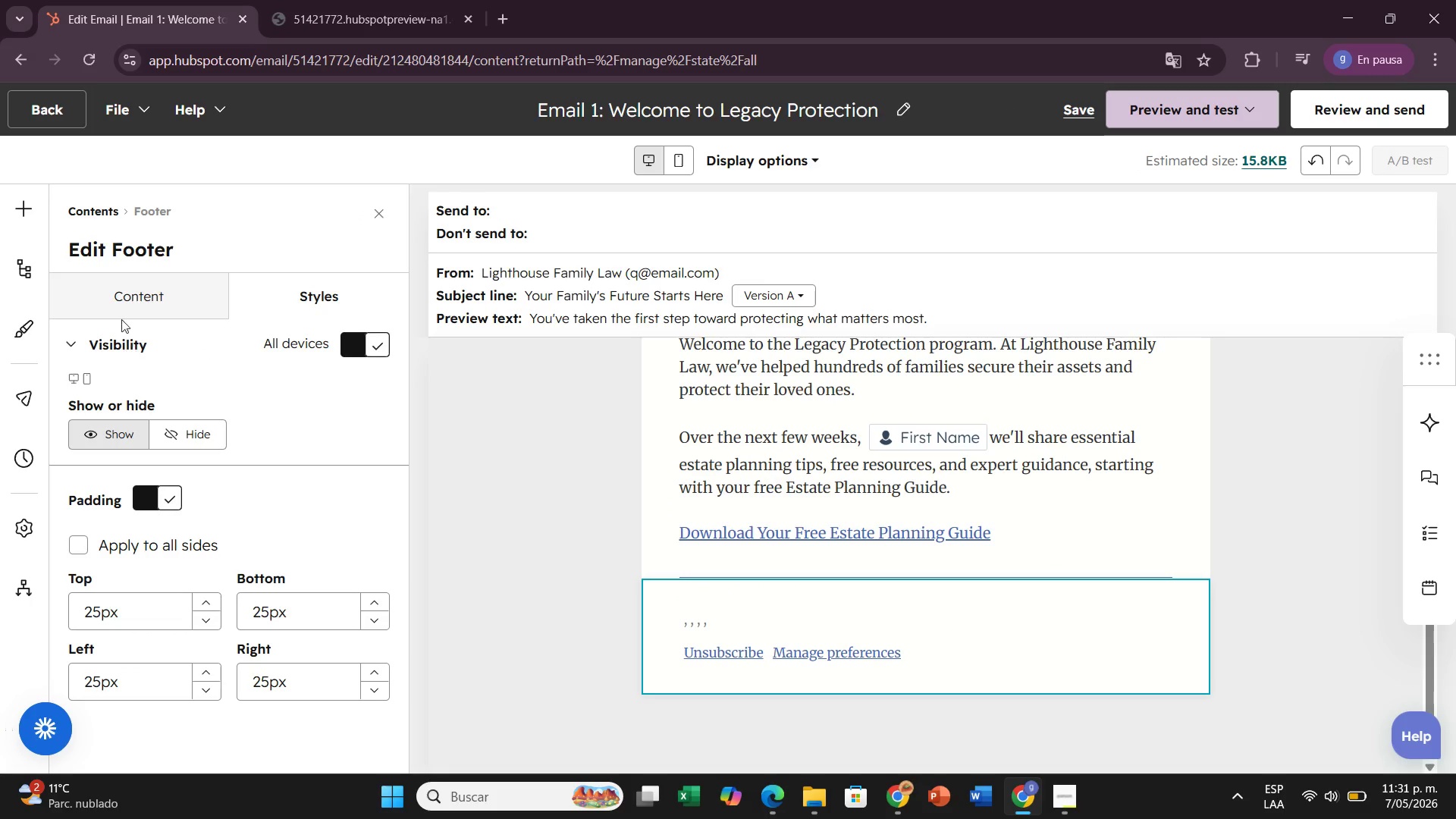 
left_click([127, 297])
 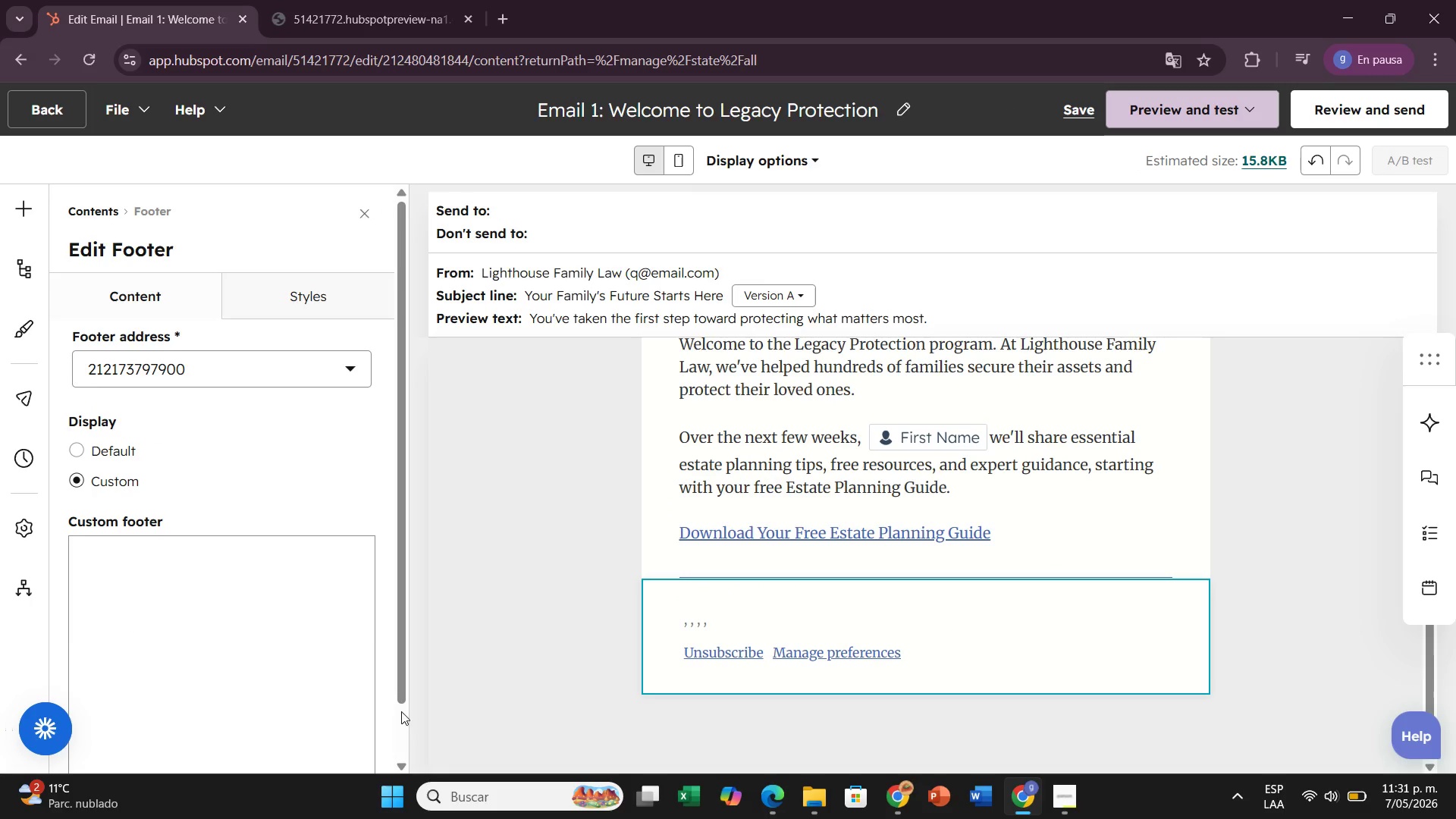 
scroll: coordinate [246, 611], scroll_direction: down, amount: 2.0
 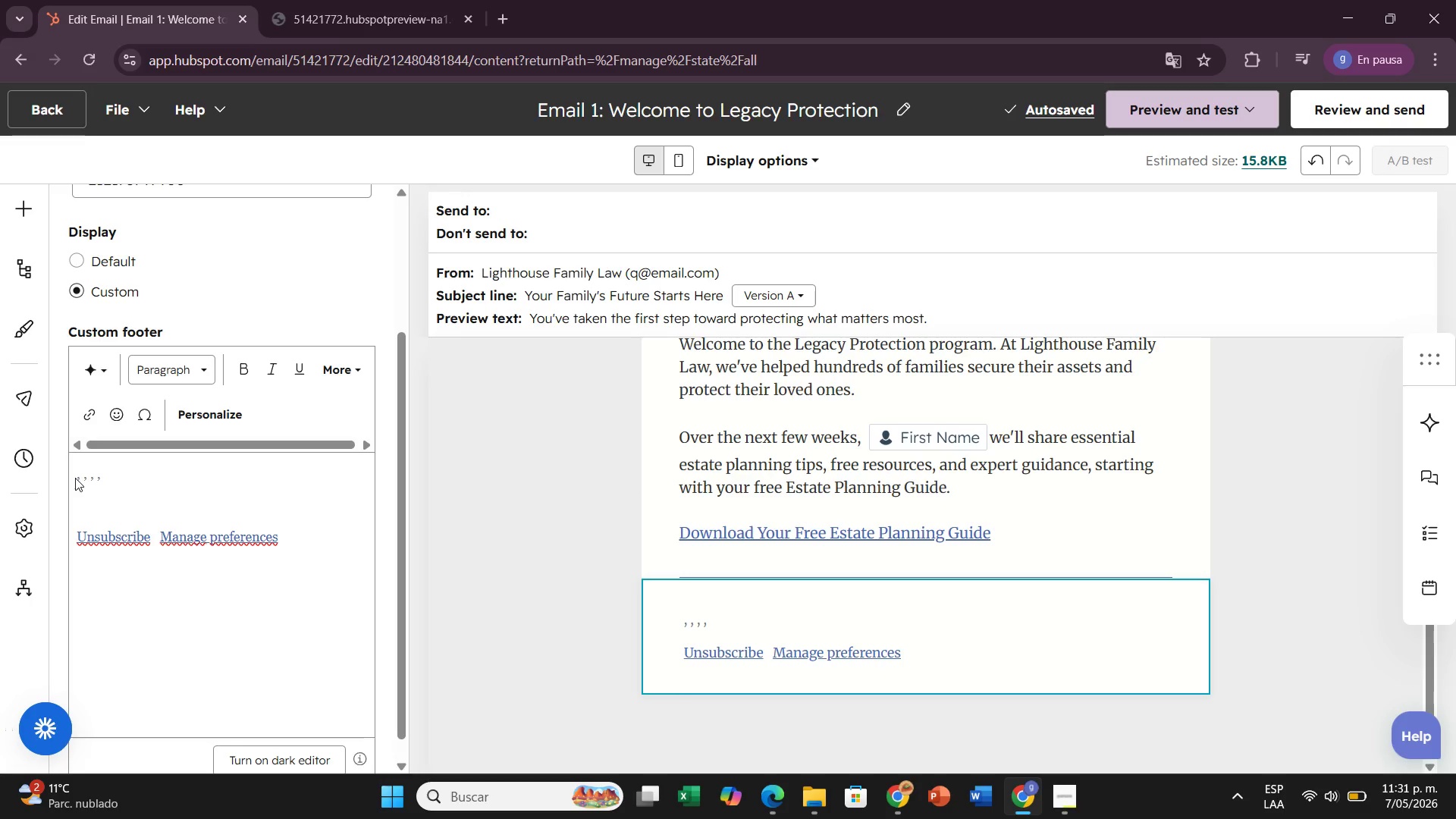 
double_click([86, 474])
 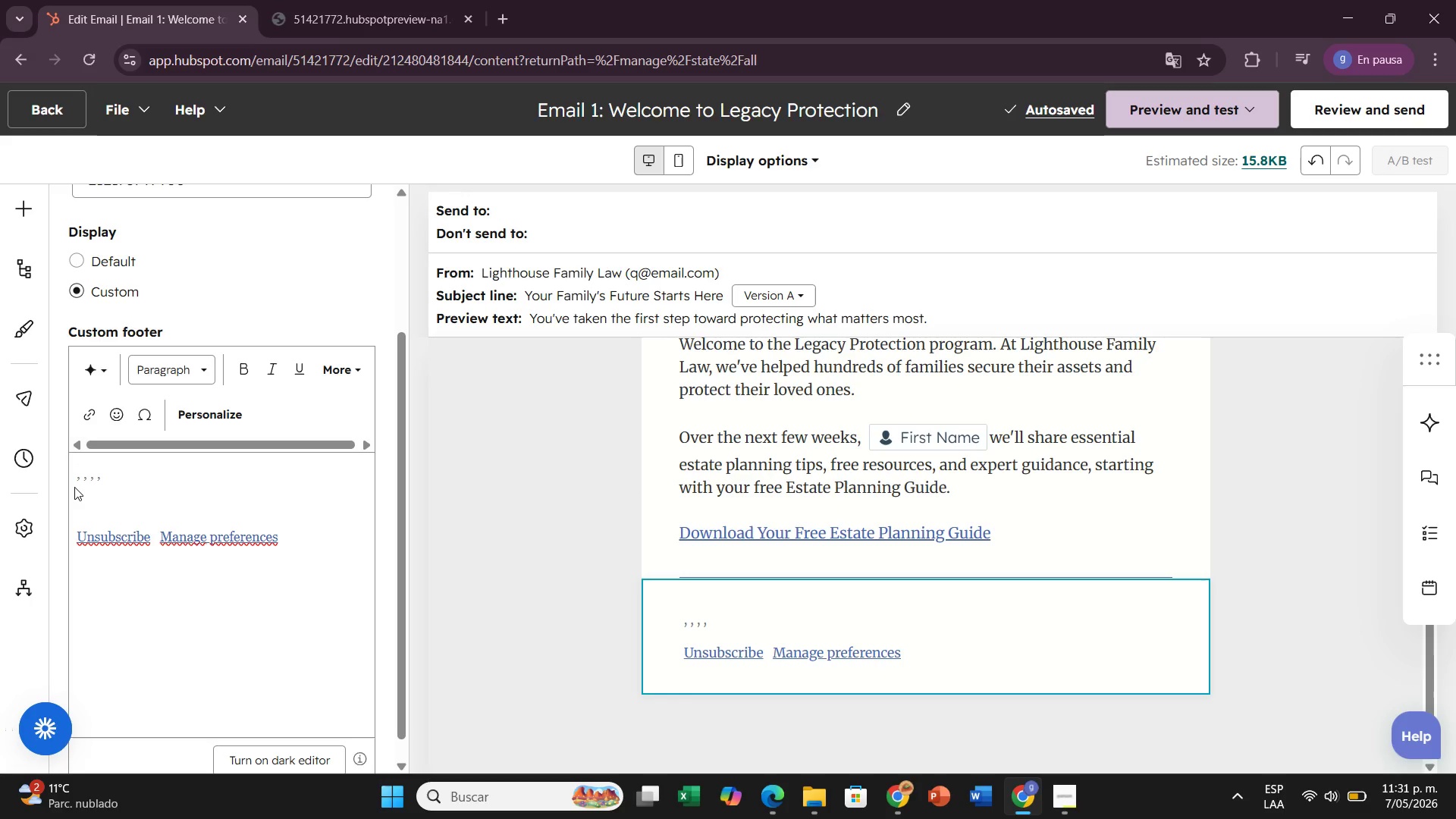 
left_click([74, 487])
 